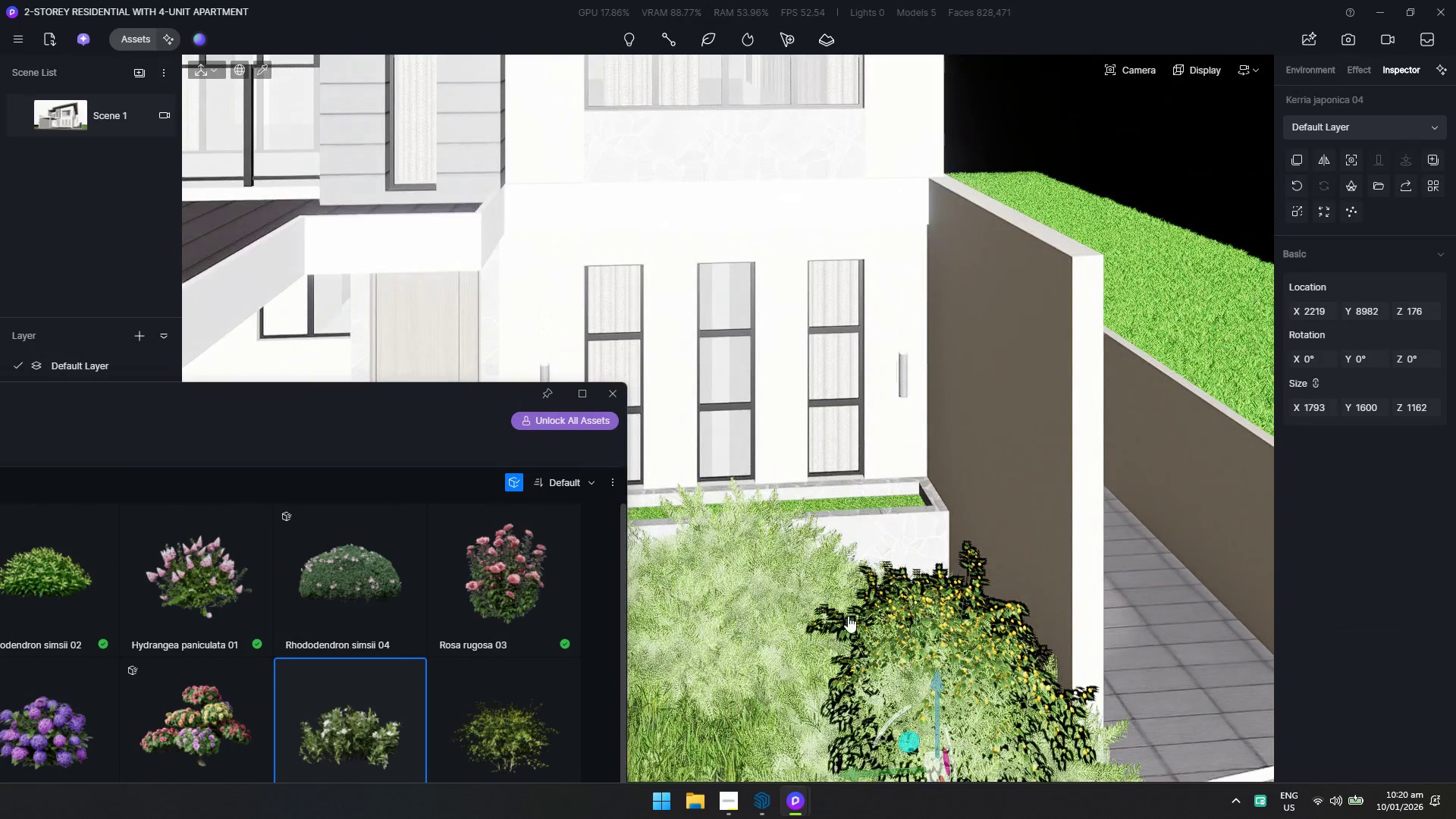 
left_click([504, 734])
 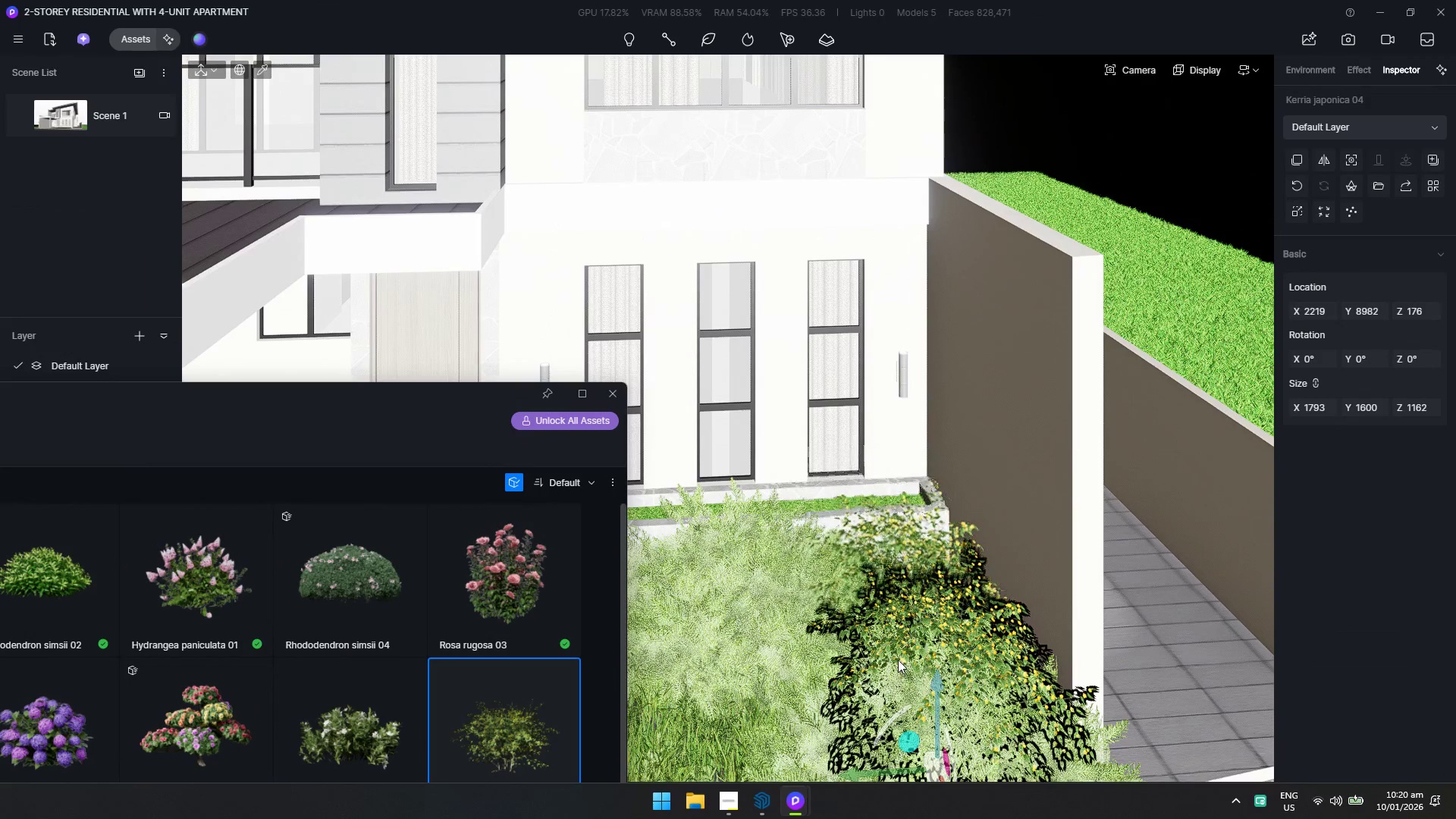 
key(Escape)
 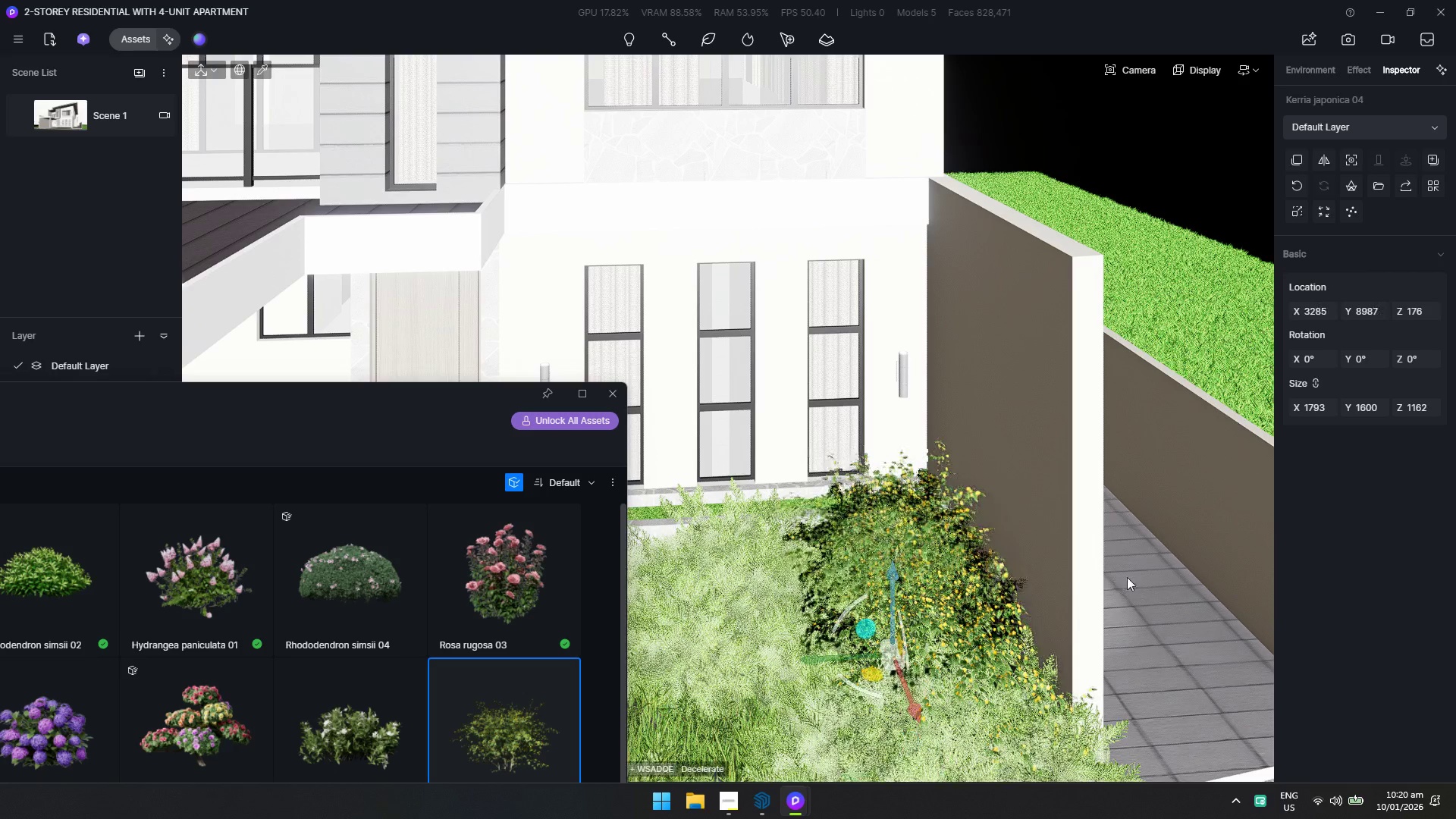 
hold_key(key=S, duration=1.24)
 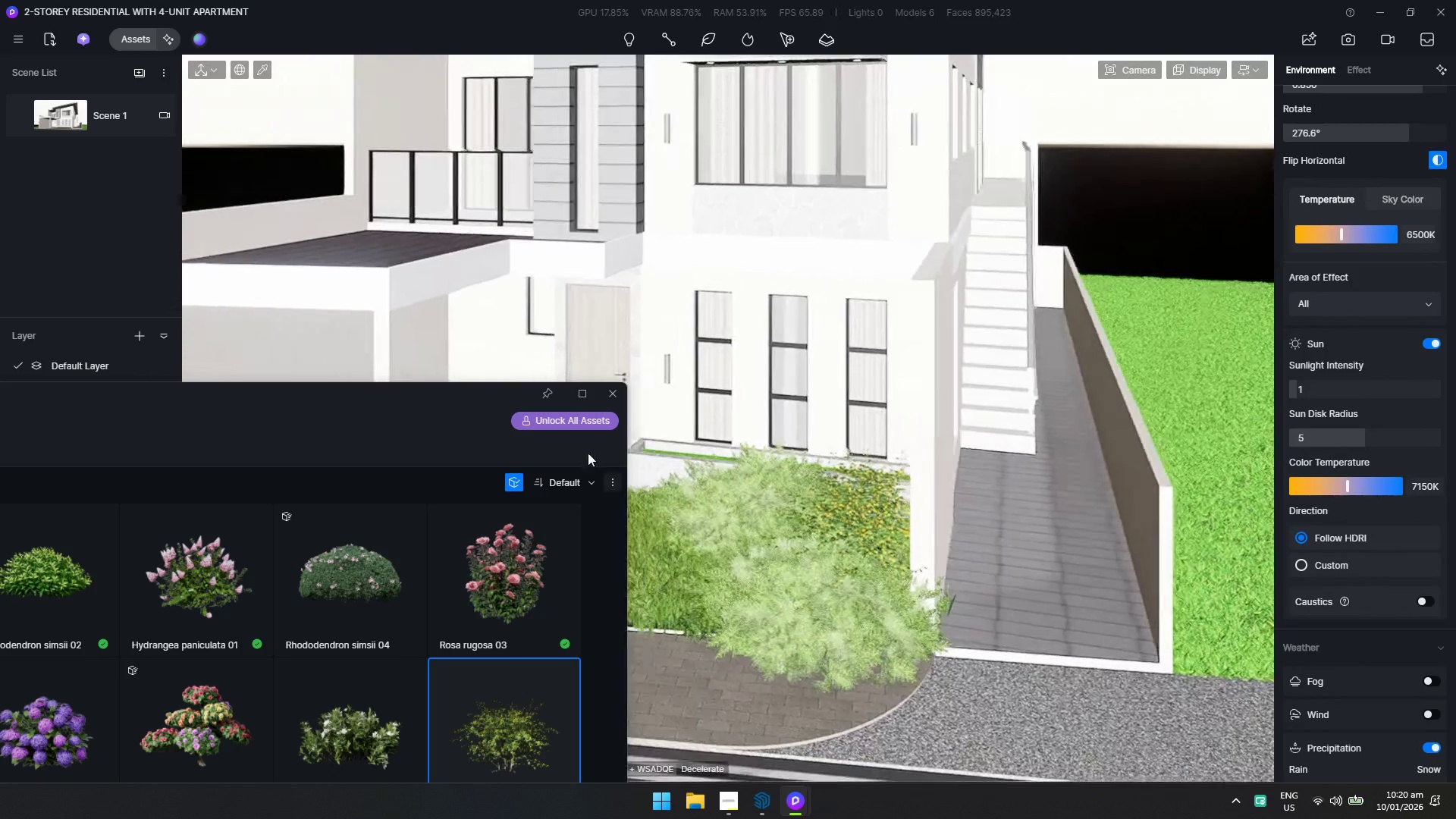 
hold_key(key=D, duration=1.11)
 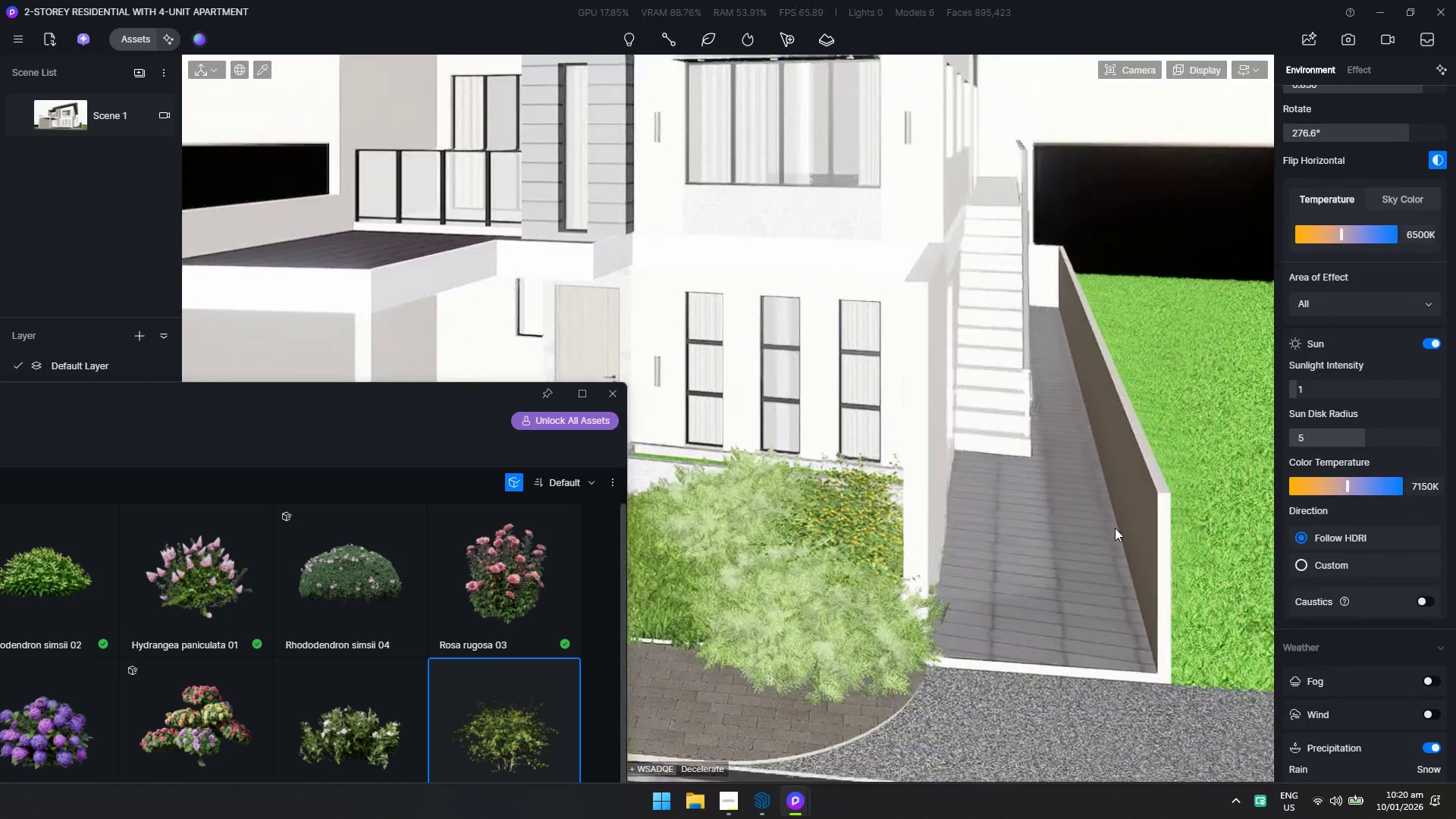 
hold_key(key=A, duration=0.31)
 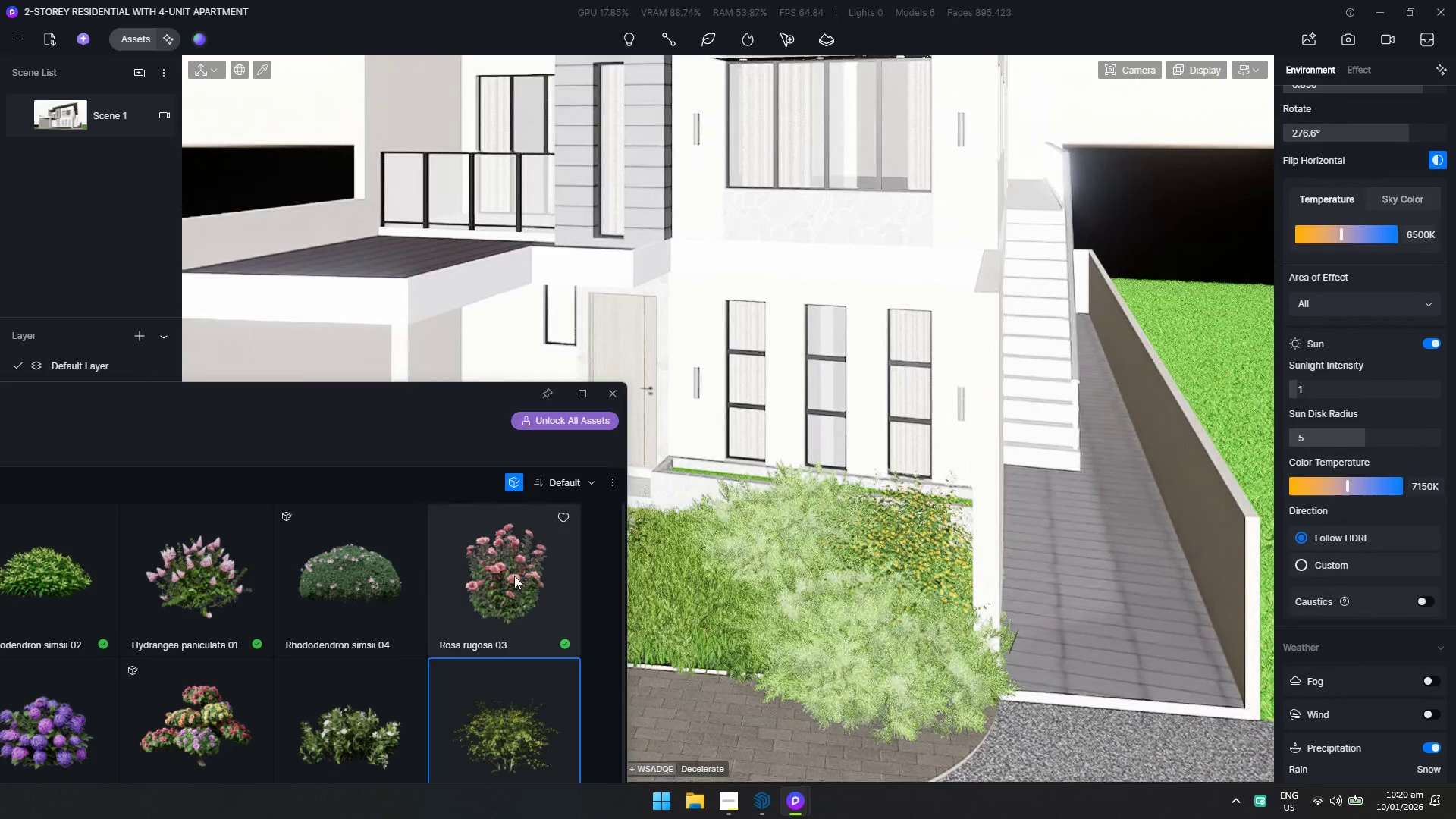 
key(W)
 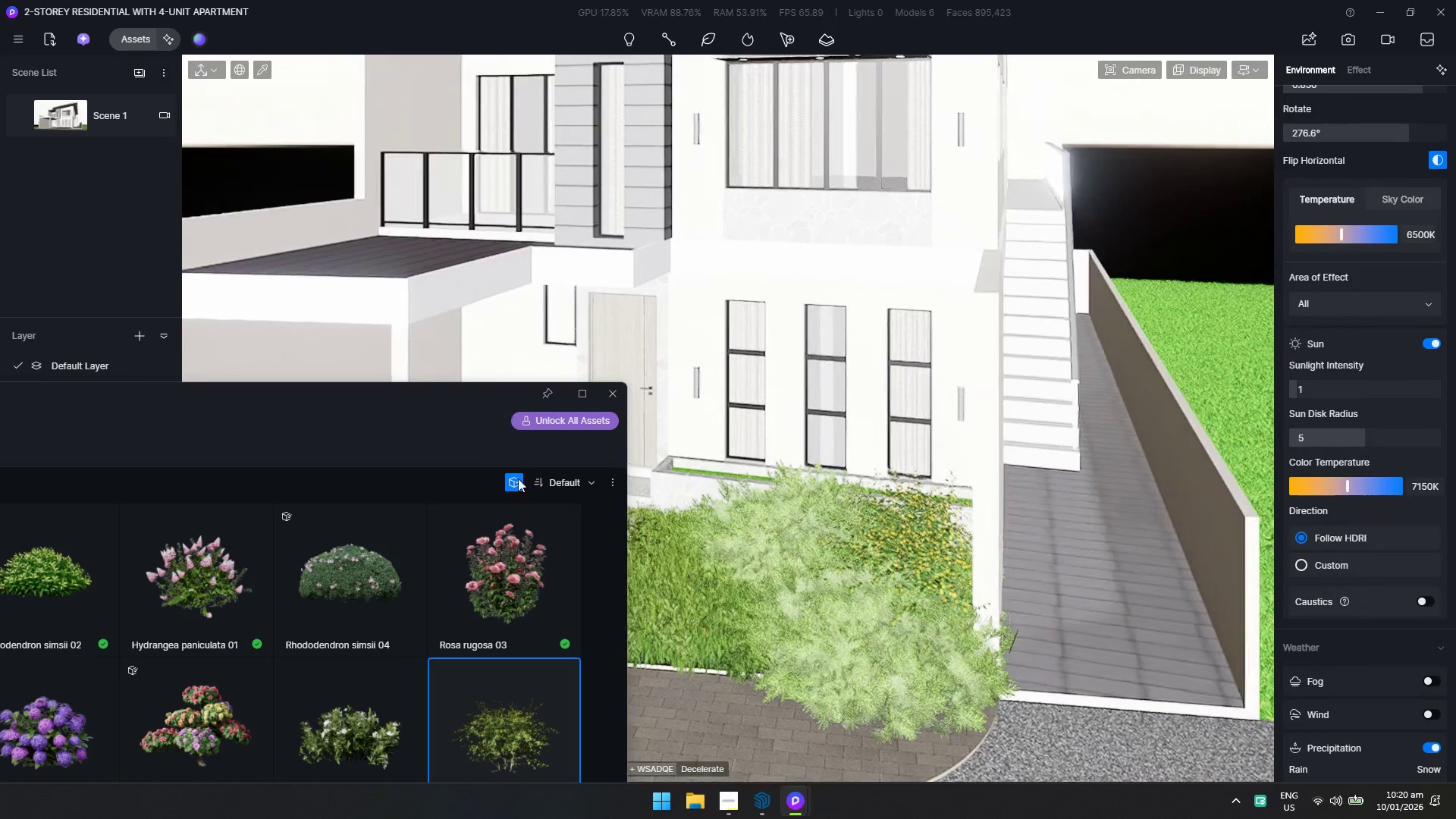 
left_click([513, 576])
 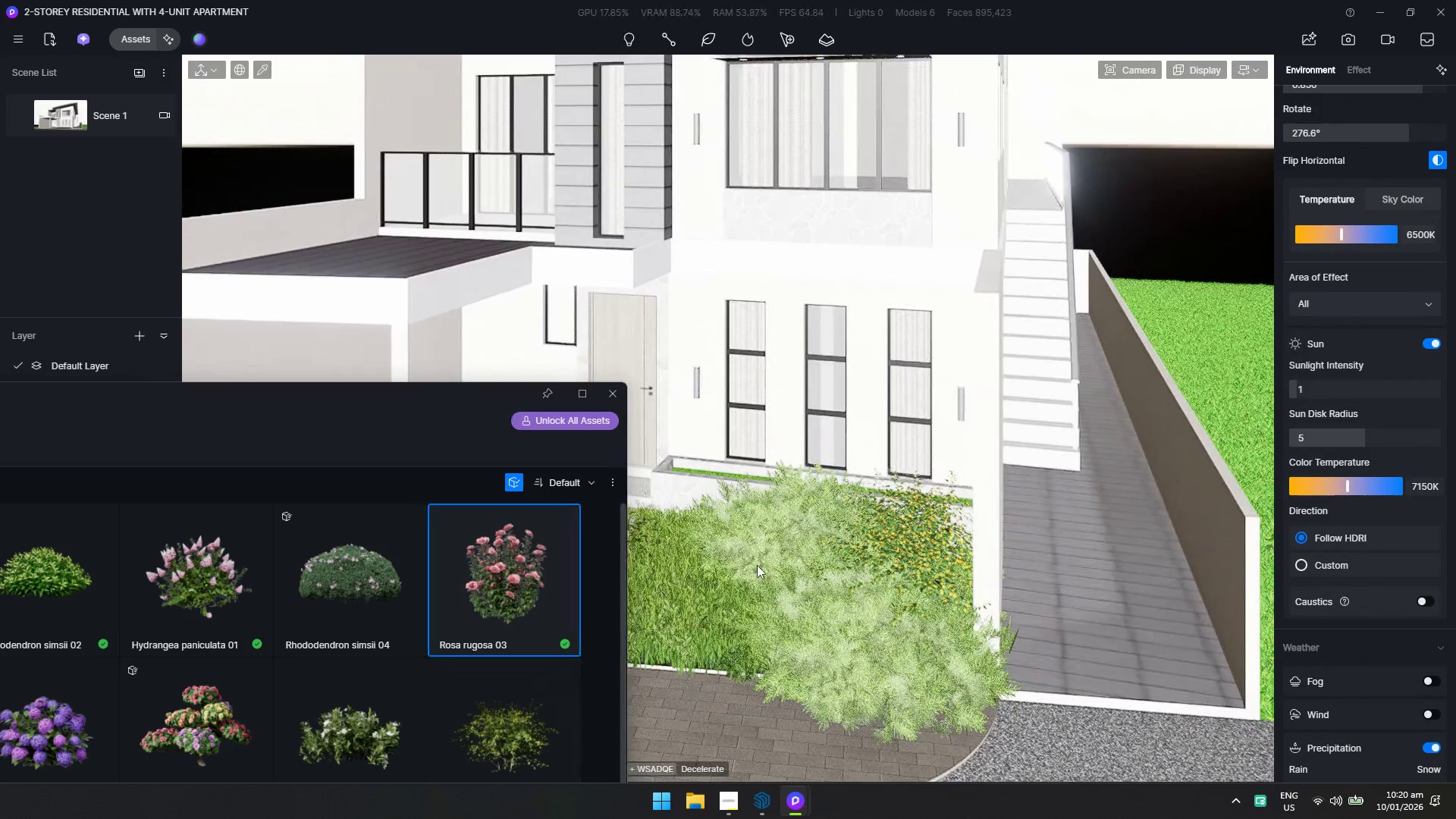 
hold_key(key=W, duration=0.73)
 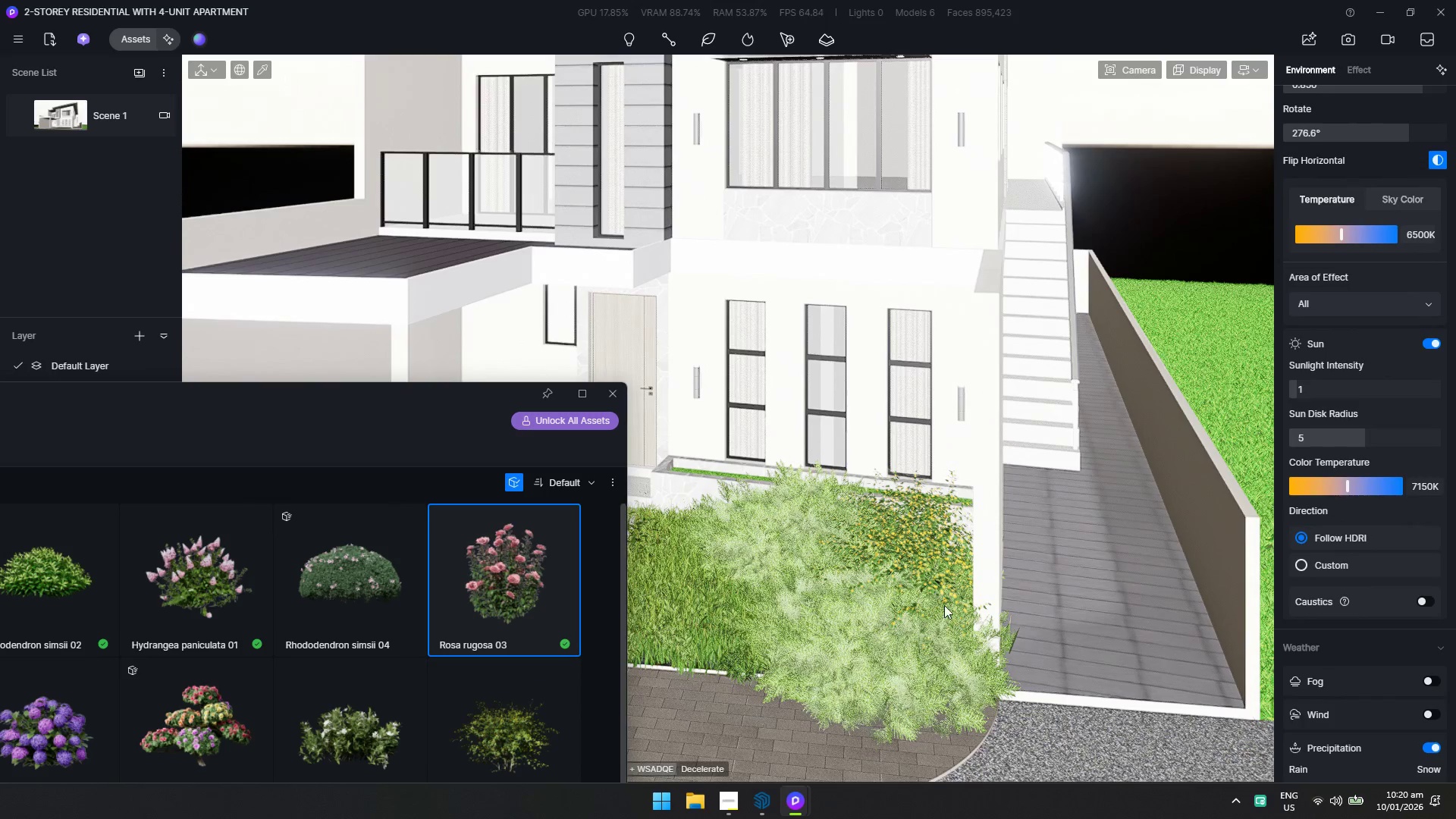 
type(AA)
 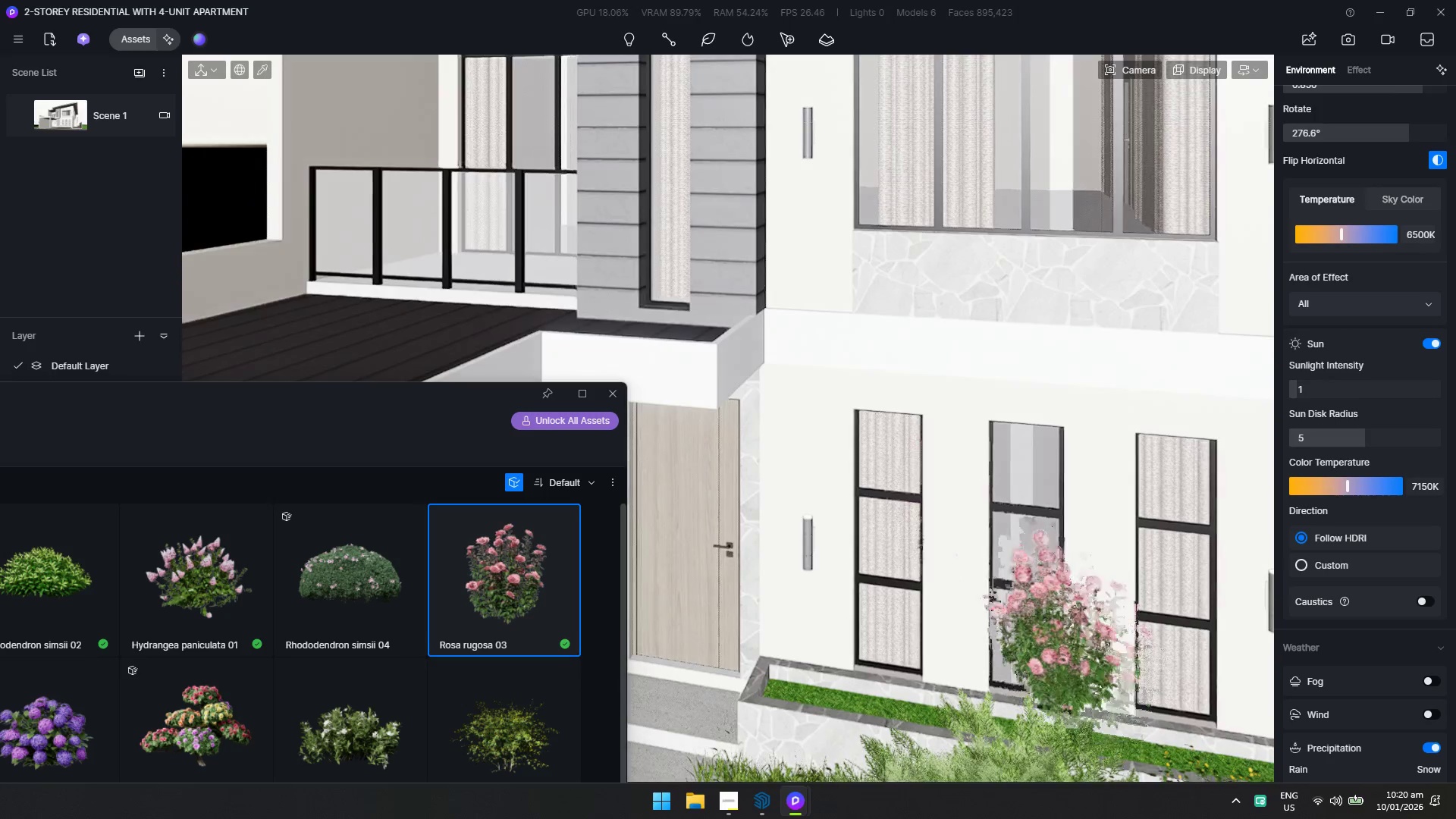 
hold_key(key=W, duration=0.72)
 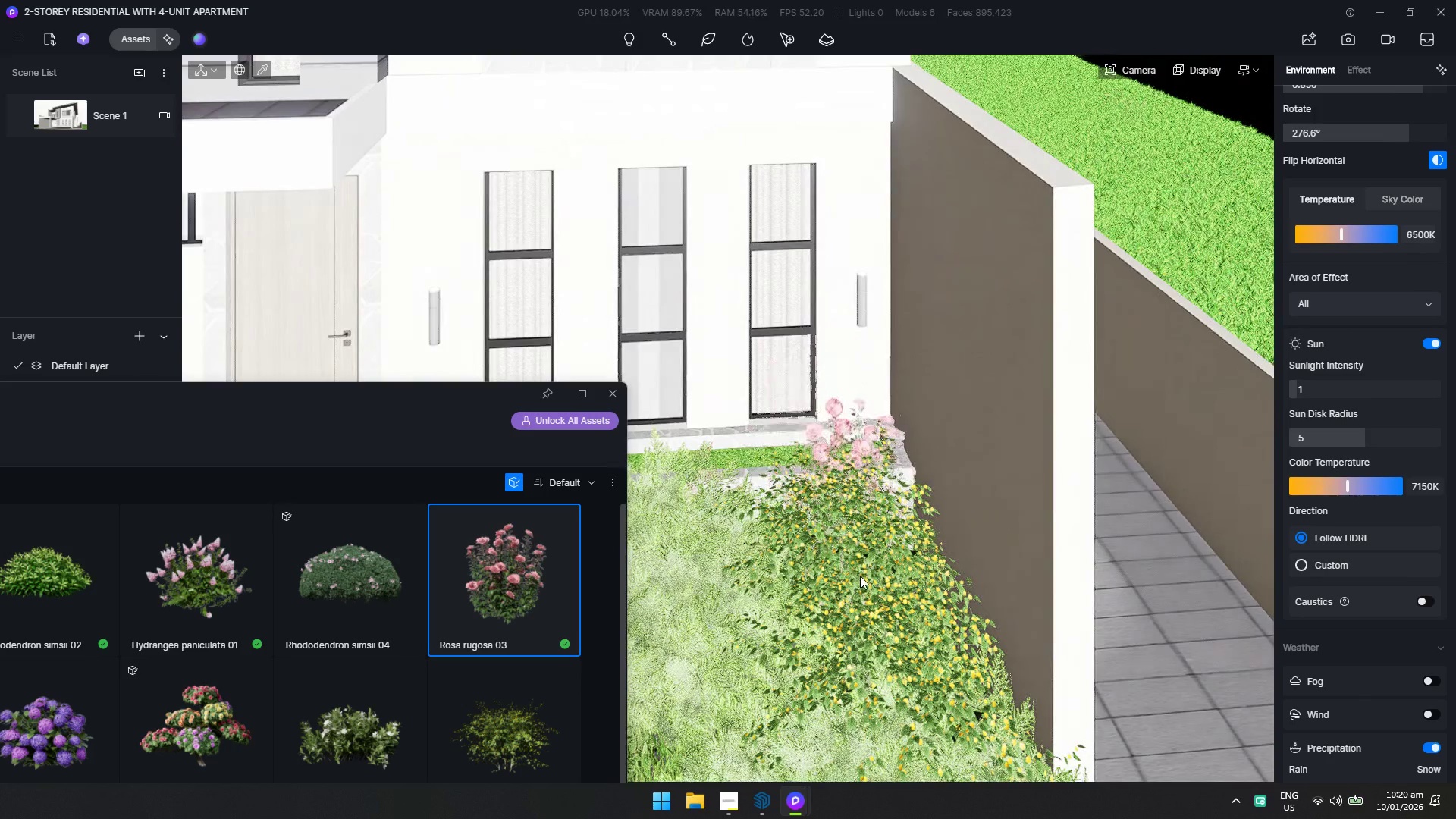 
left_click([865, 582])
 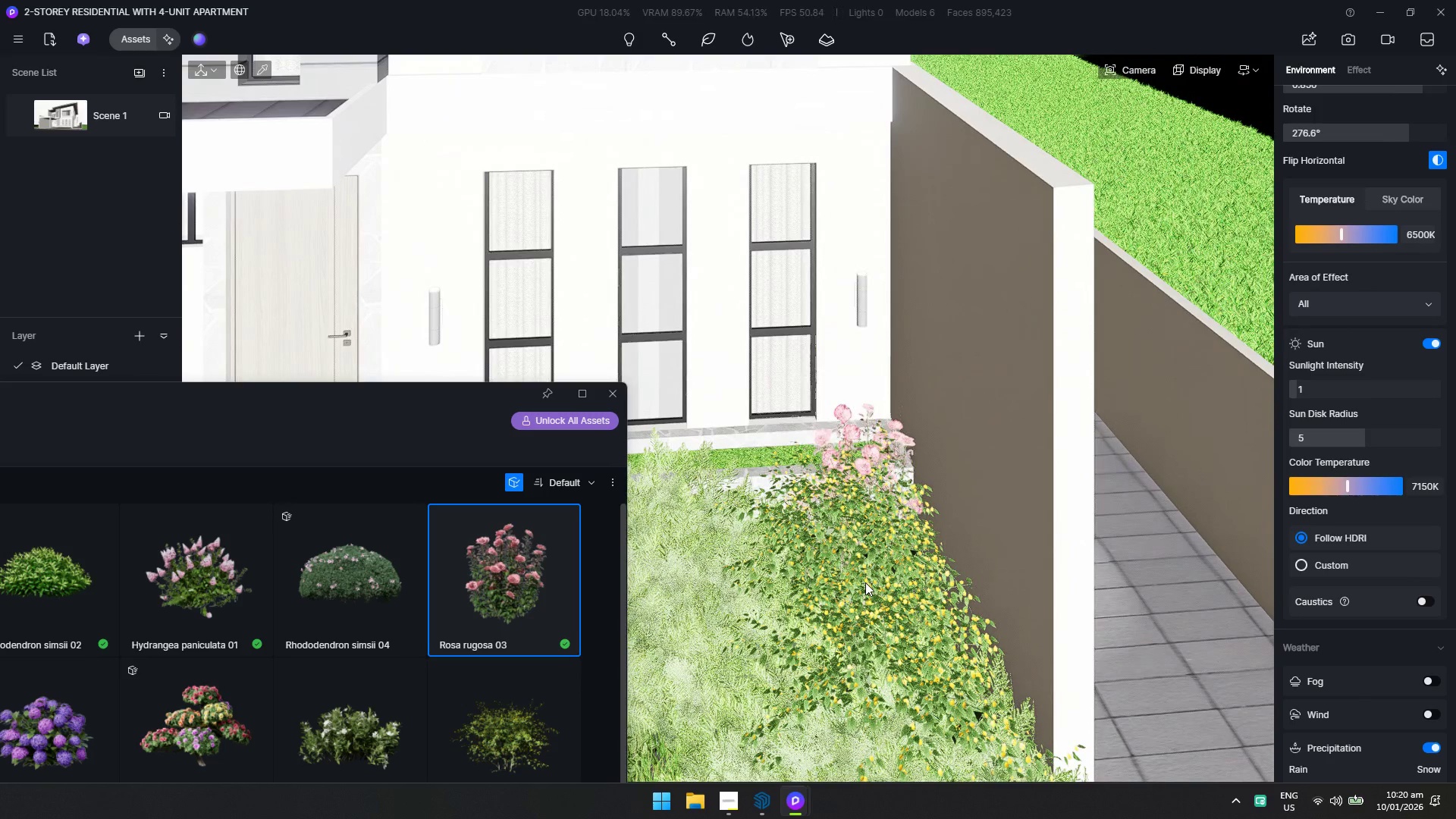 
hold_key(key=S, duration=0.53)
 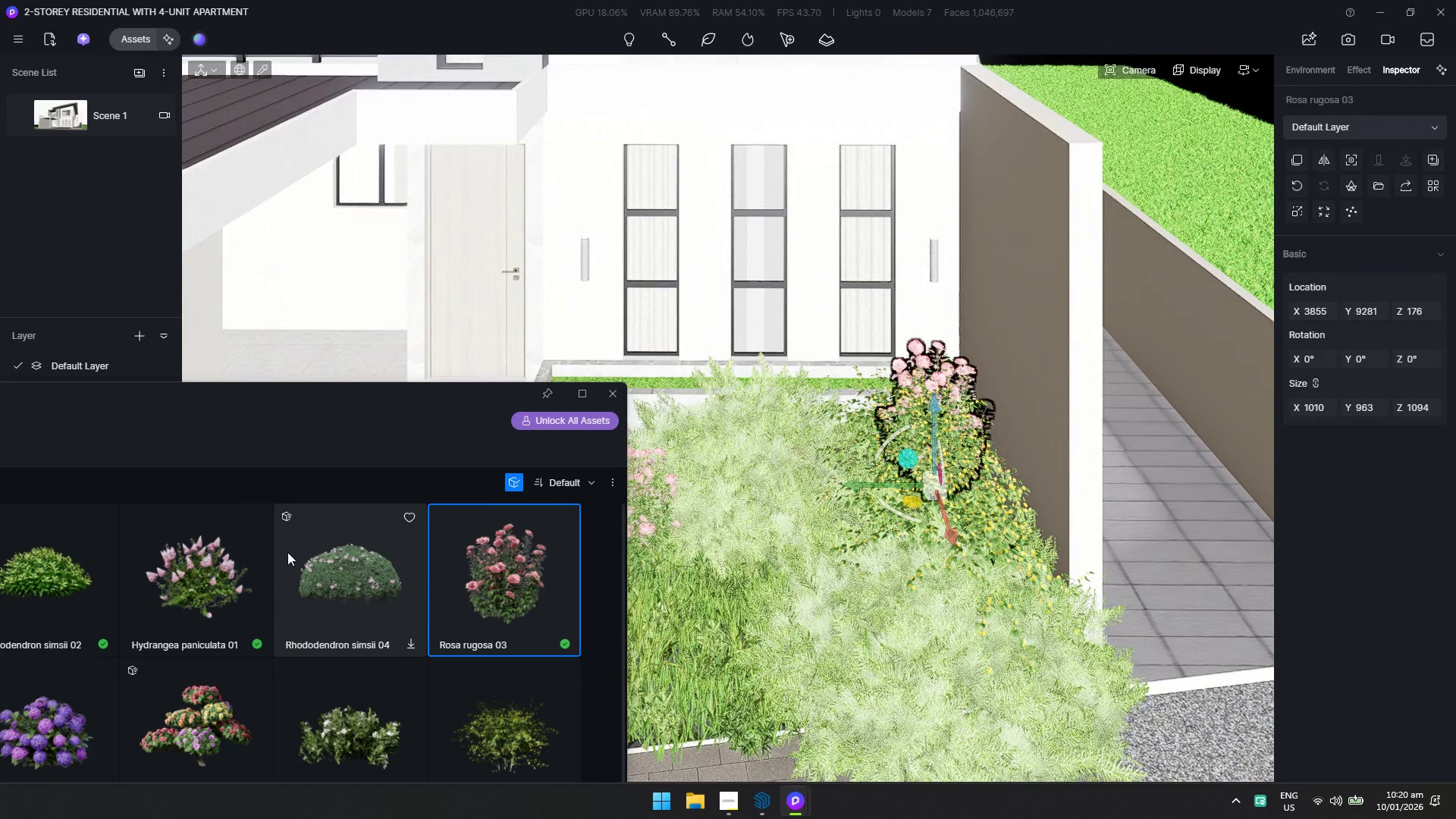 
left_click_drag(start_coordinate=[306, 396], to_coordinate=[685, 180])
 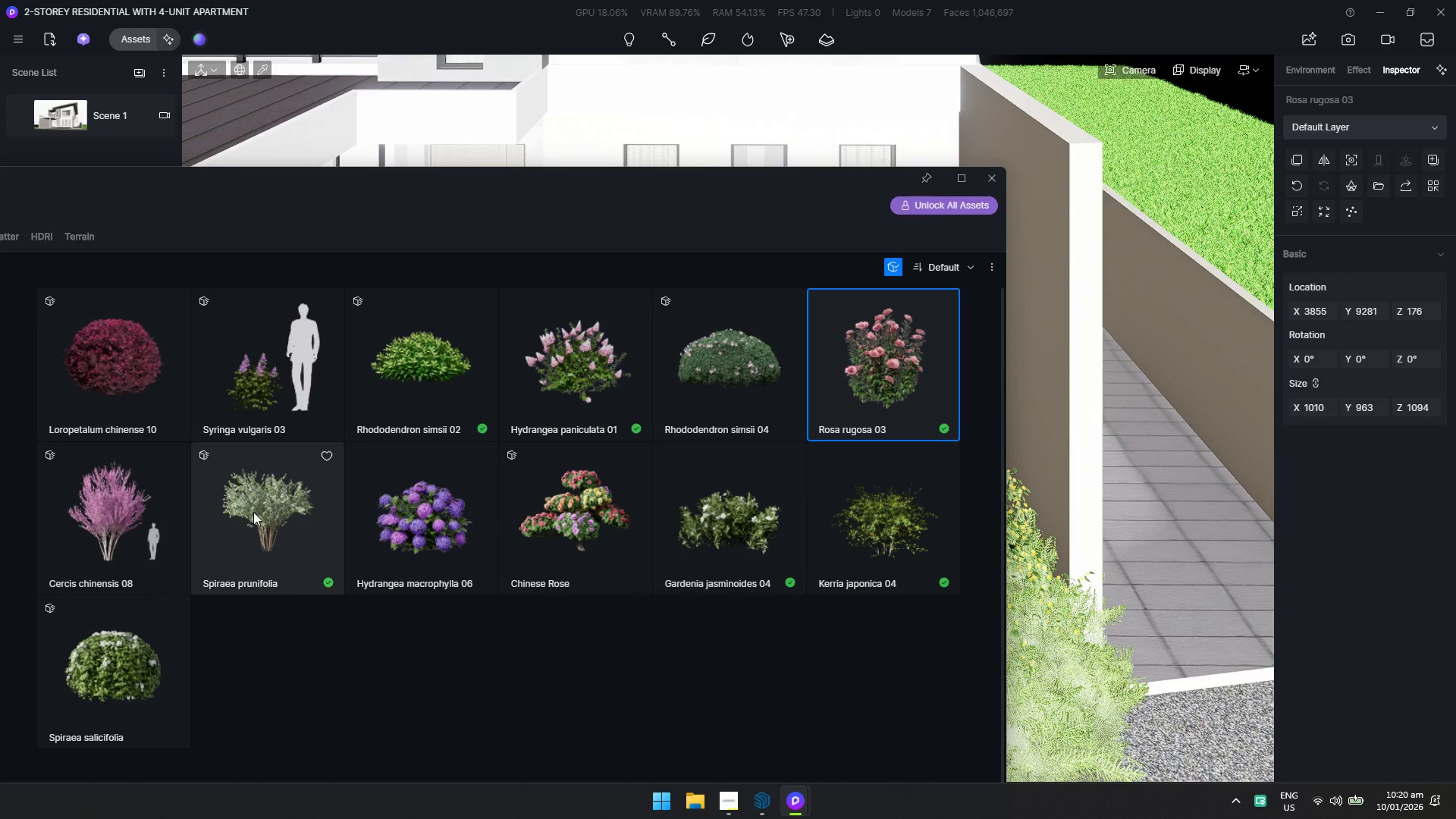 
left_click_drag(start_coordinate=[240, 512], to_coordinate=[243, 512])
 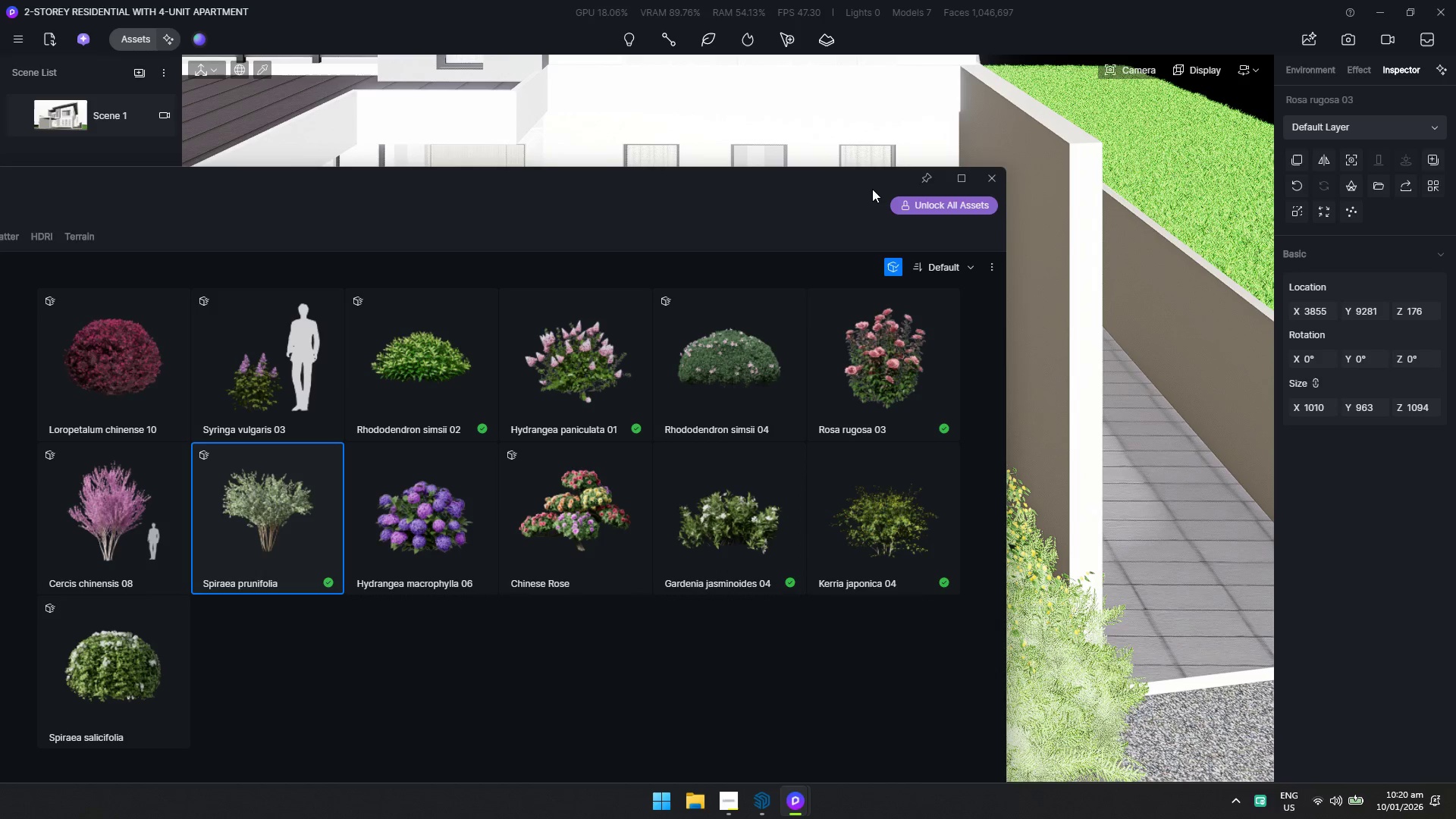 
left_click_drag(start_coordinate=[868, 186], to_coordinate=[417, 190])
 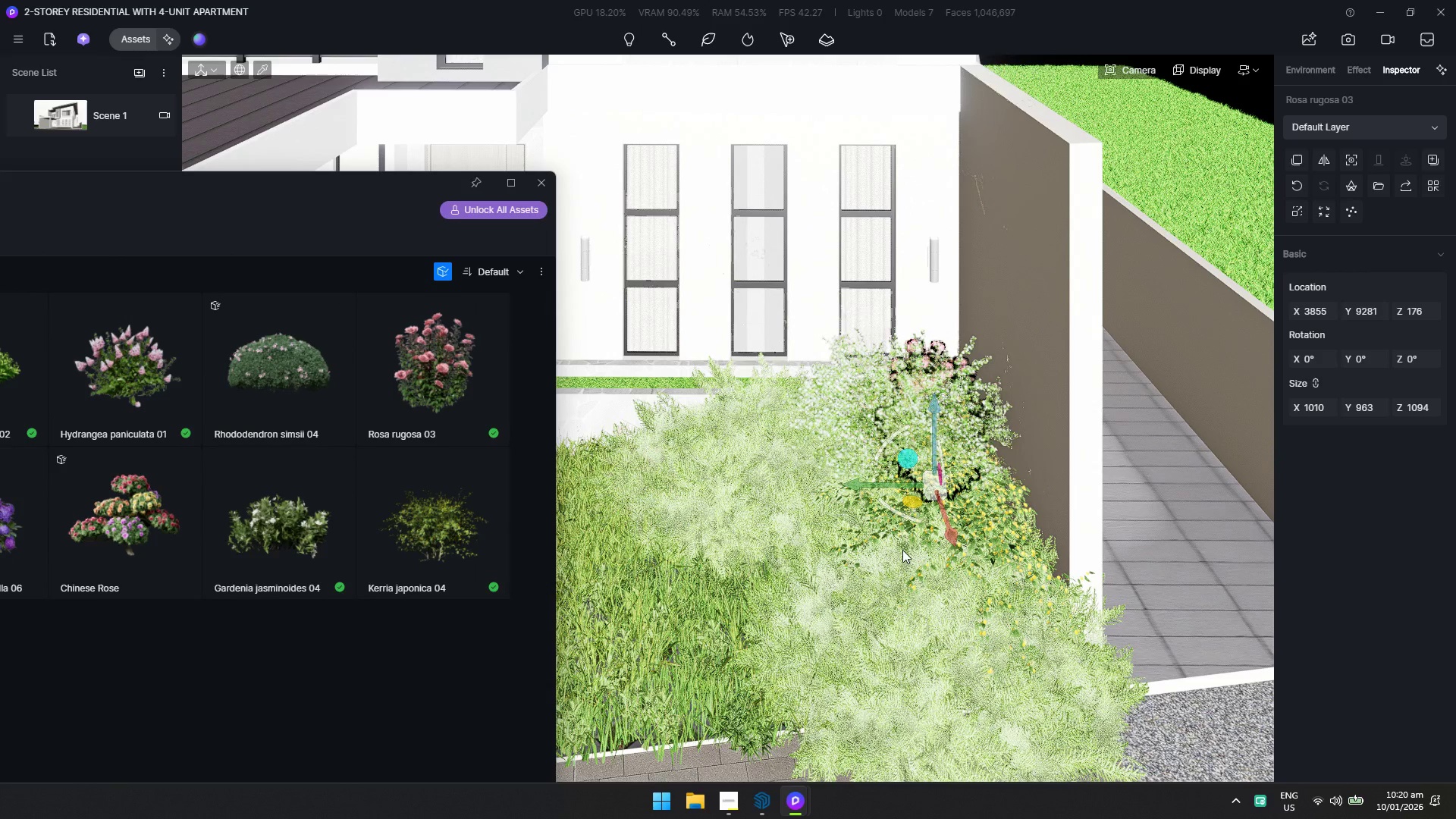 
left_click([903, 551])
 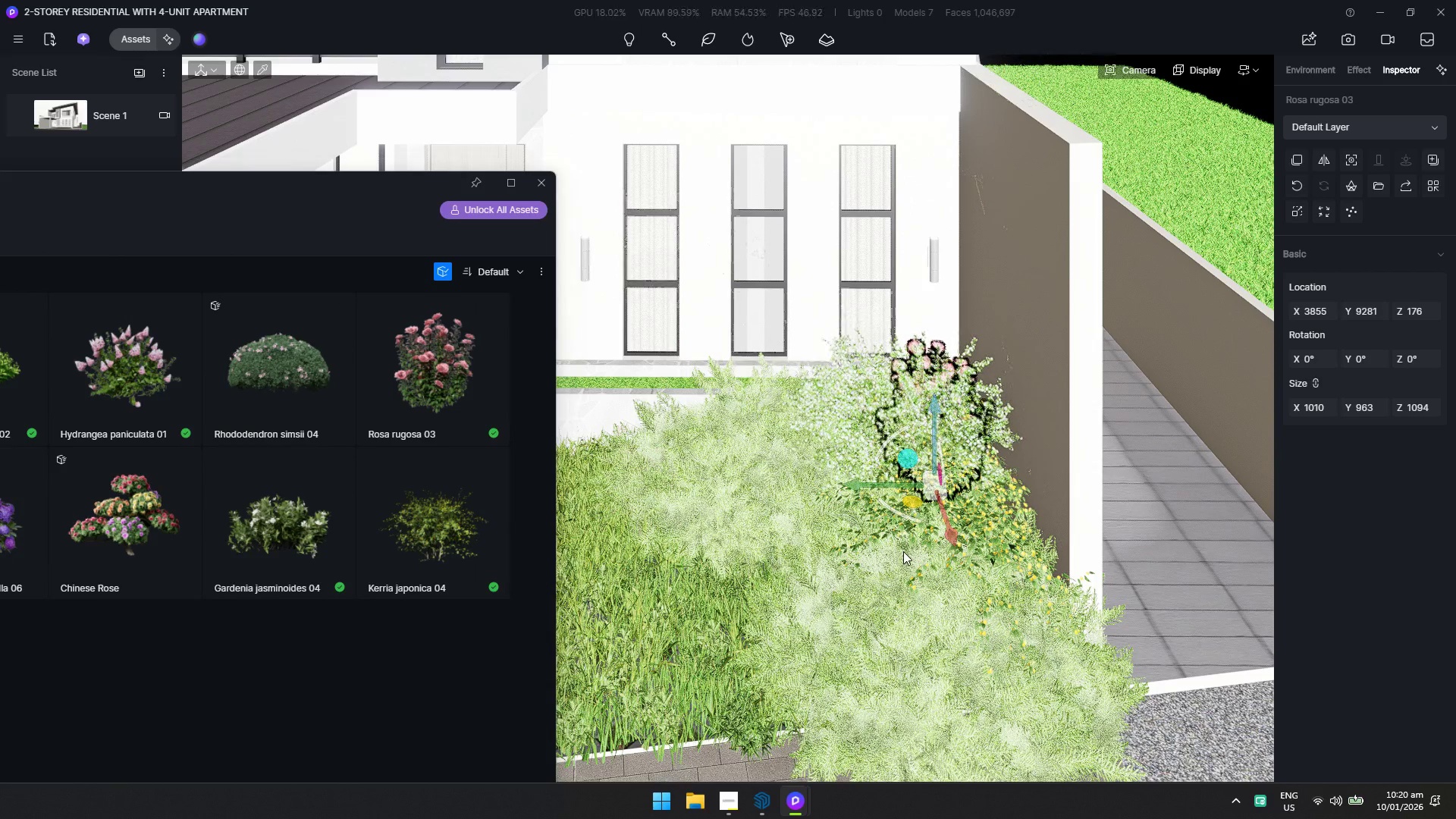 
key(Escape)
 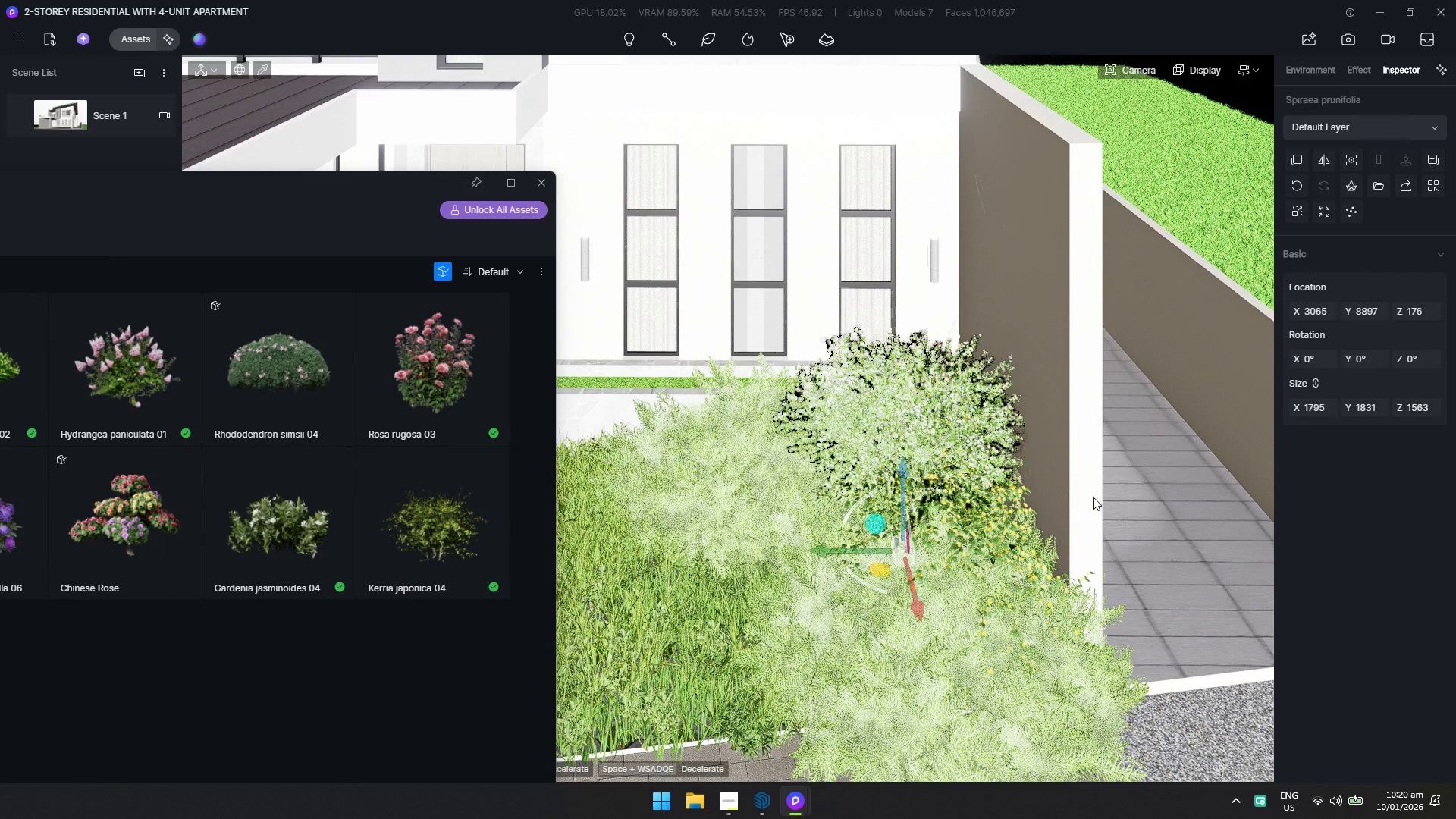 
key(S)
 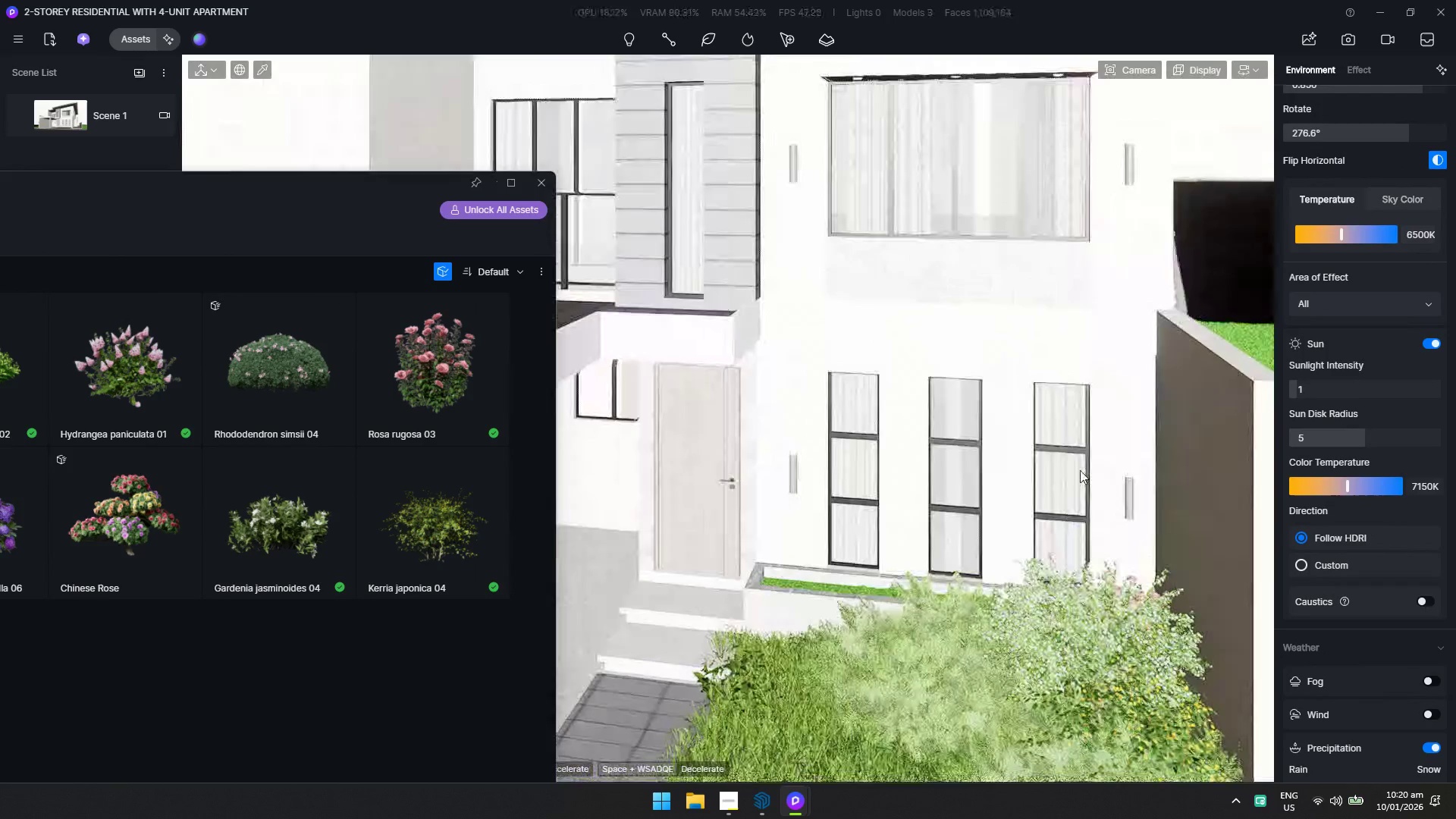 
key(Escape)
 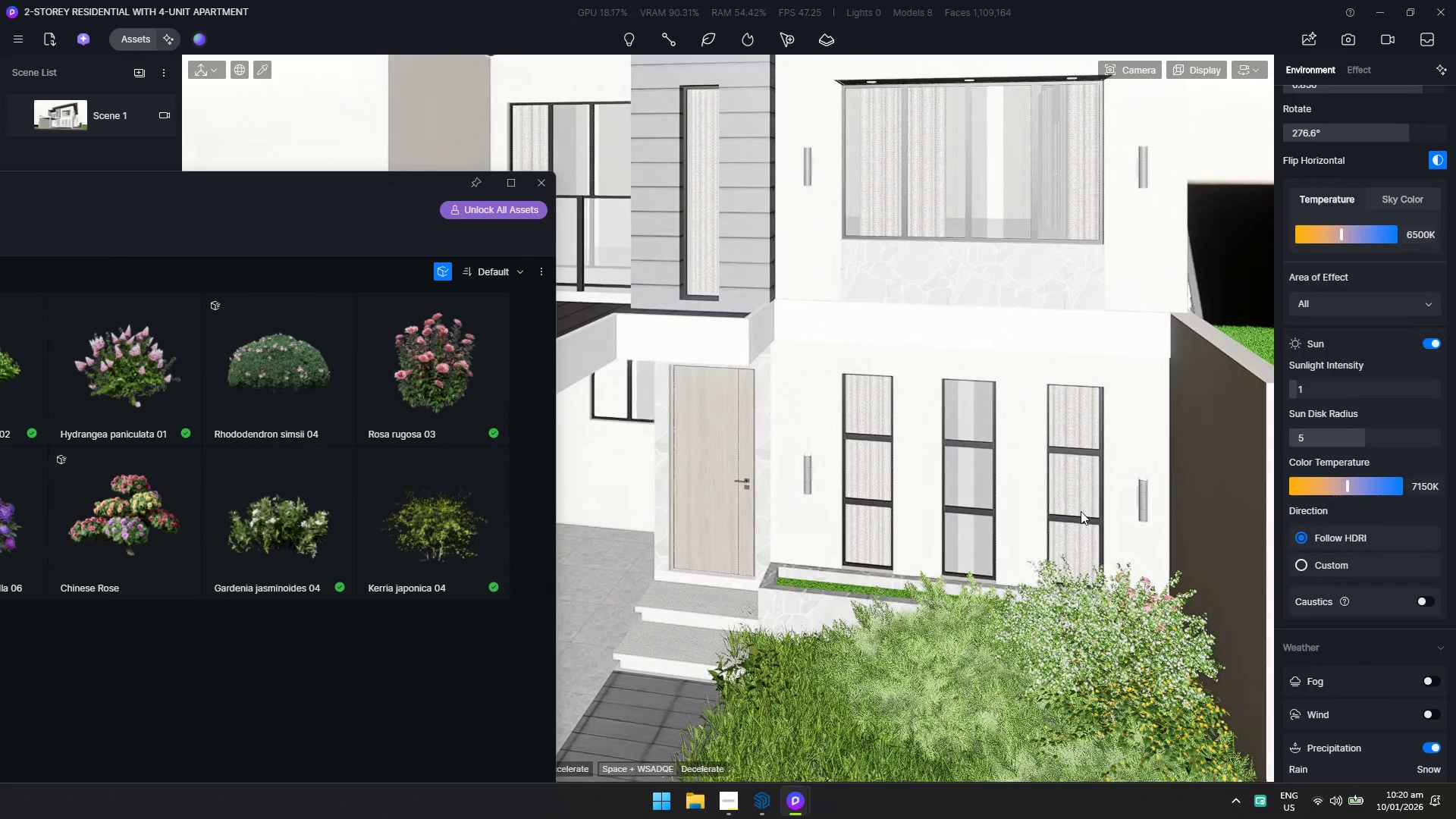 
hold_key(key=E, duration=0.95)
 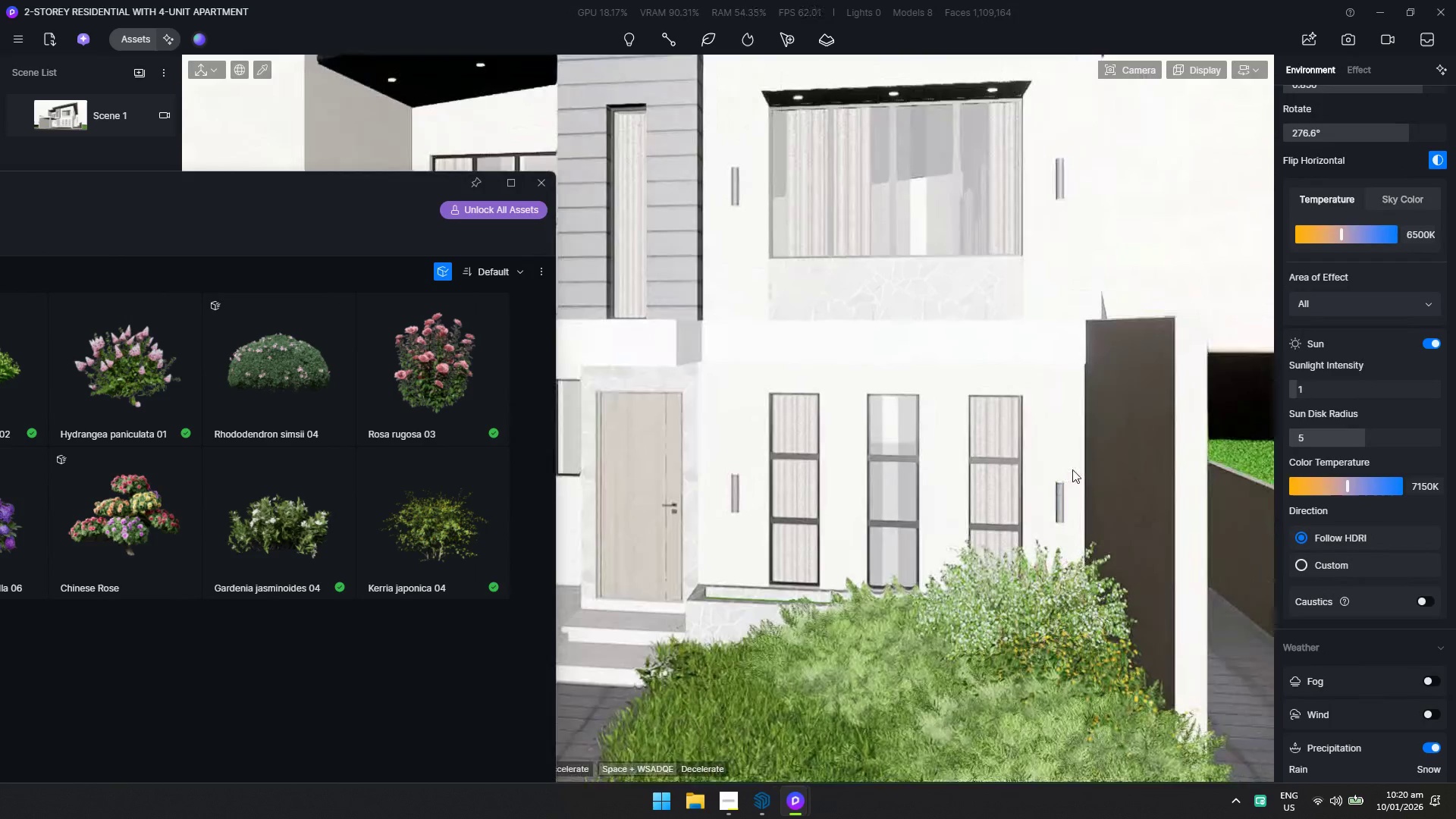 
hold_key(key=S, duration=0.77)
 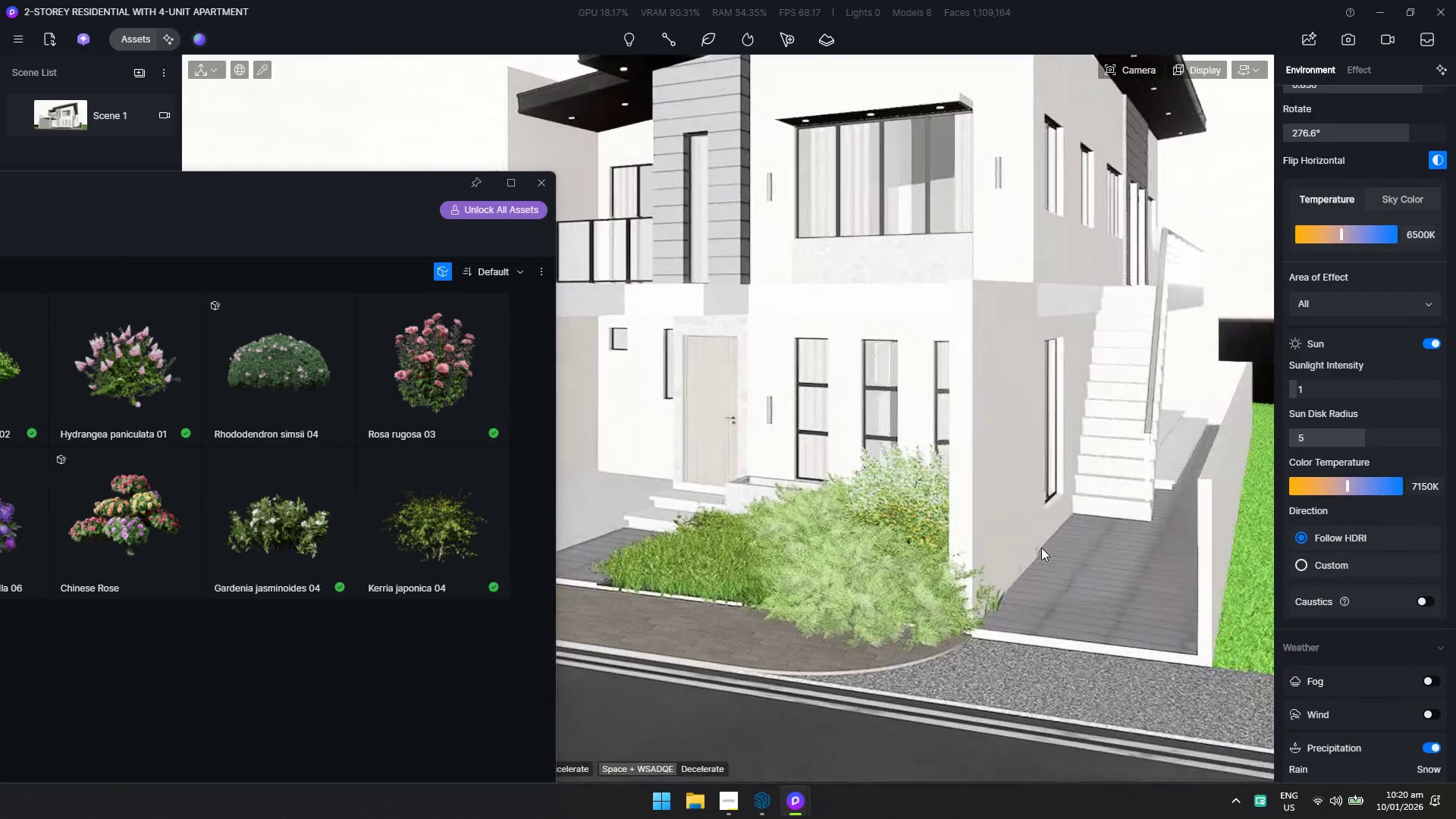 
hold_key(key=D, duration=0.84)
 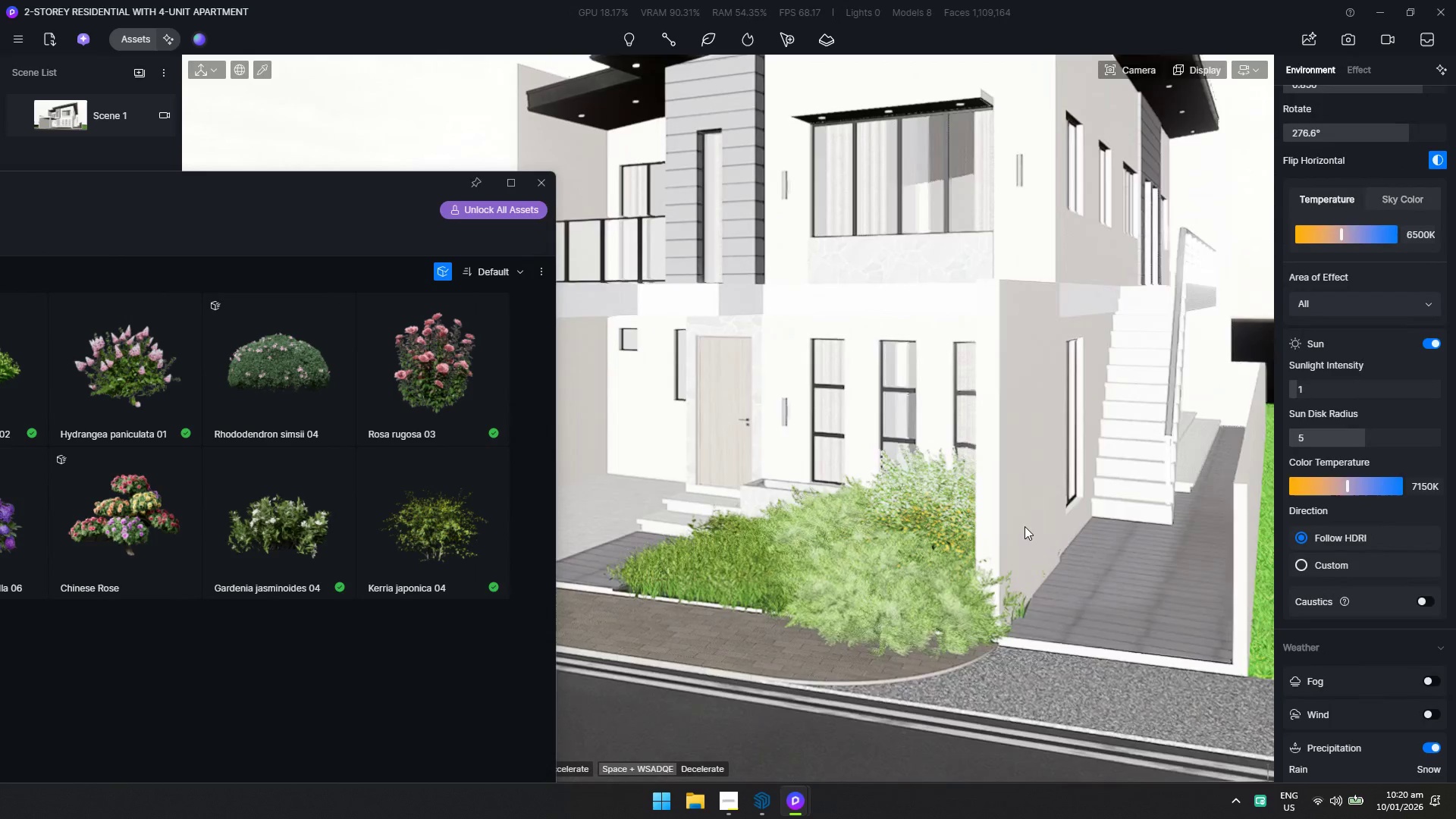 
key(Shift+ShiftLeft)
 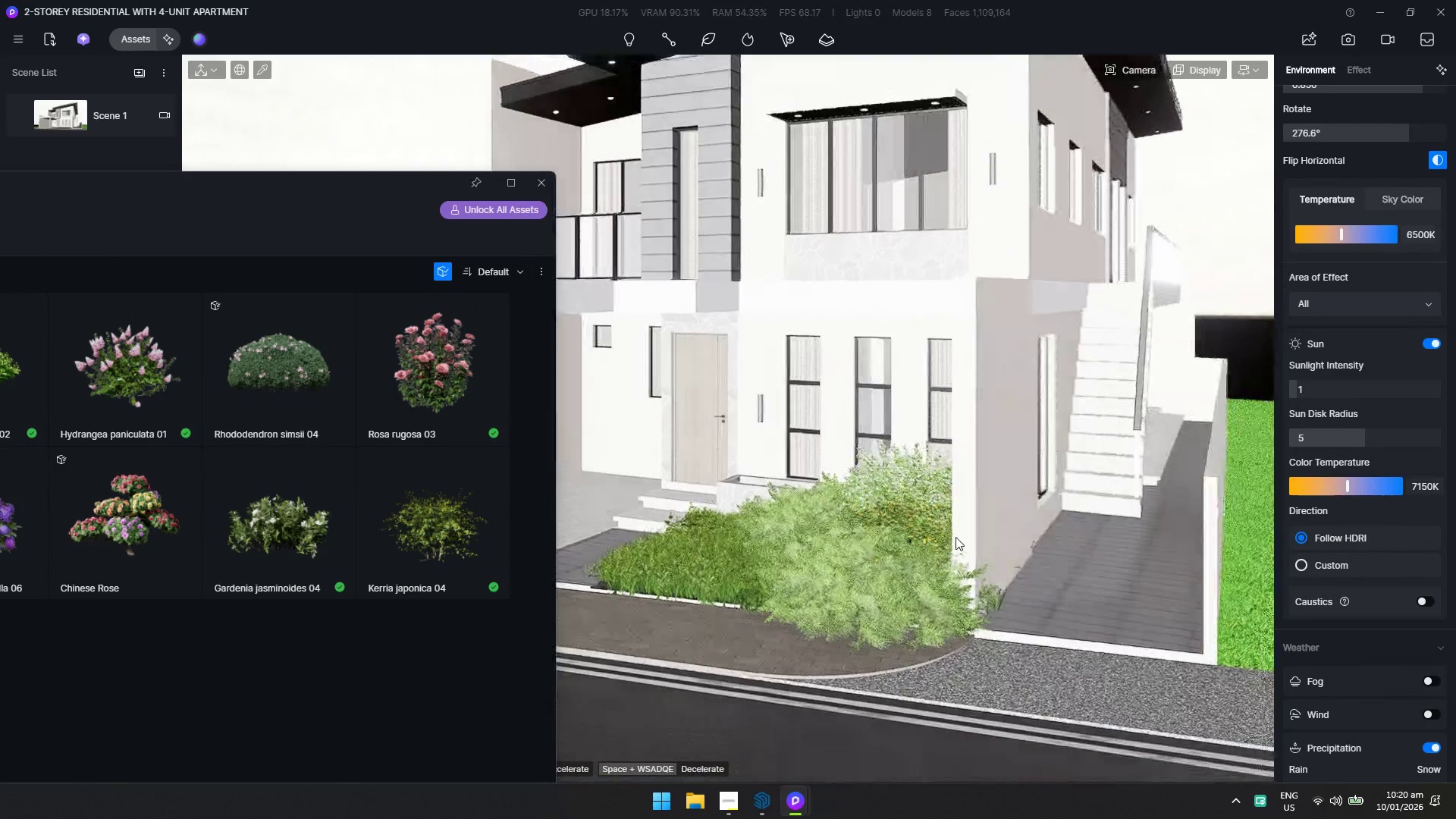 
hold_key(key=A, duration=0.56)
 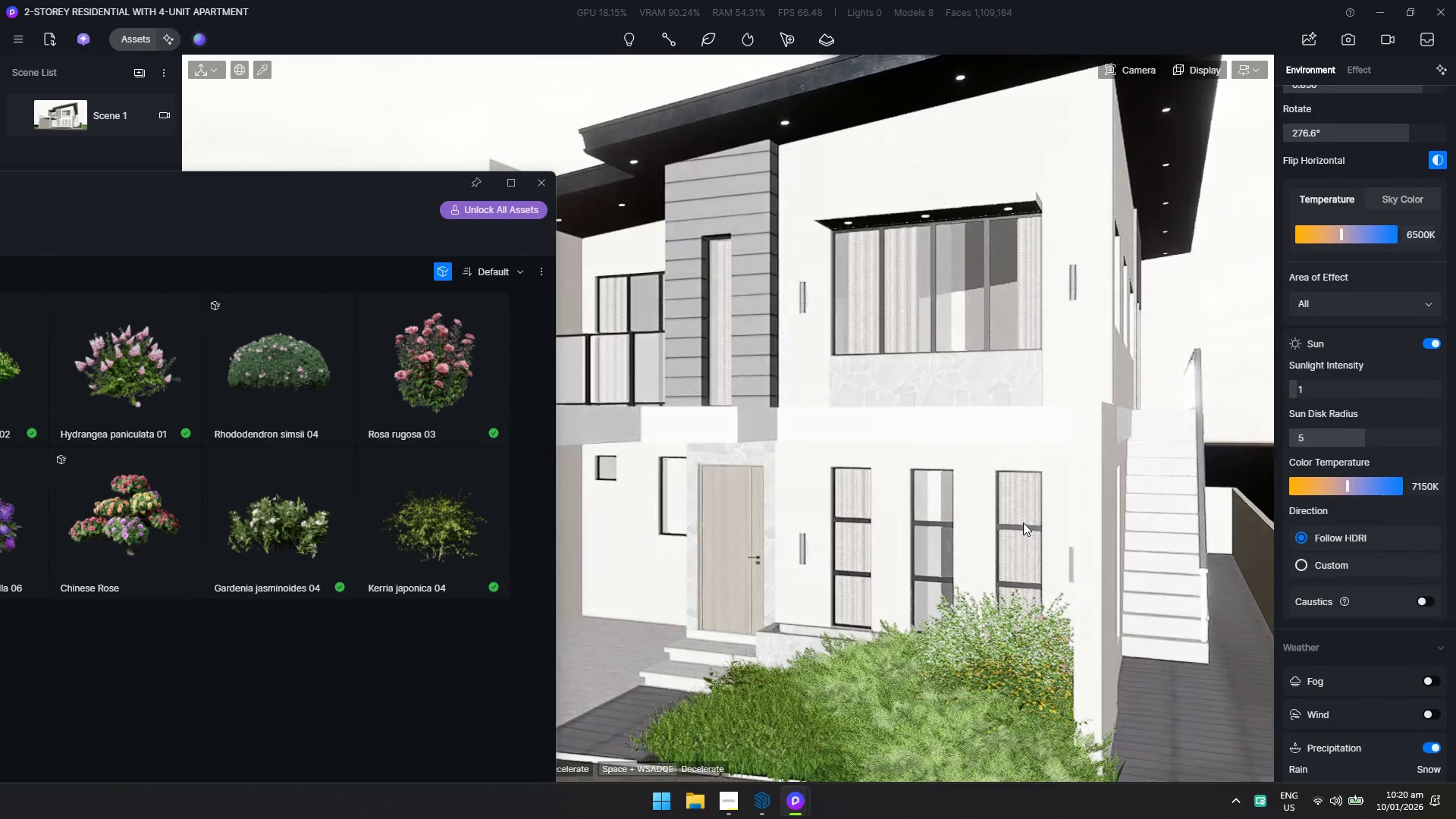 
hold_key(key=W, duration=0.56)
 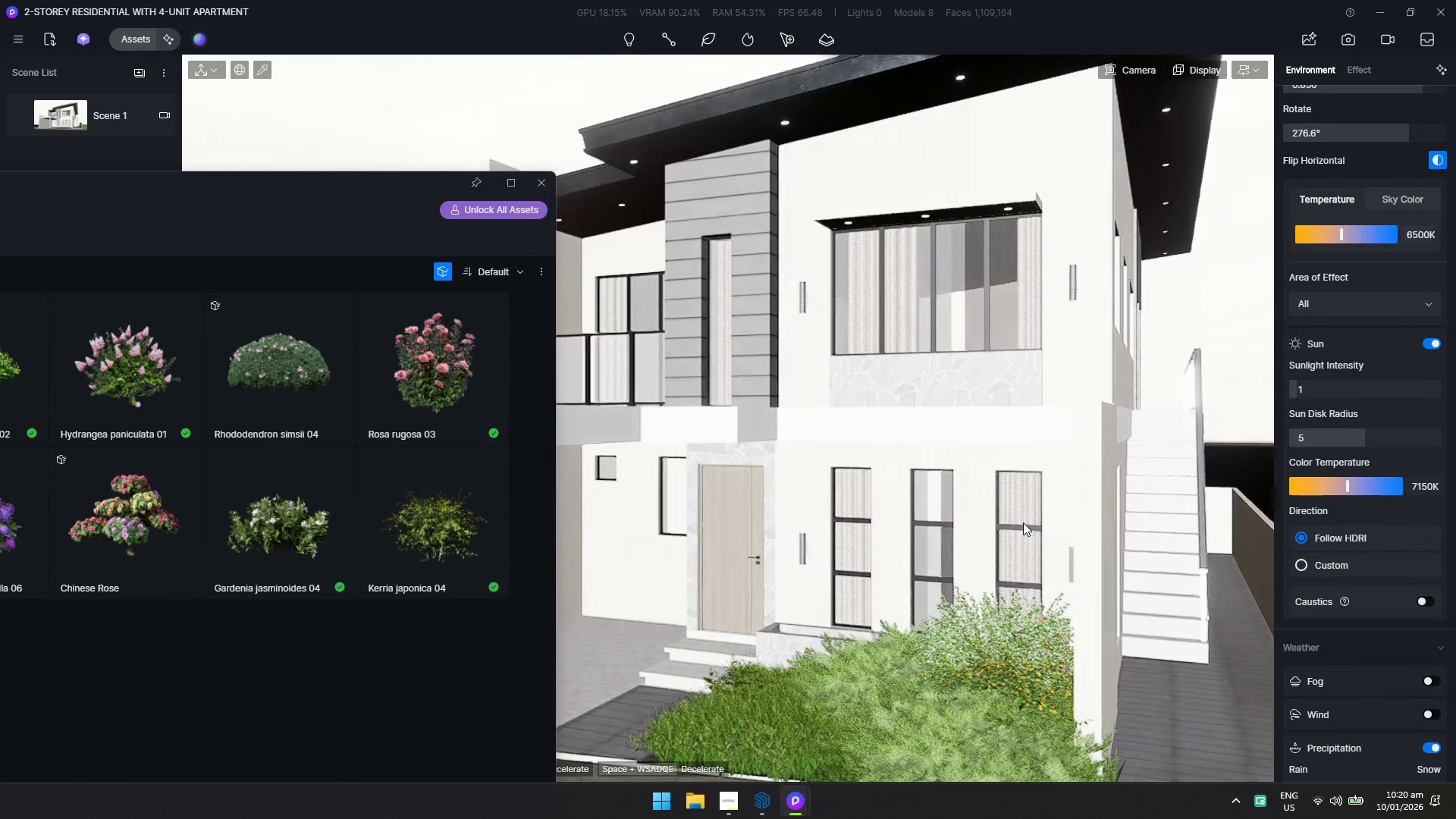 
key(Control+ControlLeft)
 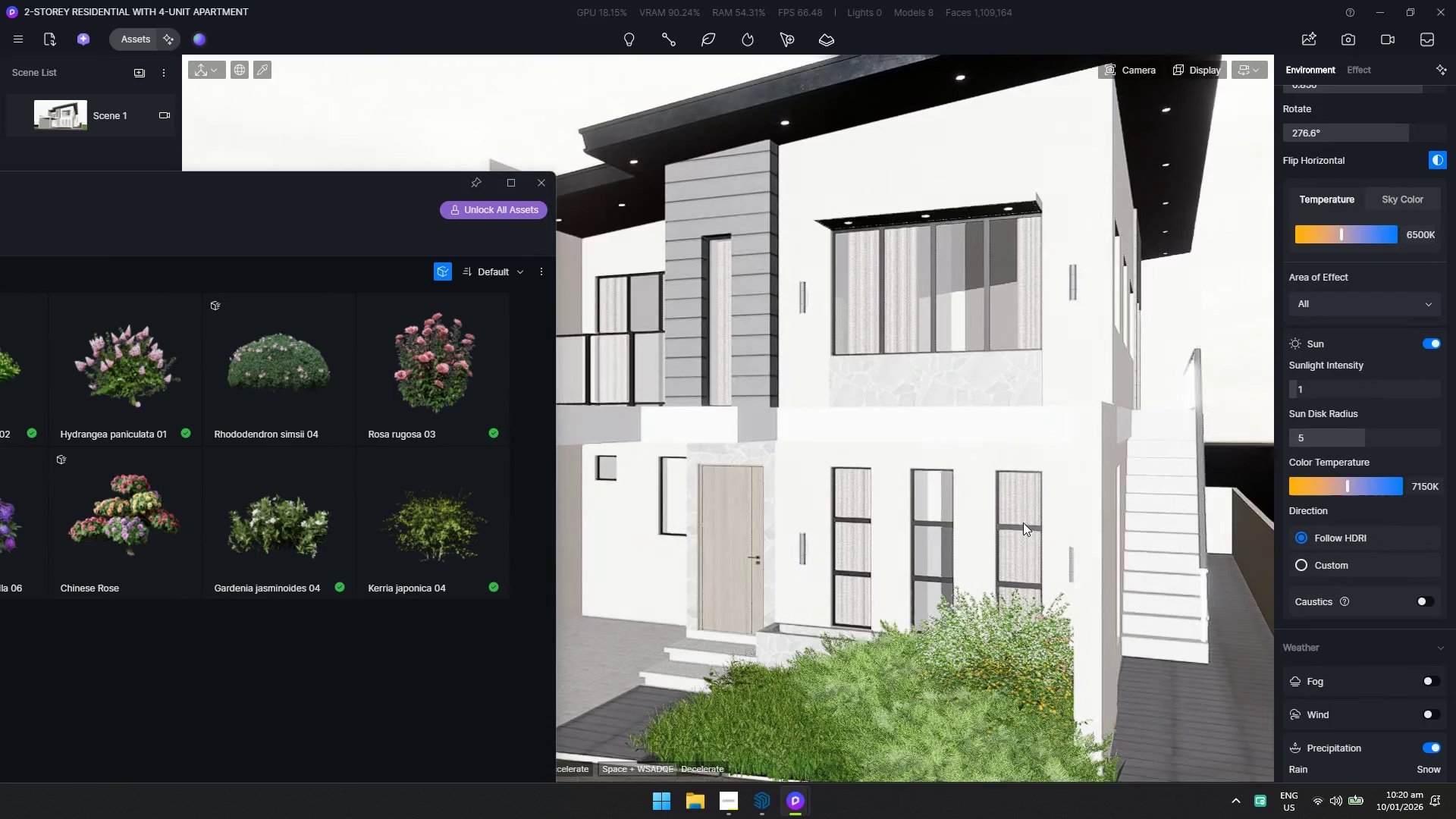 
key(Control+S)
 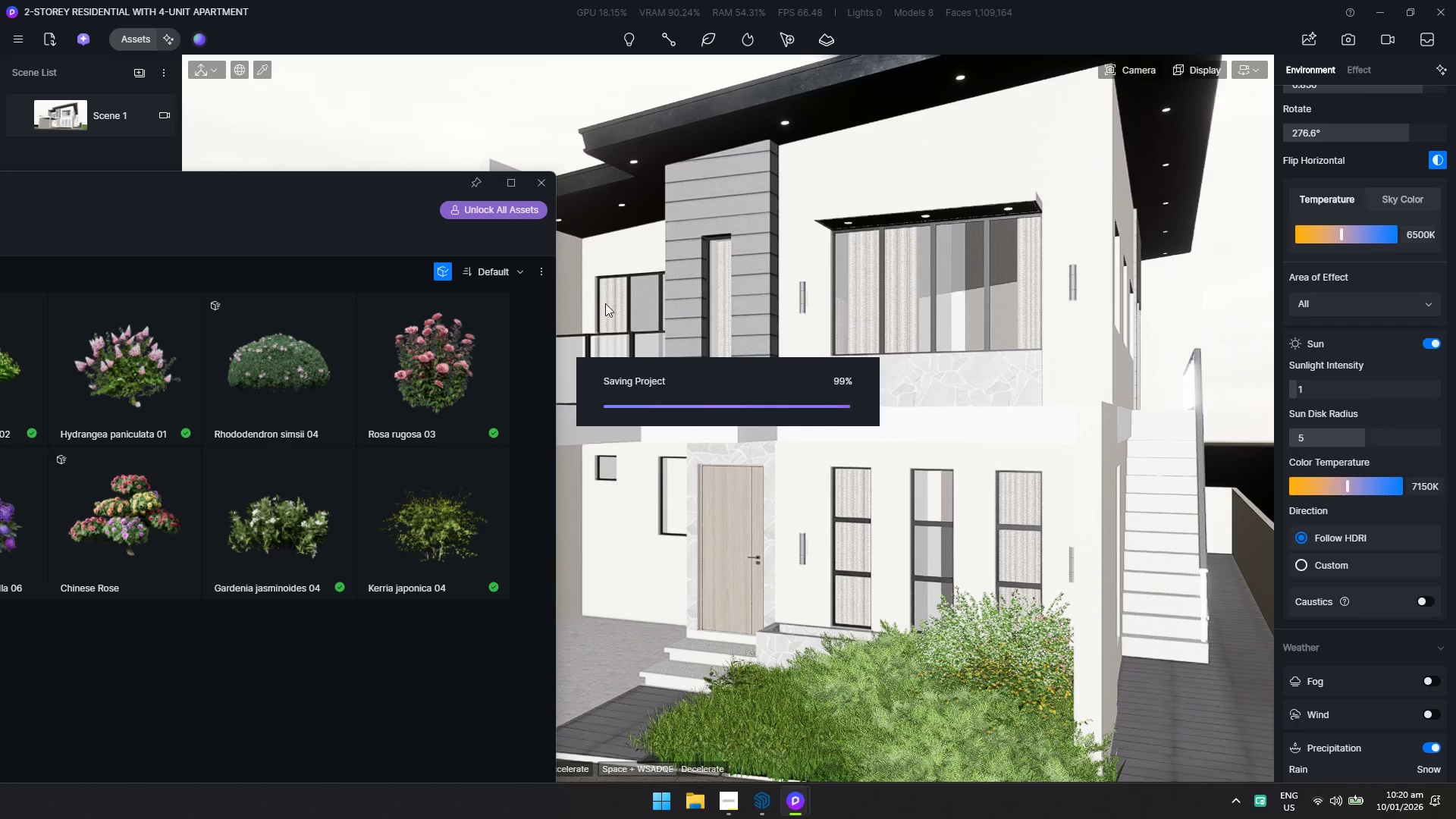 
hold_key(key=A, duration=0.64)
 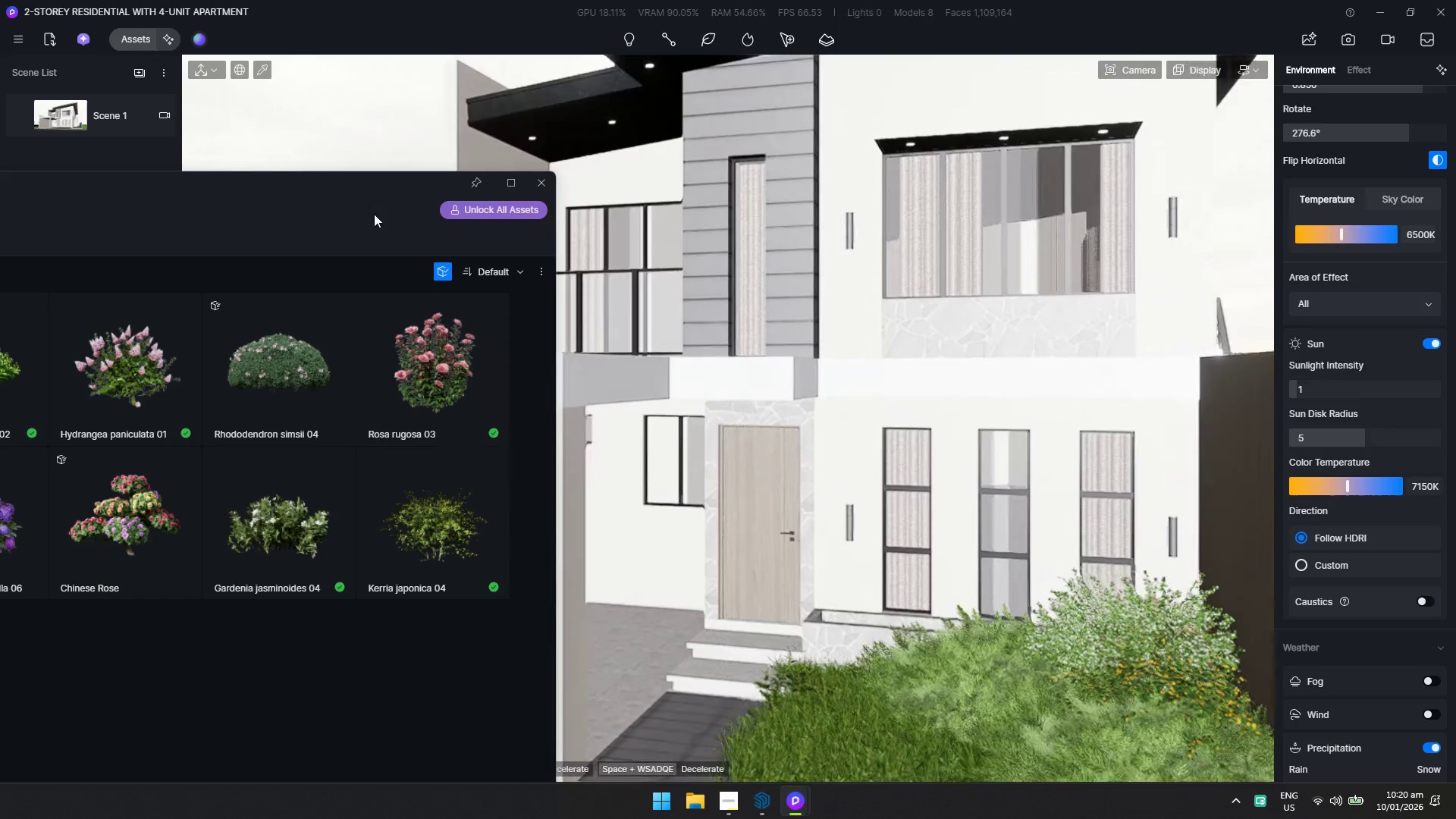 
hold_key(key=W, duration=0.89)
 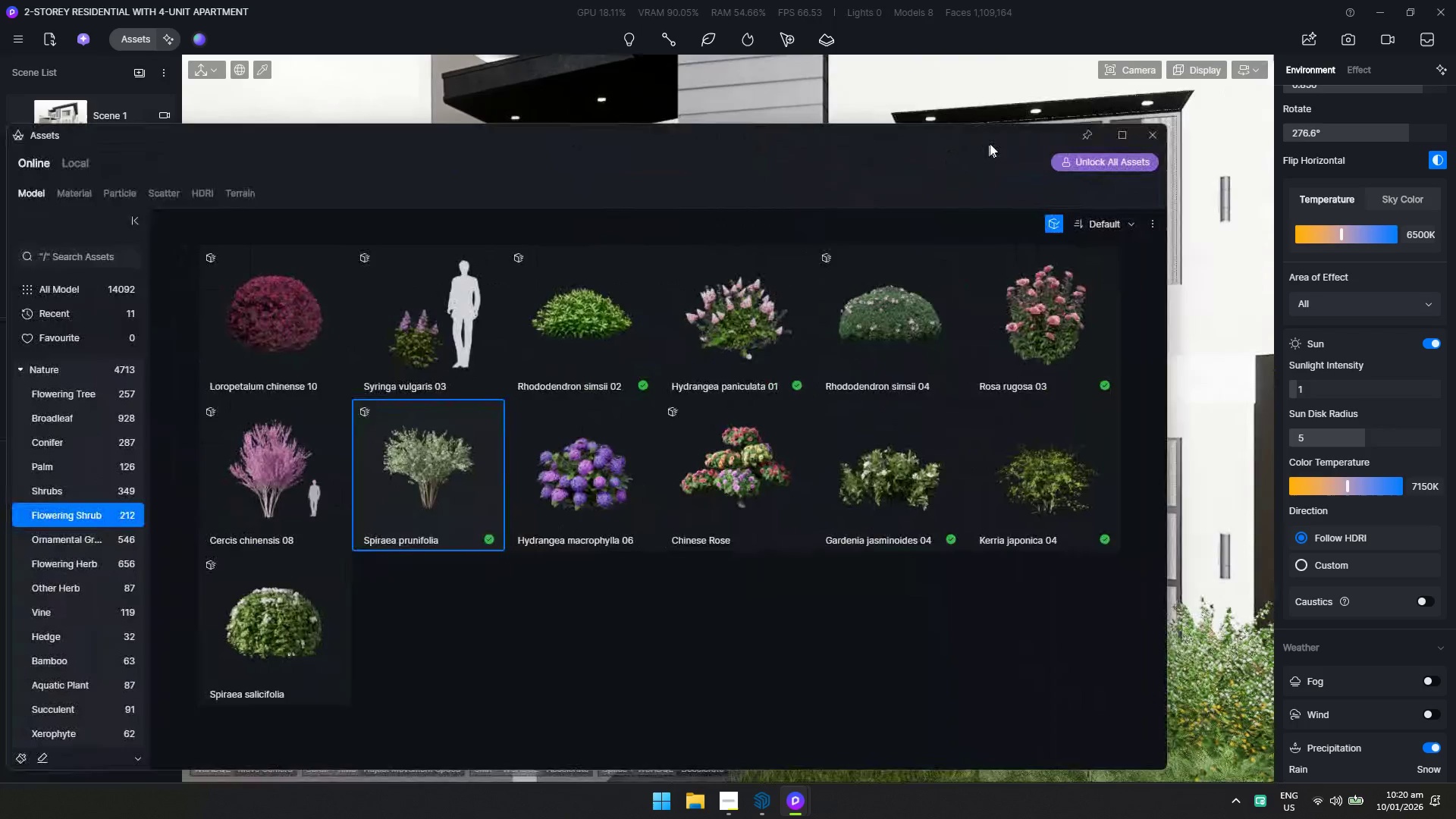 
left_click_drag(start_coordinate=[377, 193], to_coordinate=[1026, 131])
 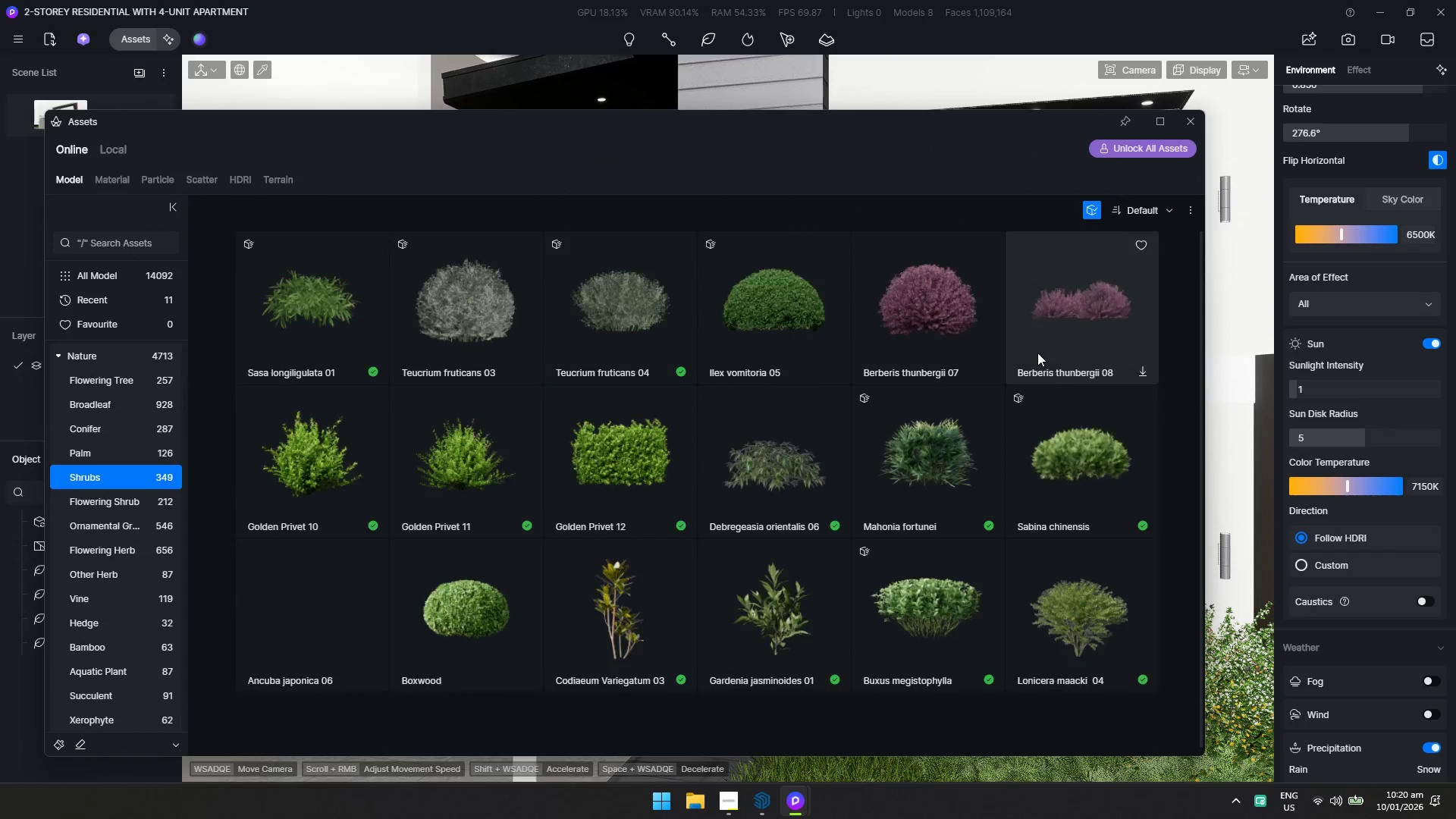 
wait(5.17)
 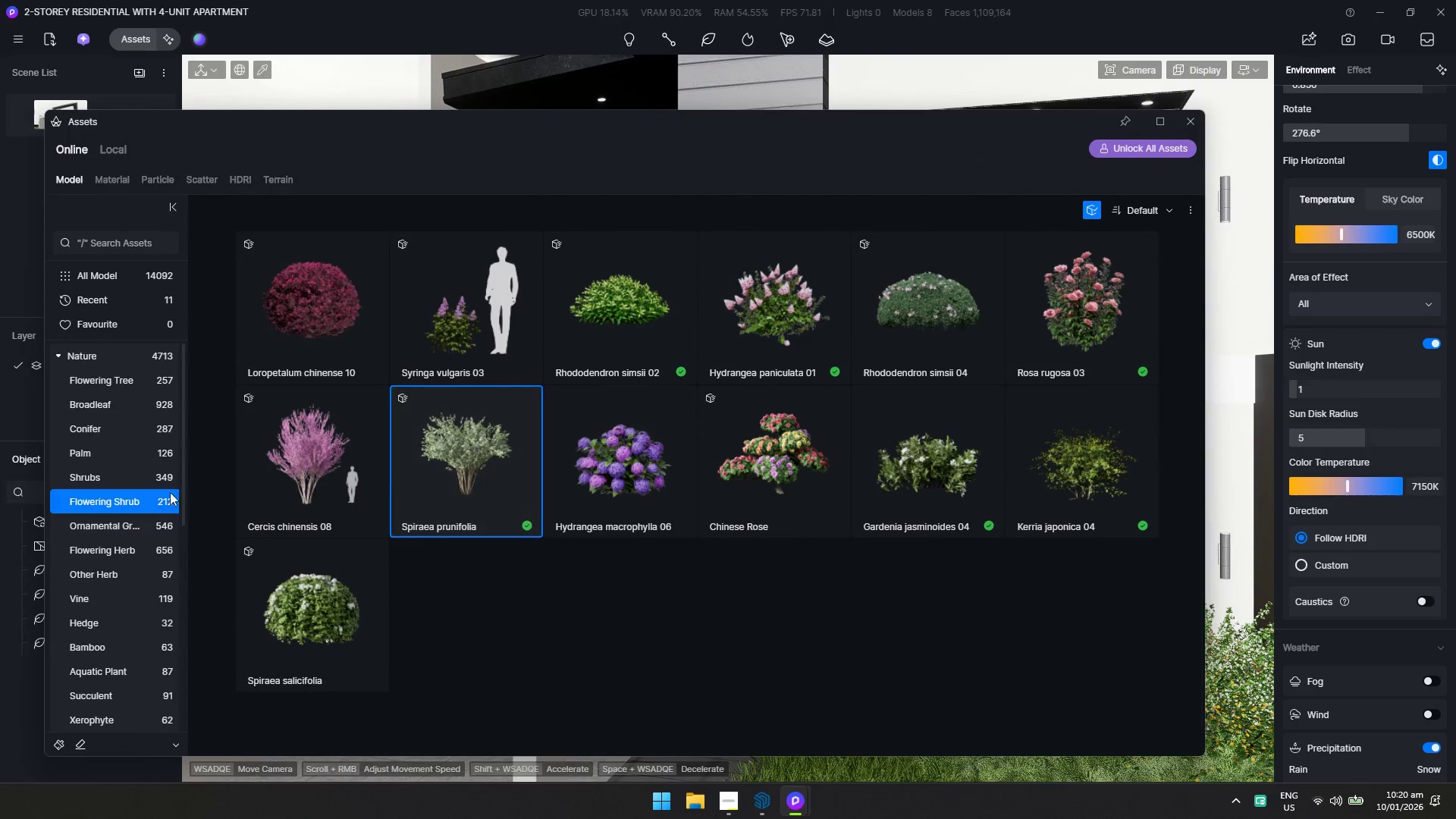 
left_click_drag(start_coordinate=[339, 493], to_coordinate=[343, 492])
 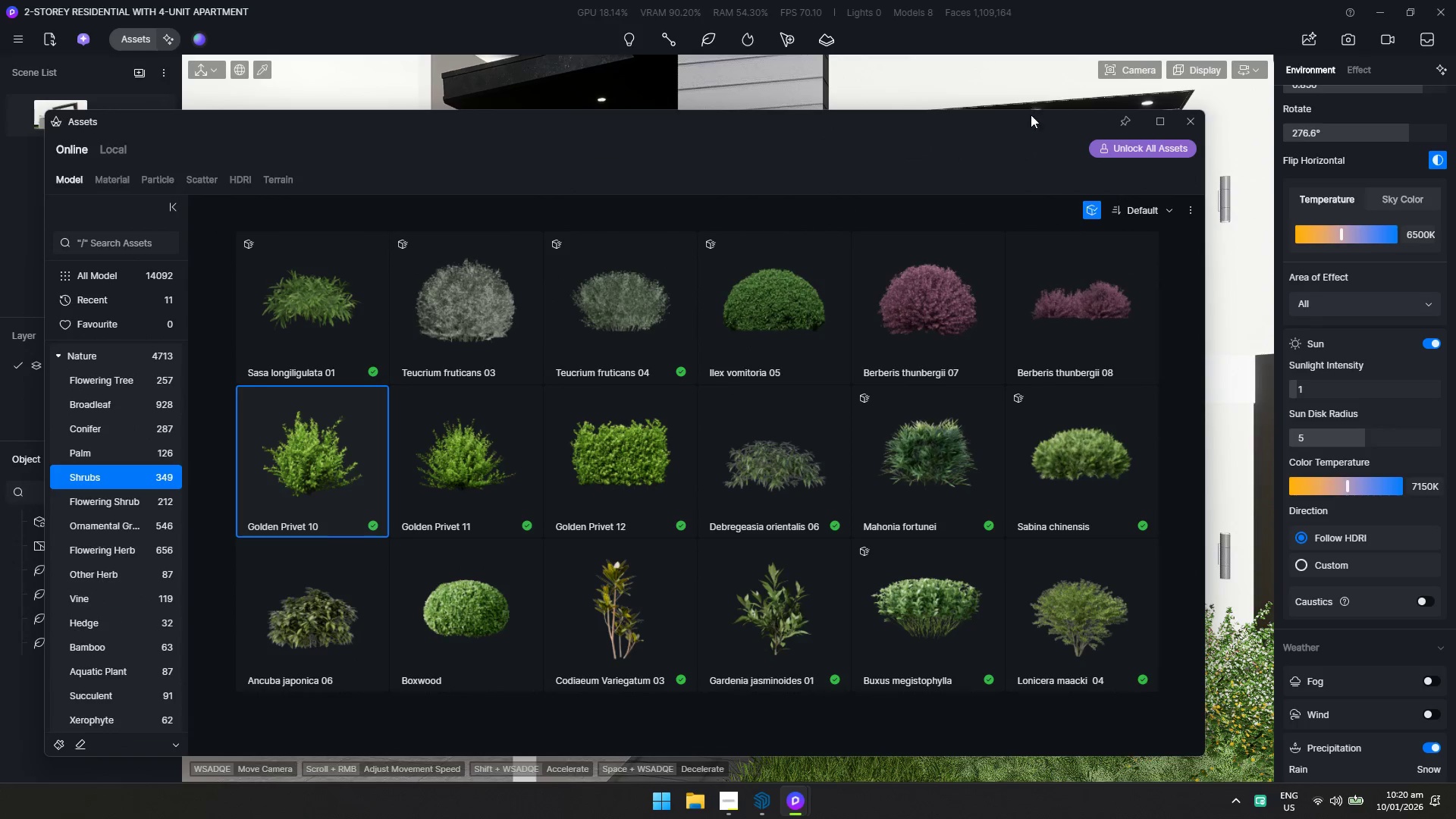 
left_click_drag(start_coordinate=[1021, 136], to_coordinate=[225, 239])
 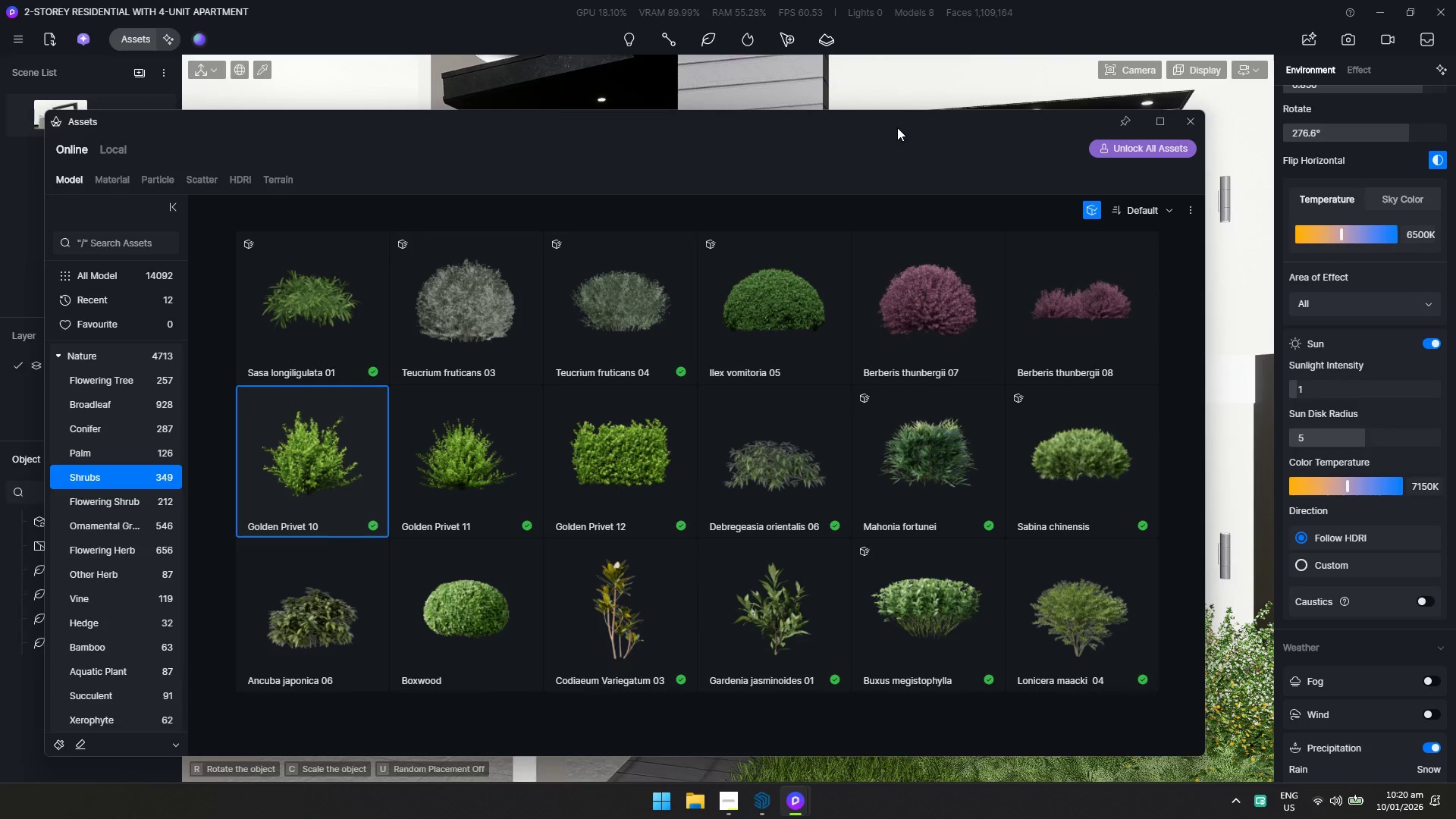 
left_click_drag(start_coordinate=[905, 118], to_coordinate=[240, 708])
 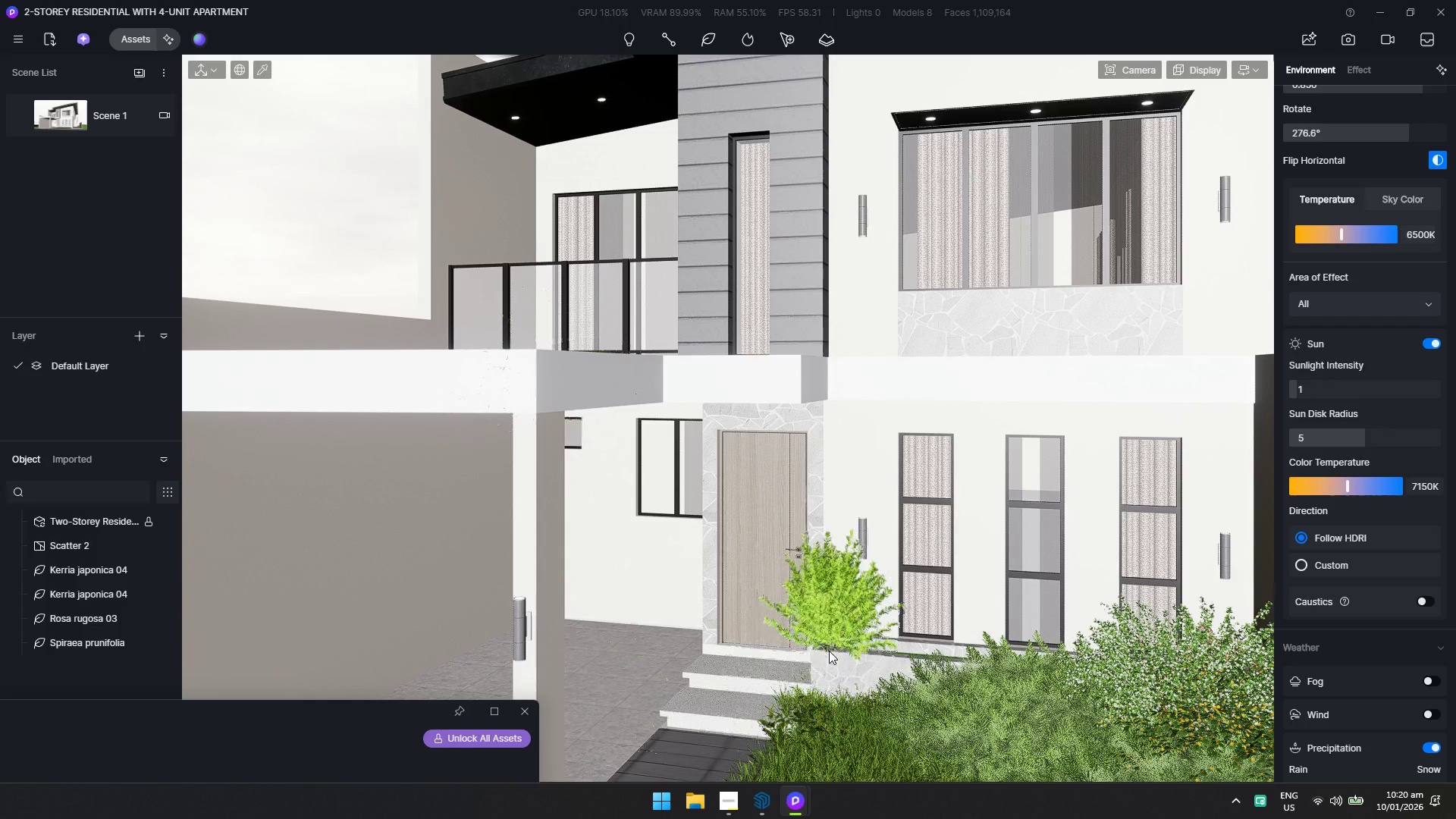 
key(Escape)
 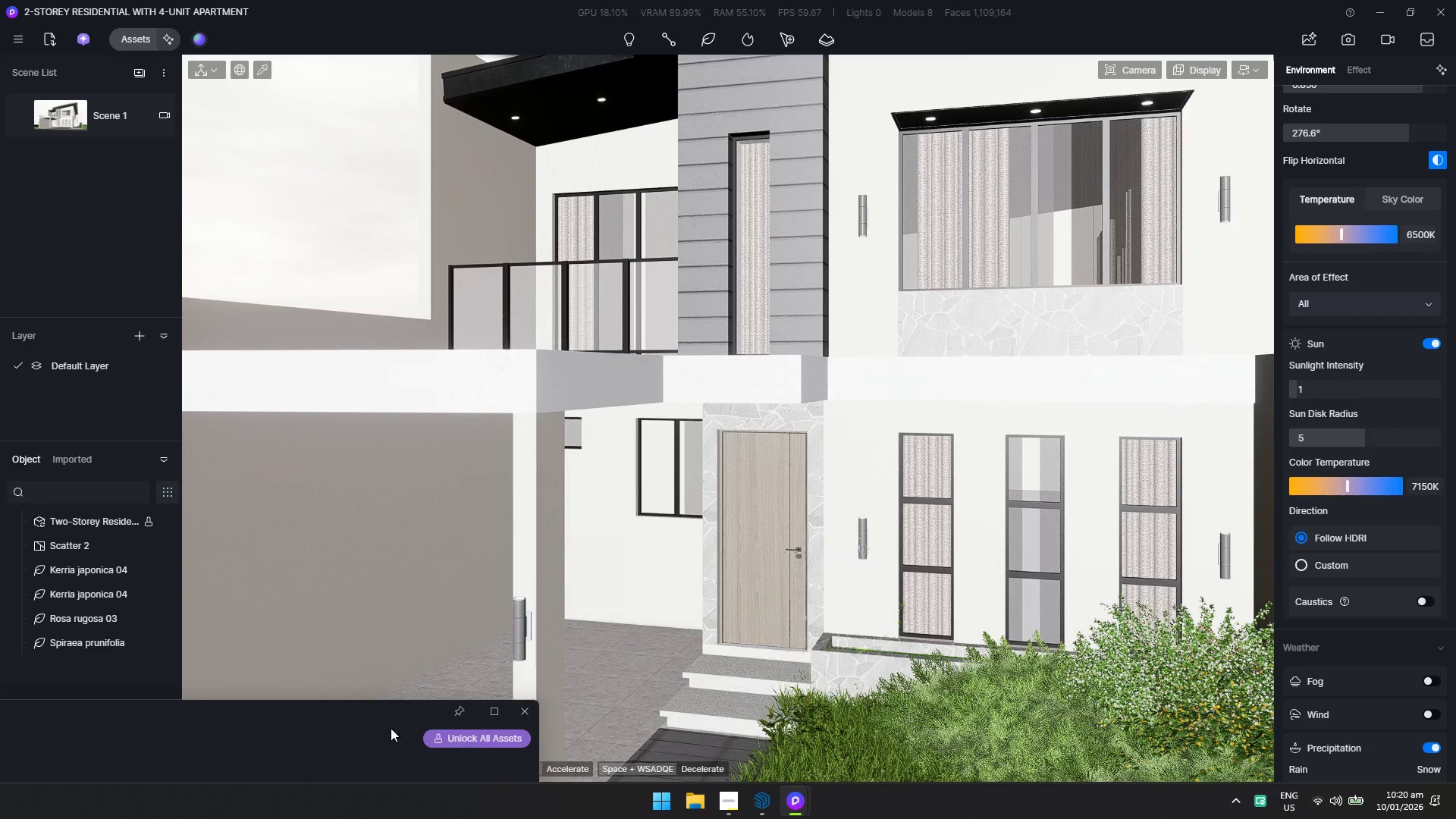 
left_click_drag(start_coordinate=[360, 711], to_coordinate=[996, 236])
 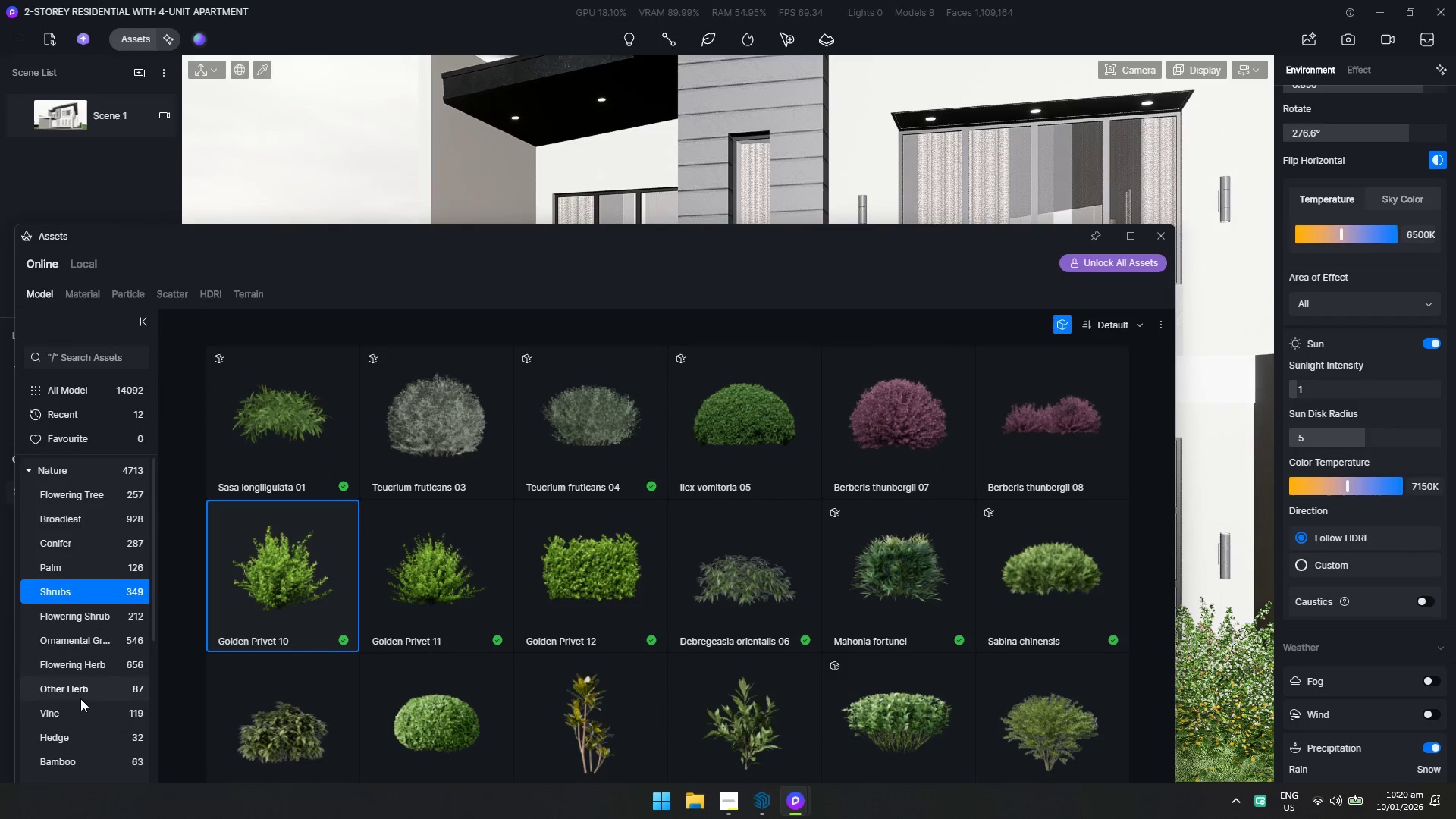 
left_click([75, 717])
 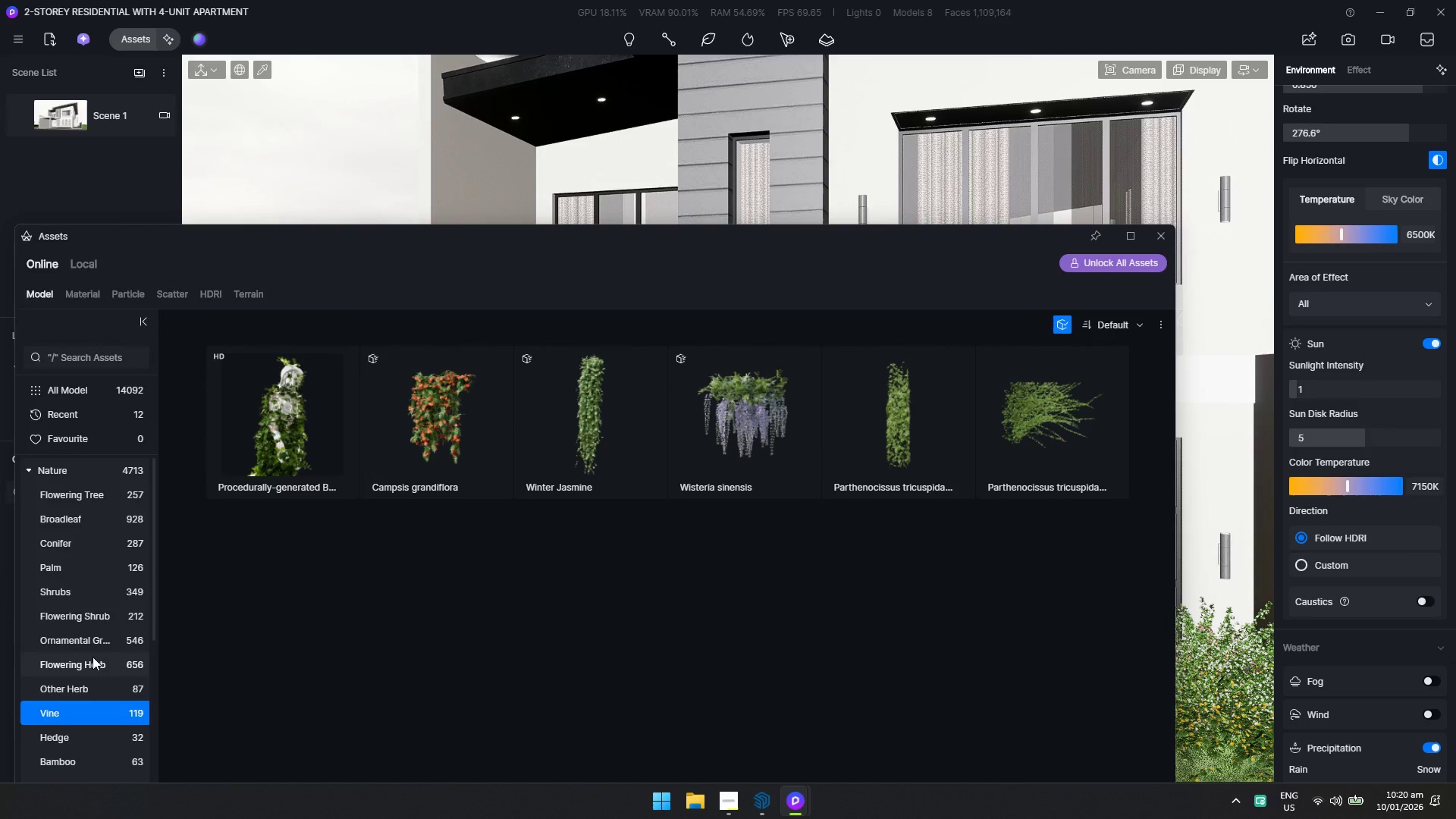 
left_click([98, 596])
 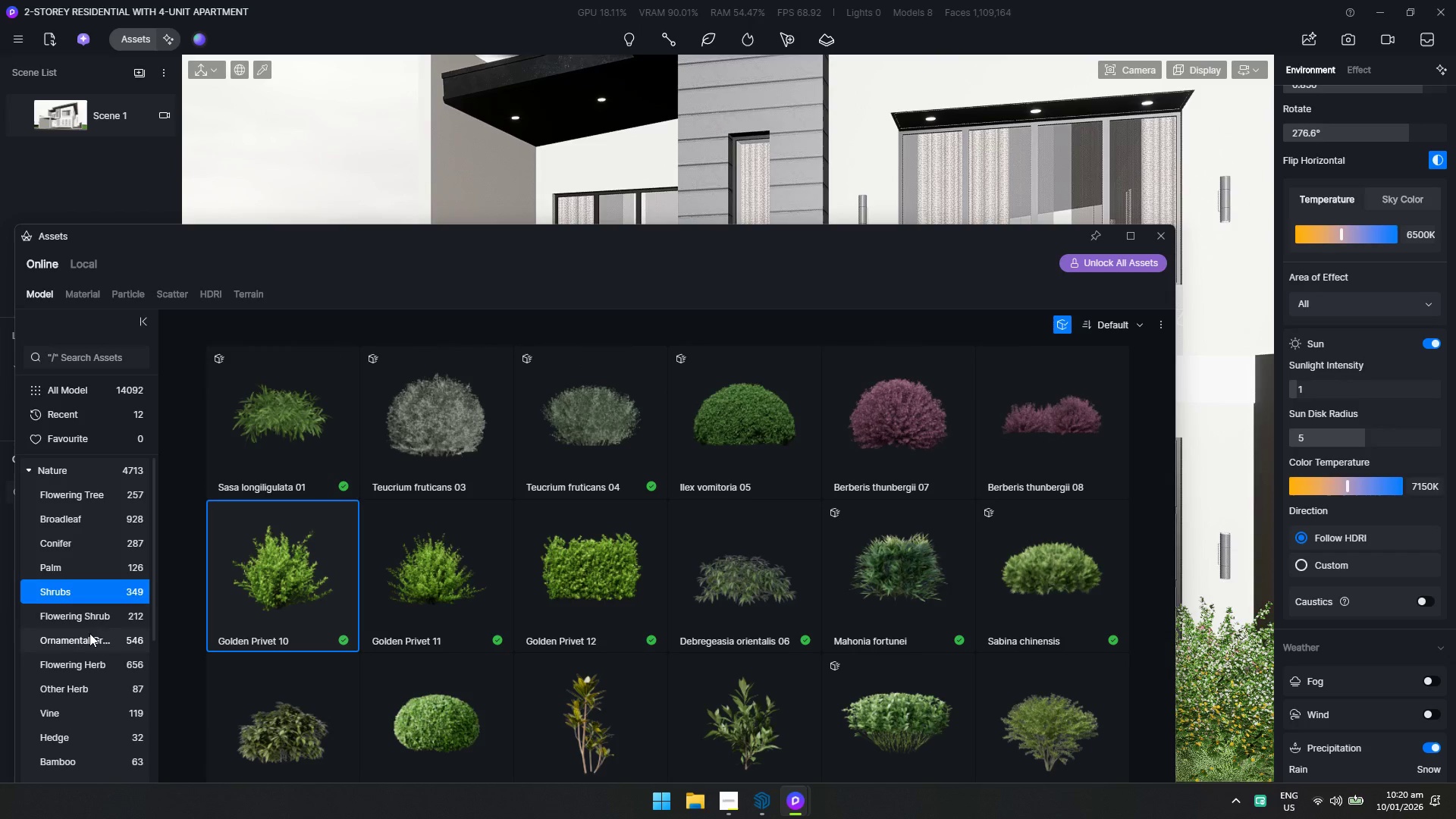 
scroll: coordinate [517, 656], scroll_direction: down, amount: 4.0
 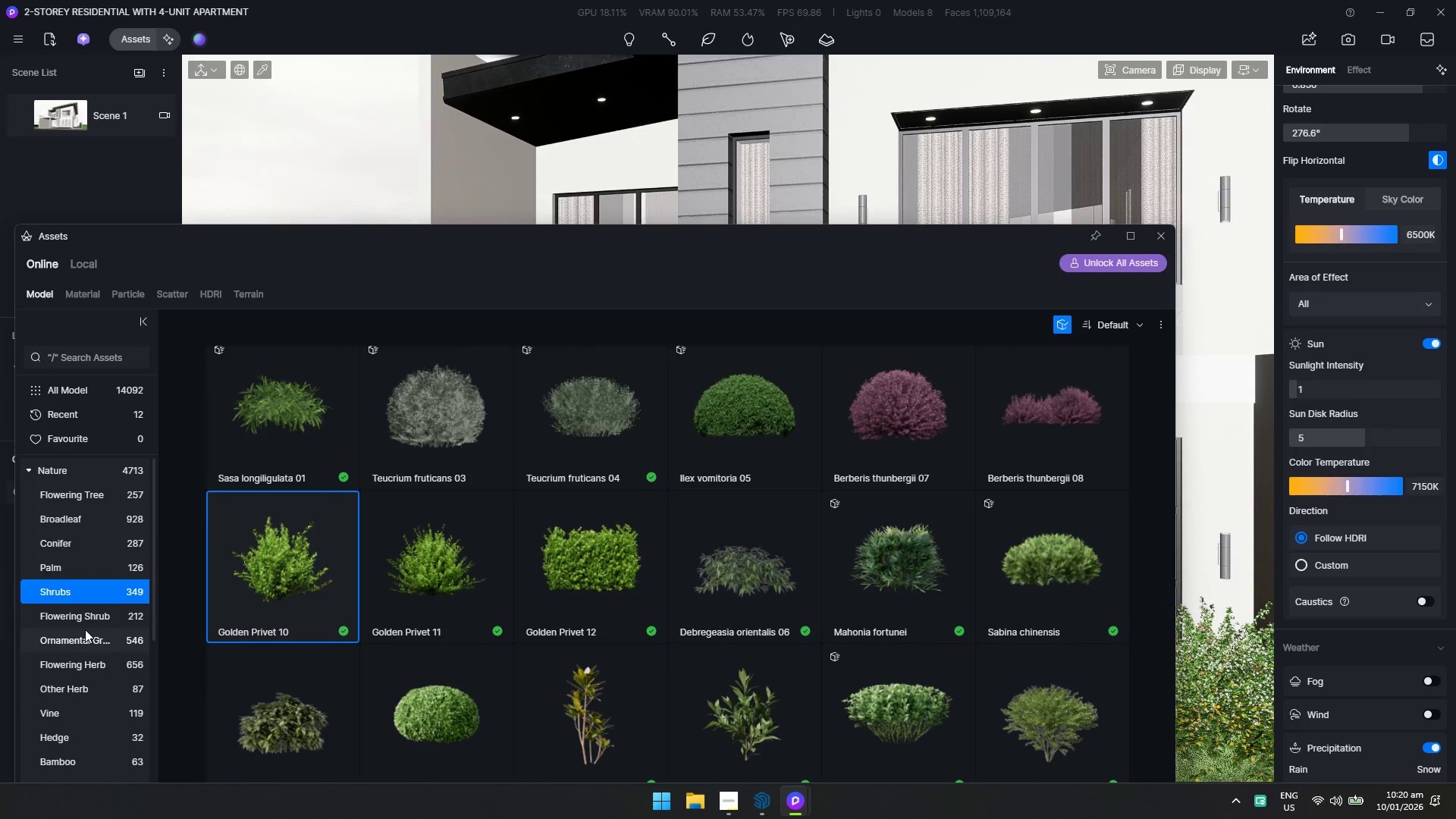 
left_click([89, 621])
 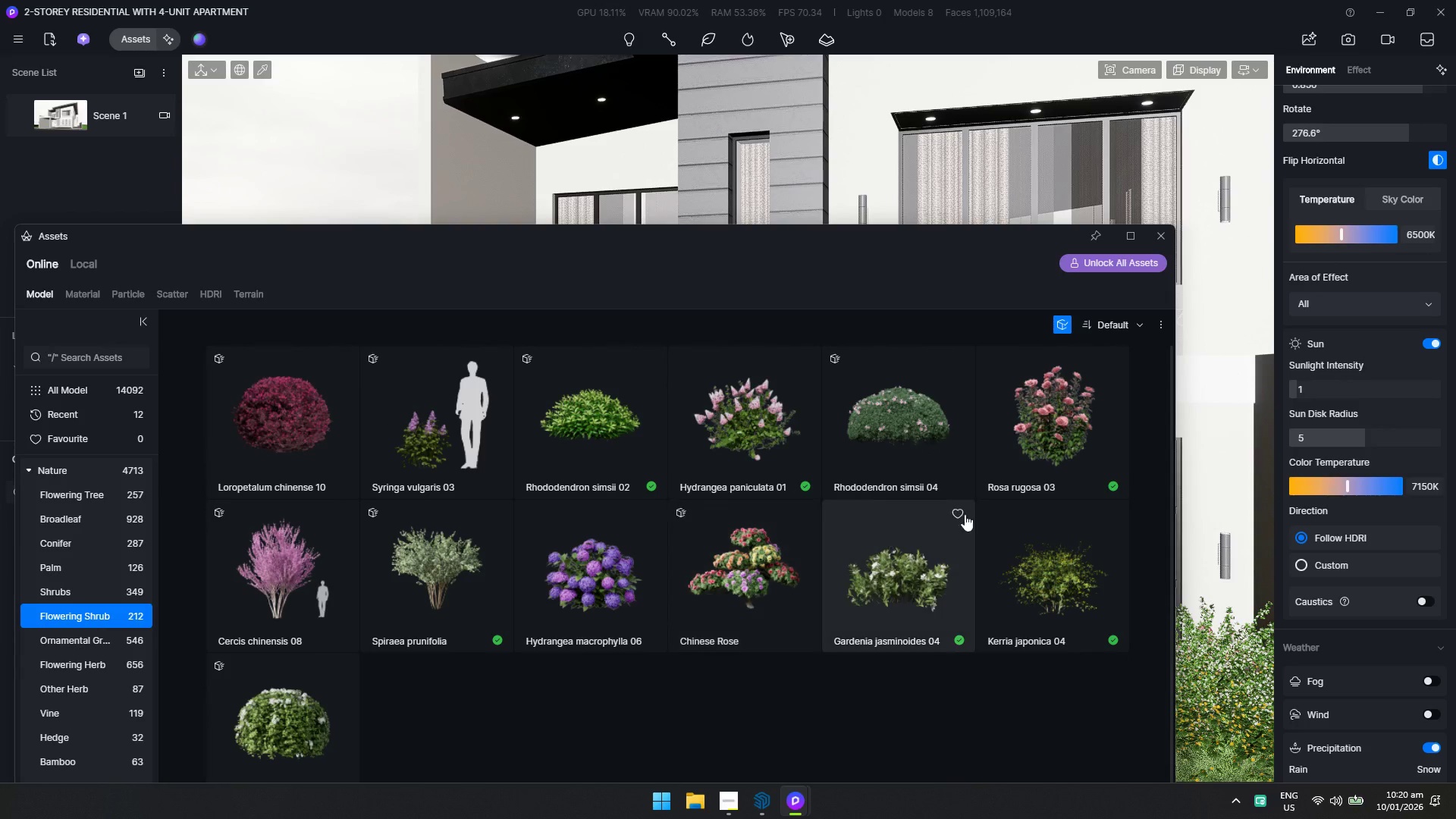 
scroll: coordinate [384, 589], scroll_direction: down, amount: 2.0
 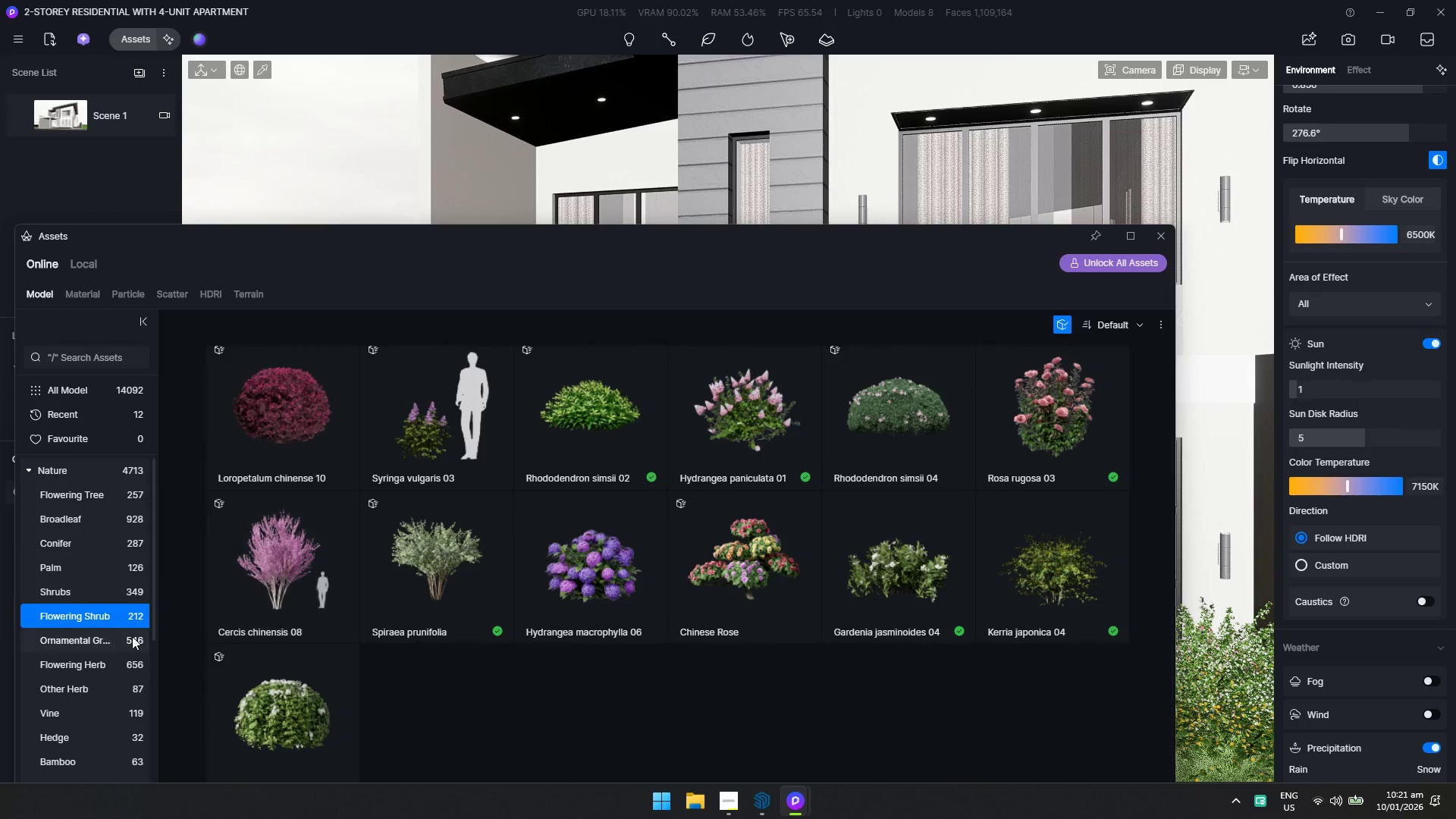 
left_click([120, 637])
 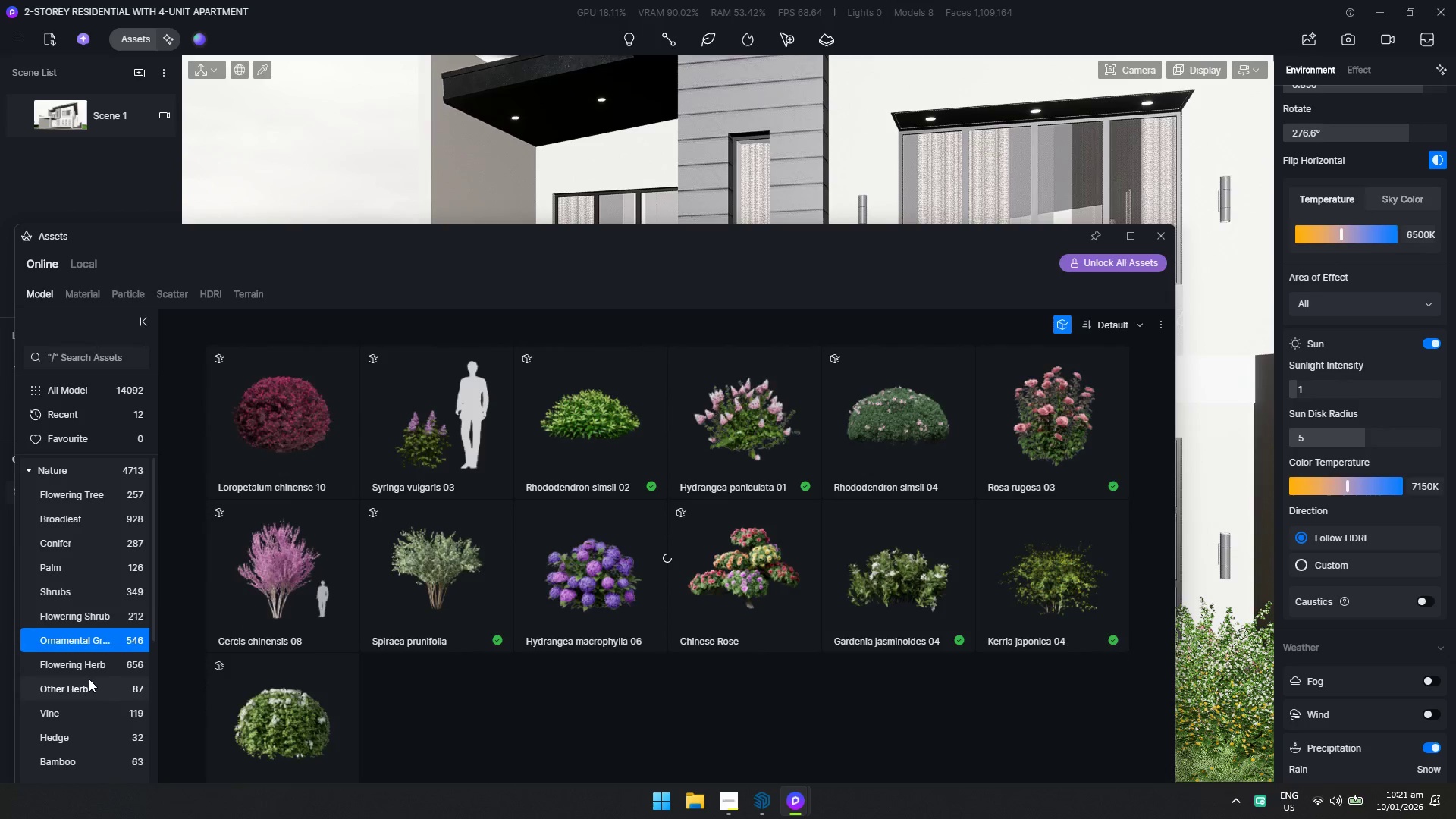 
left_click([89, 679])
 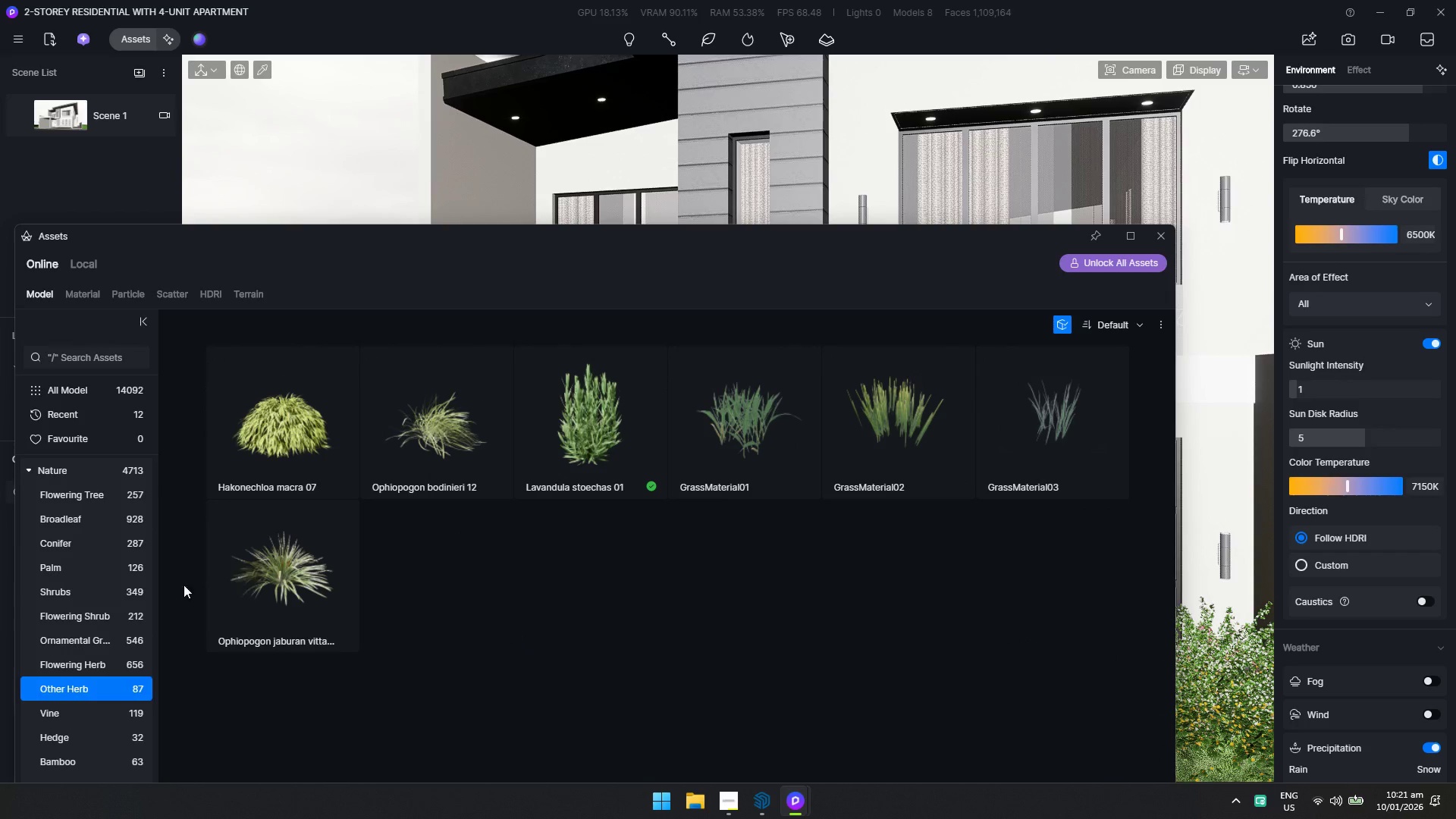 
left_click([96, 667])
 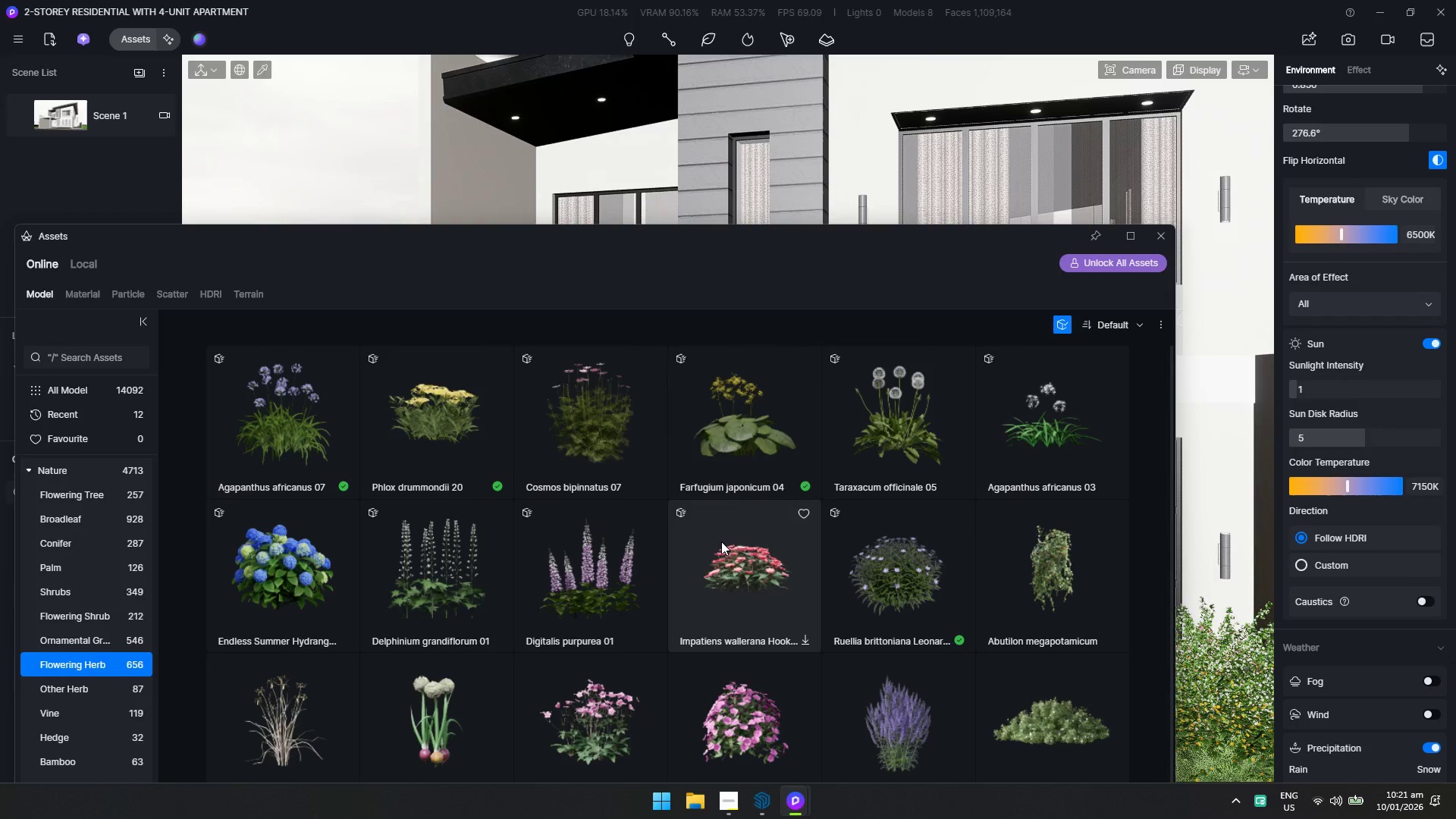 
left_click([125, 683])
 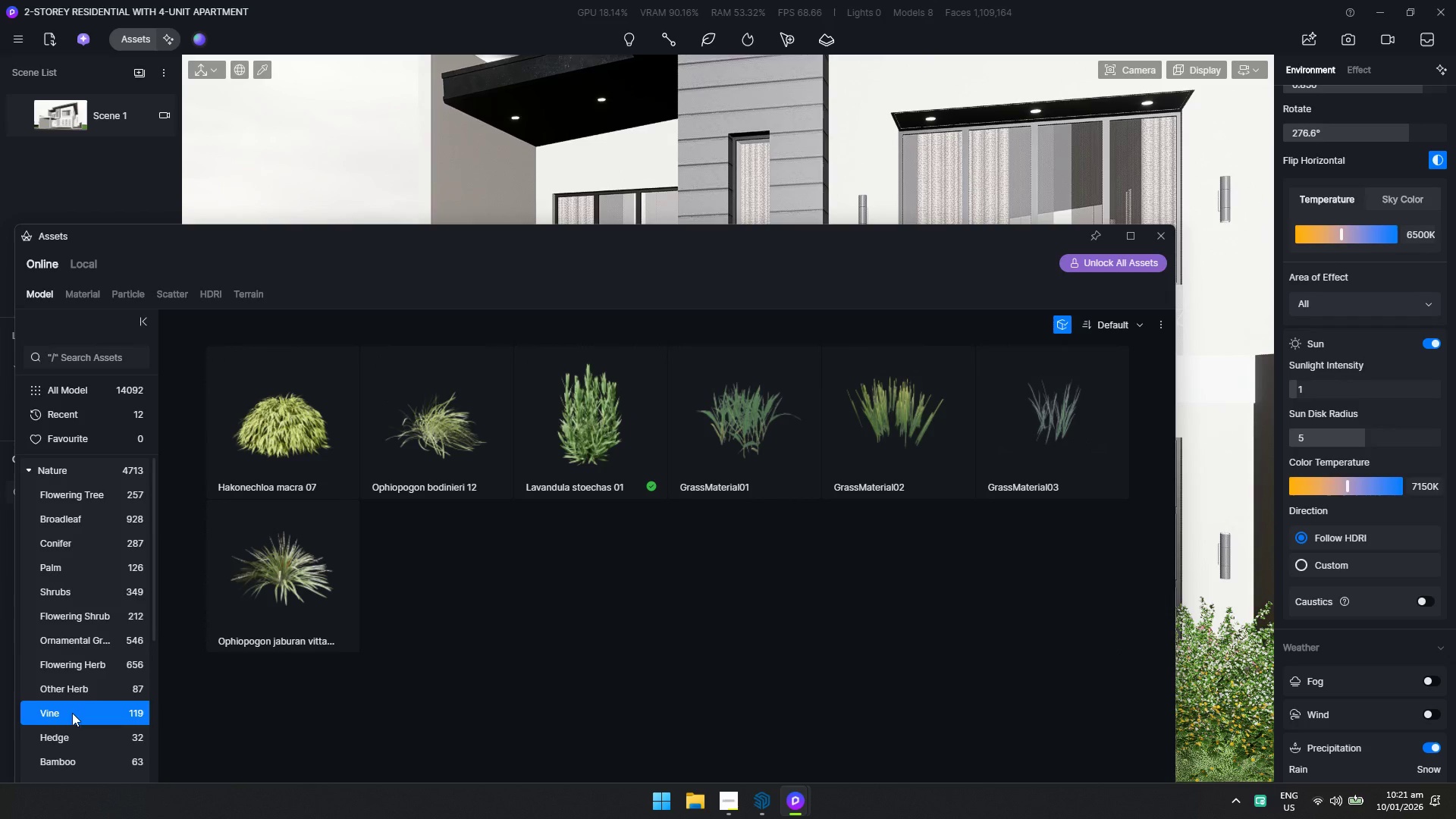 
left_click([105, 644])
 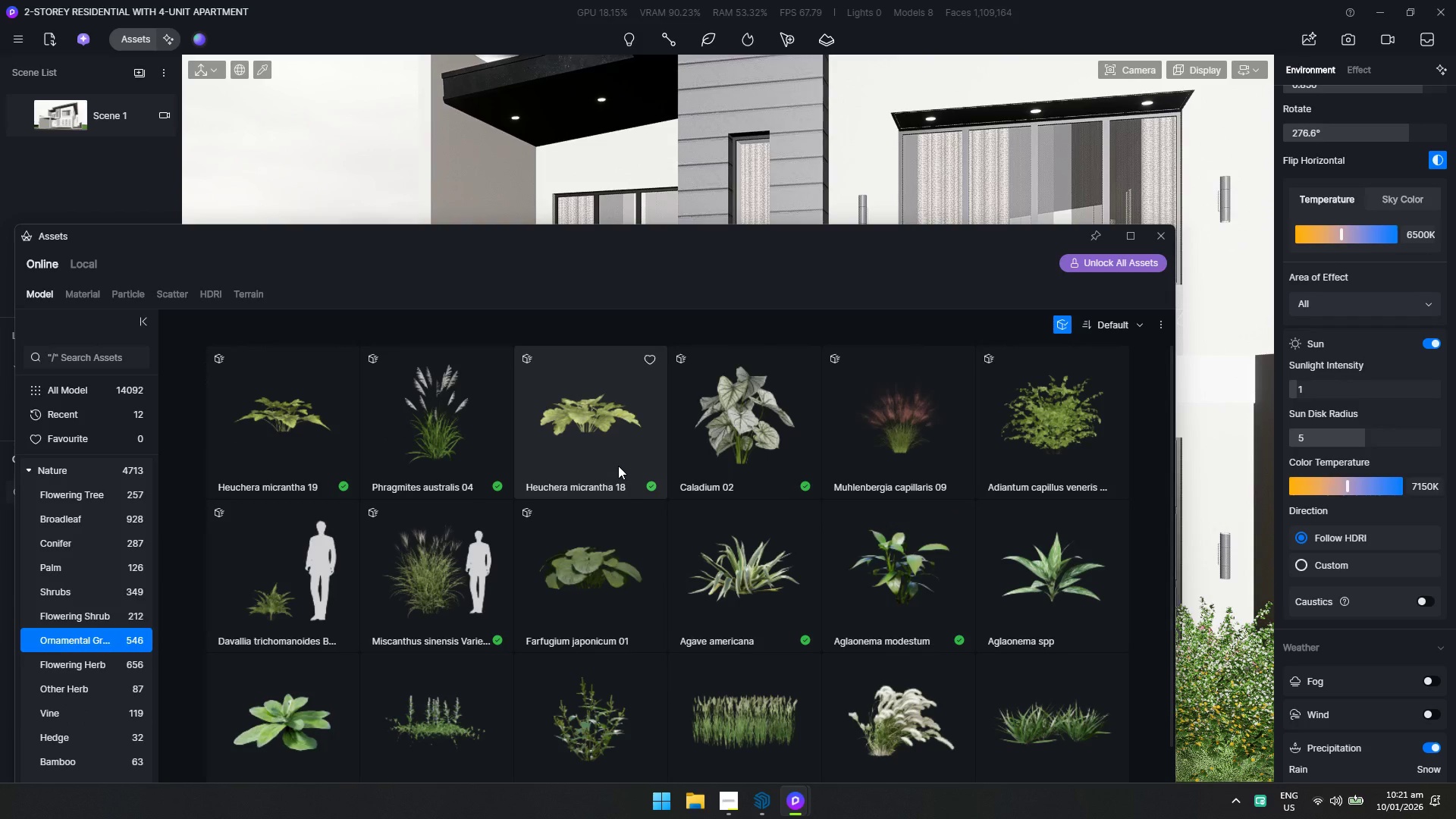 
left_click([773, 447])
 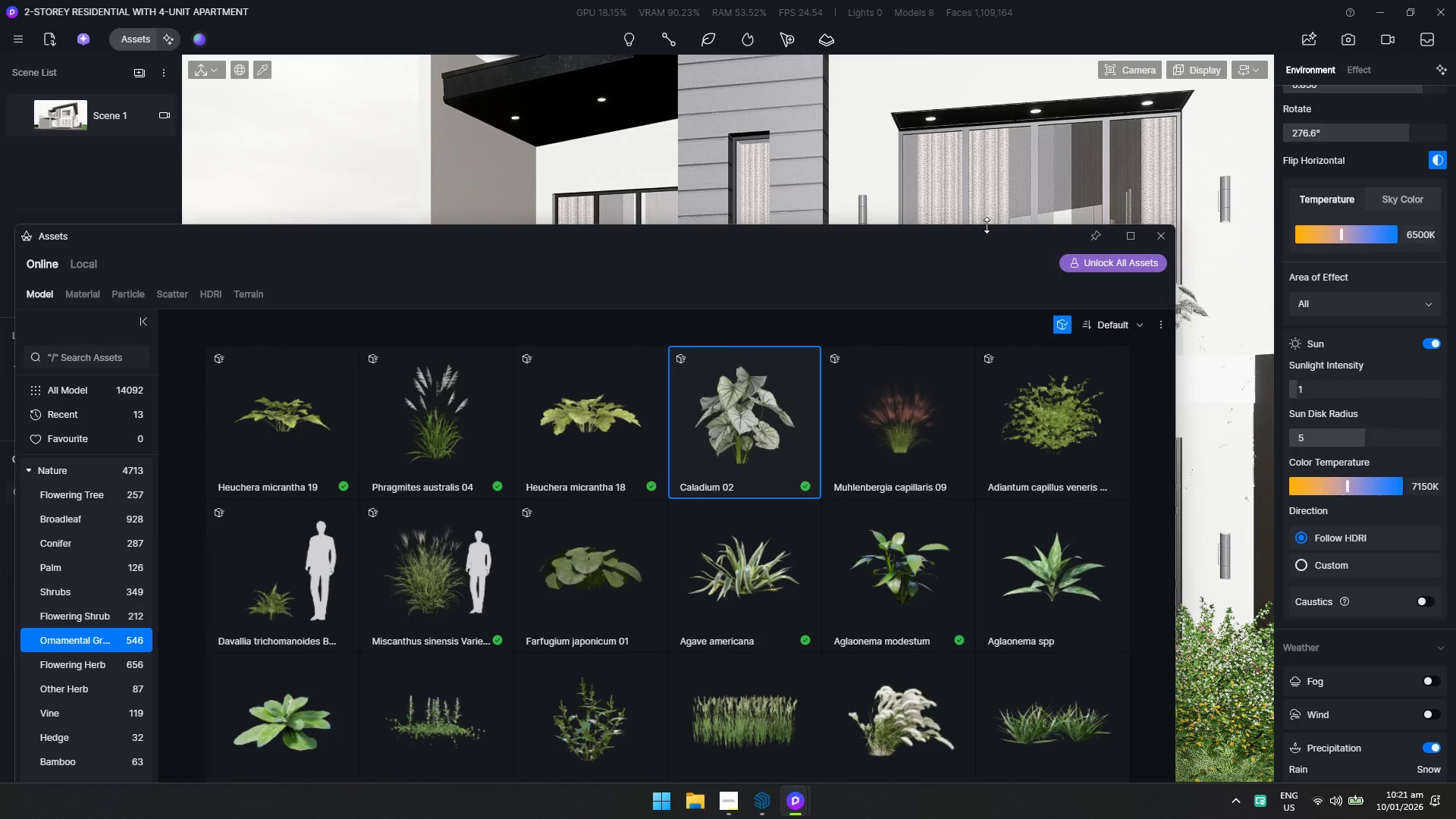 
left_click_drag(start_coordinate=[987, 238], to_coordinate=[267, 359])
 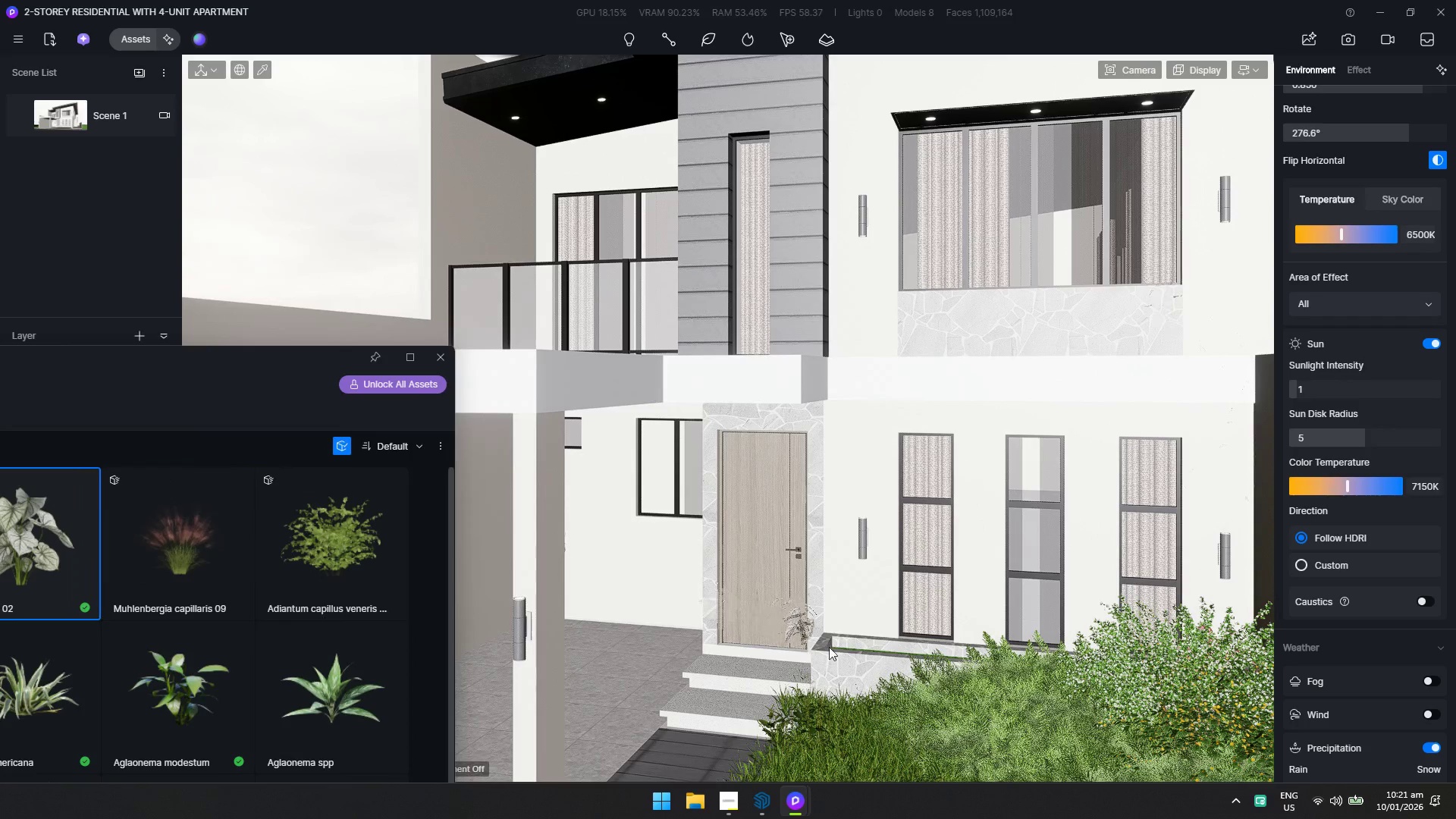 
hold_key(key=W, duration=1.12)
 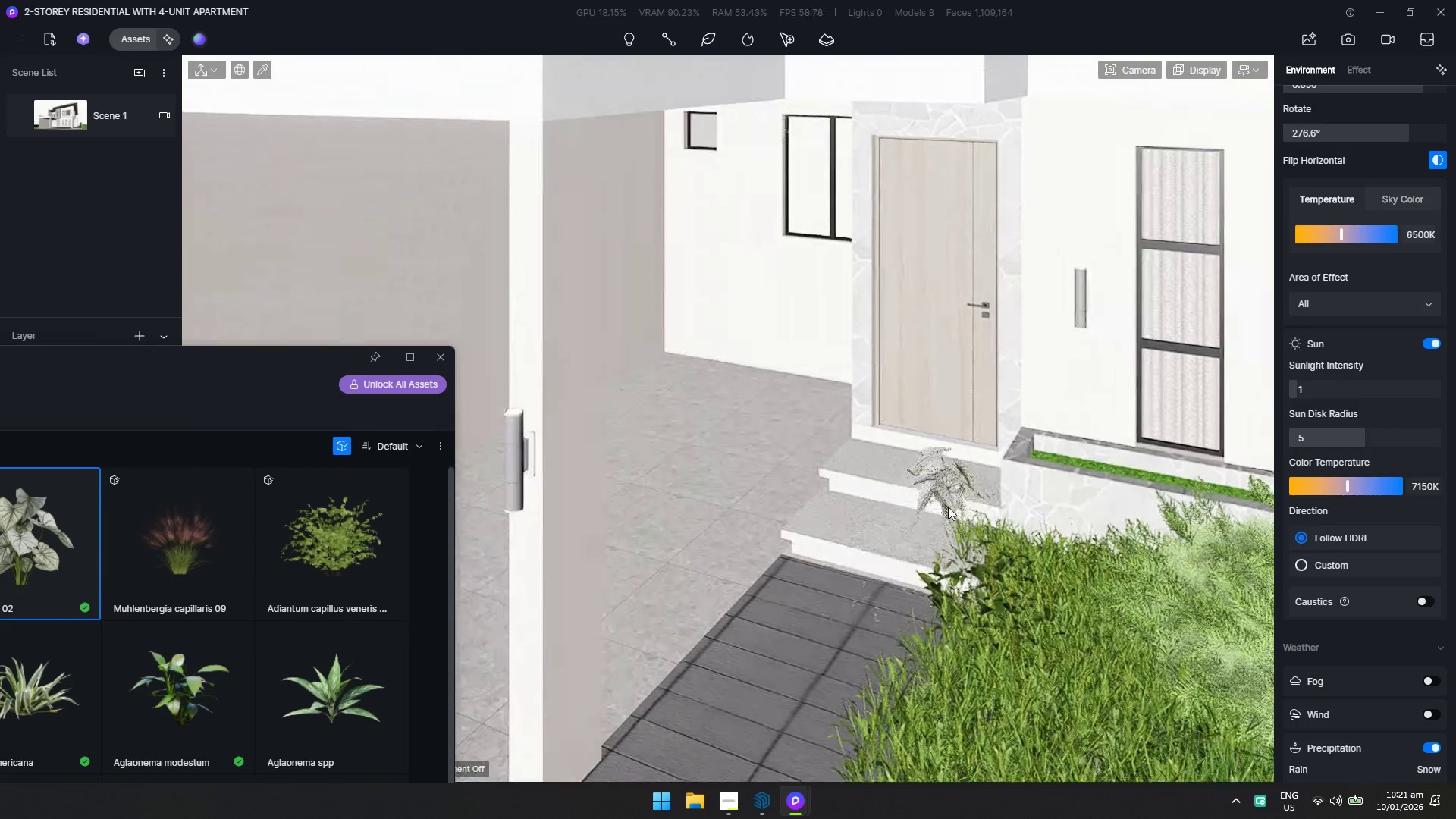 
hold_key(key=D, duration=1.52)
 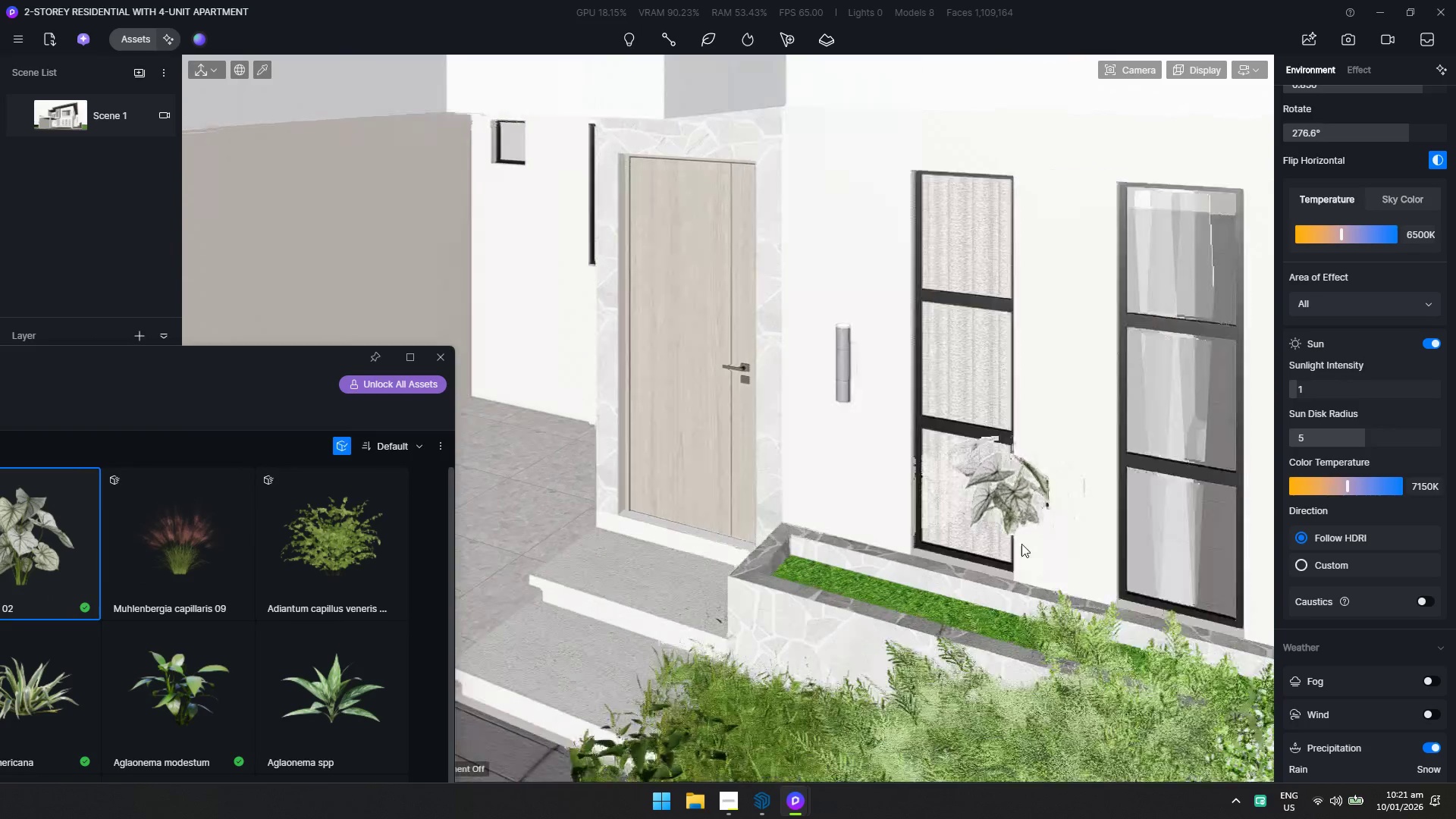 
hold_key(key=W, duration=0.47)
 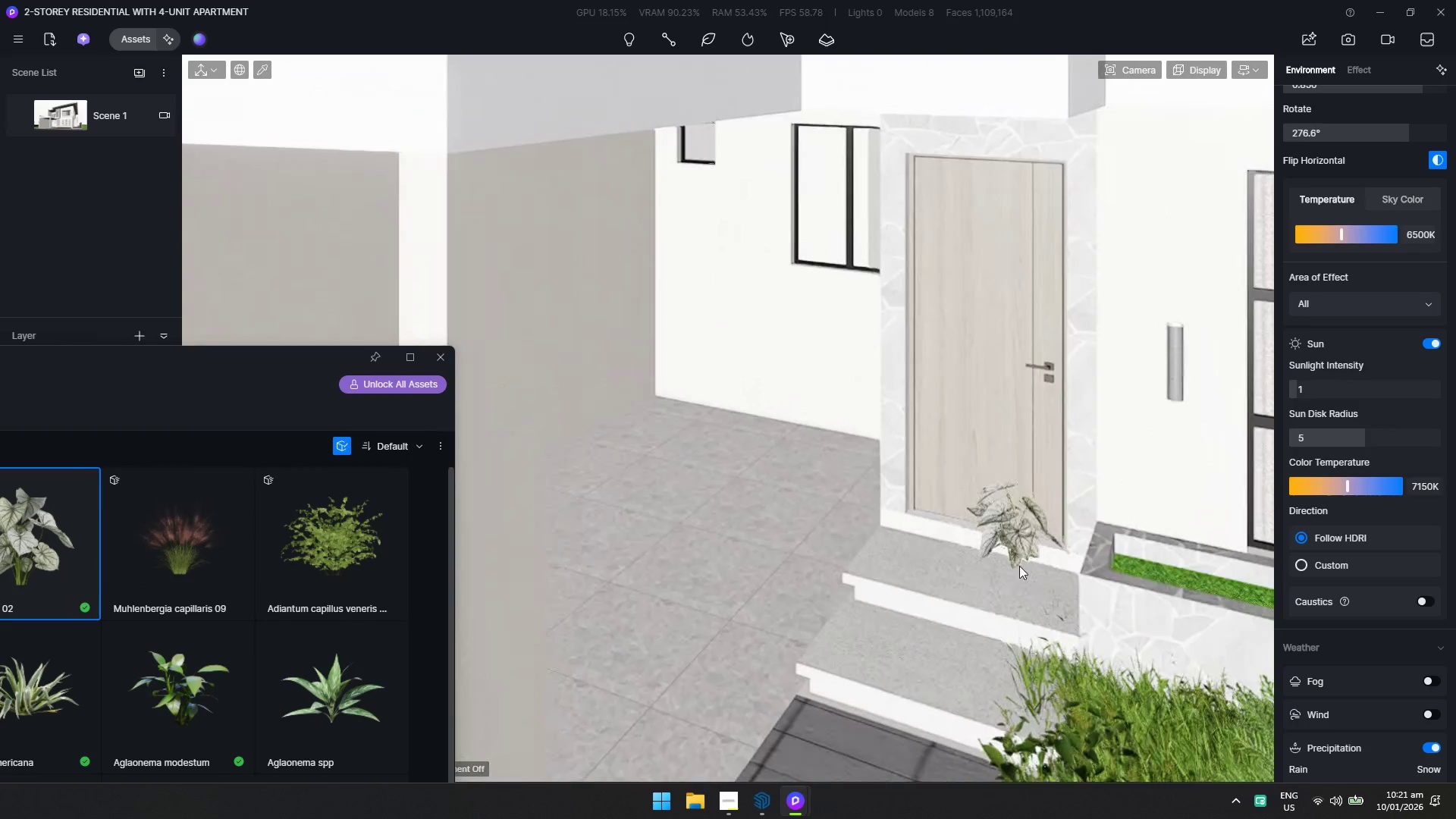 
hold_key(key=D, duration=0.48)
 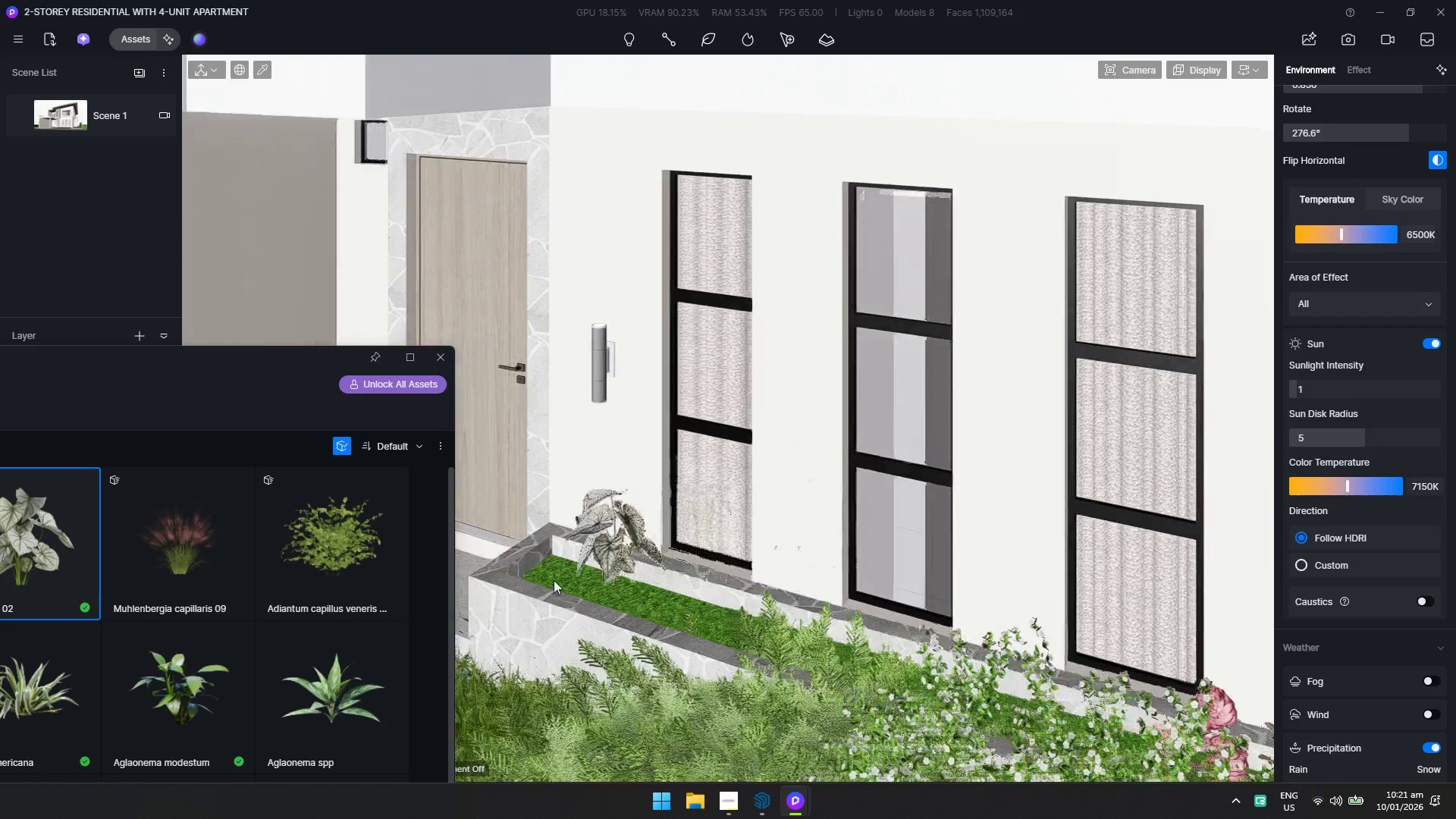 
key(Shift+ShiftLeft)
 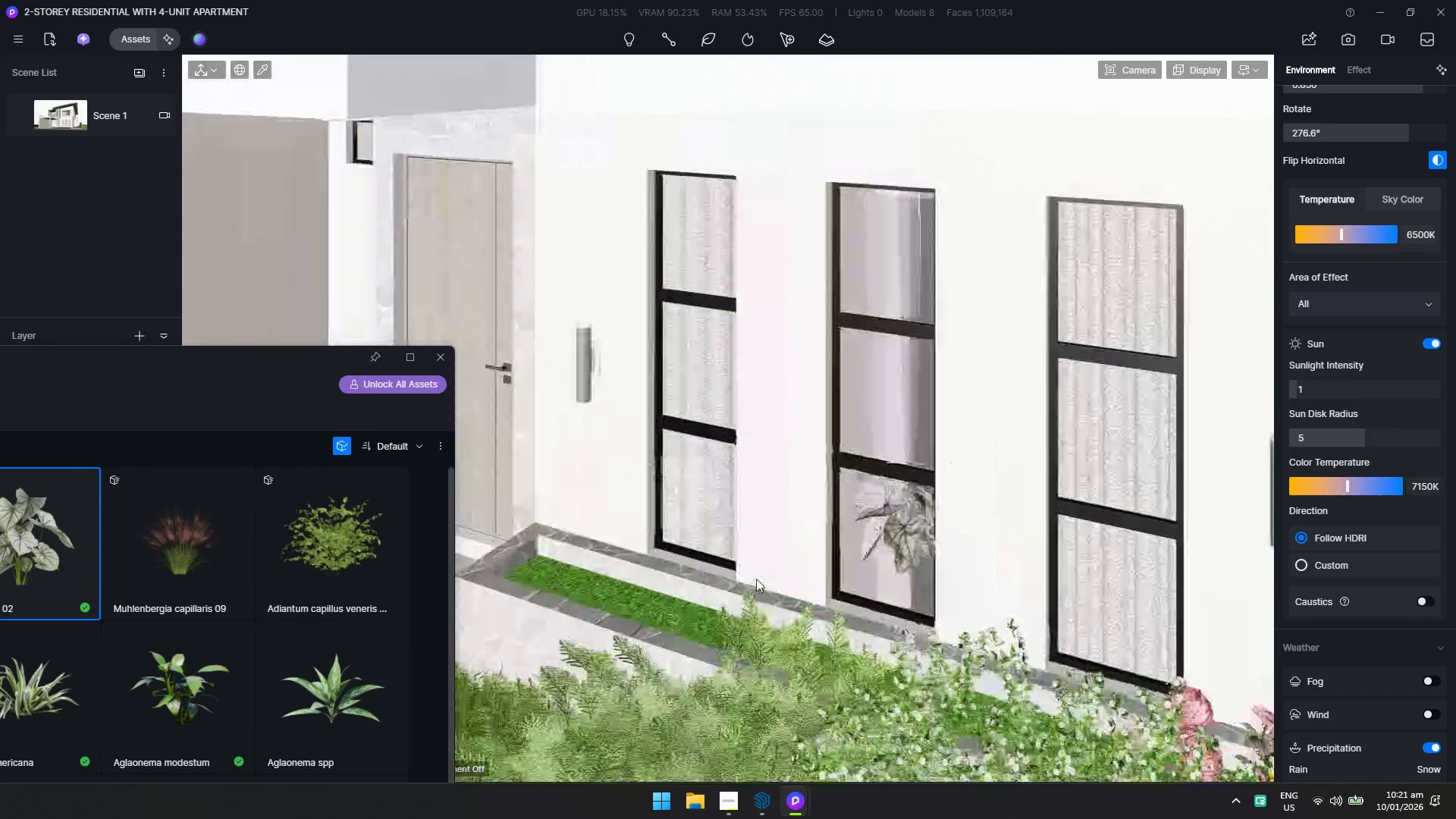 
key(A)
 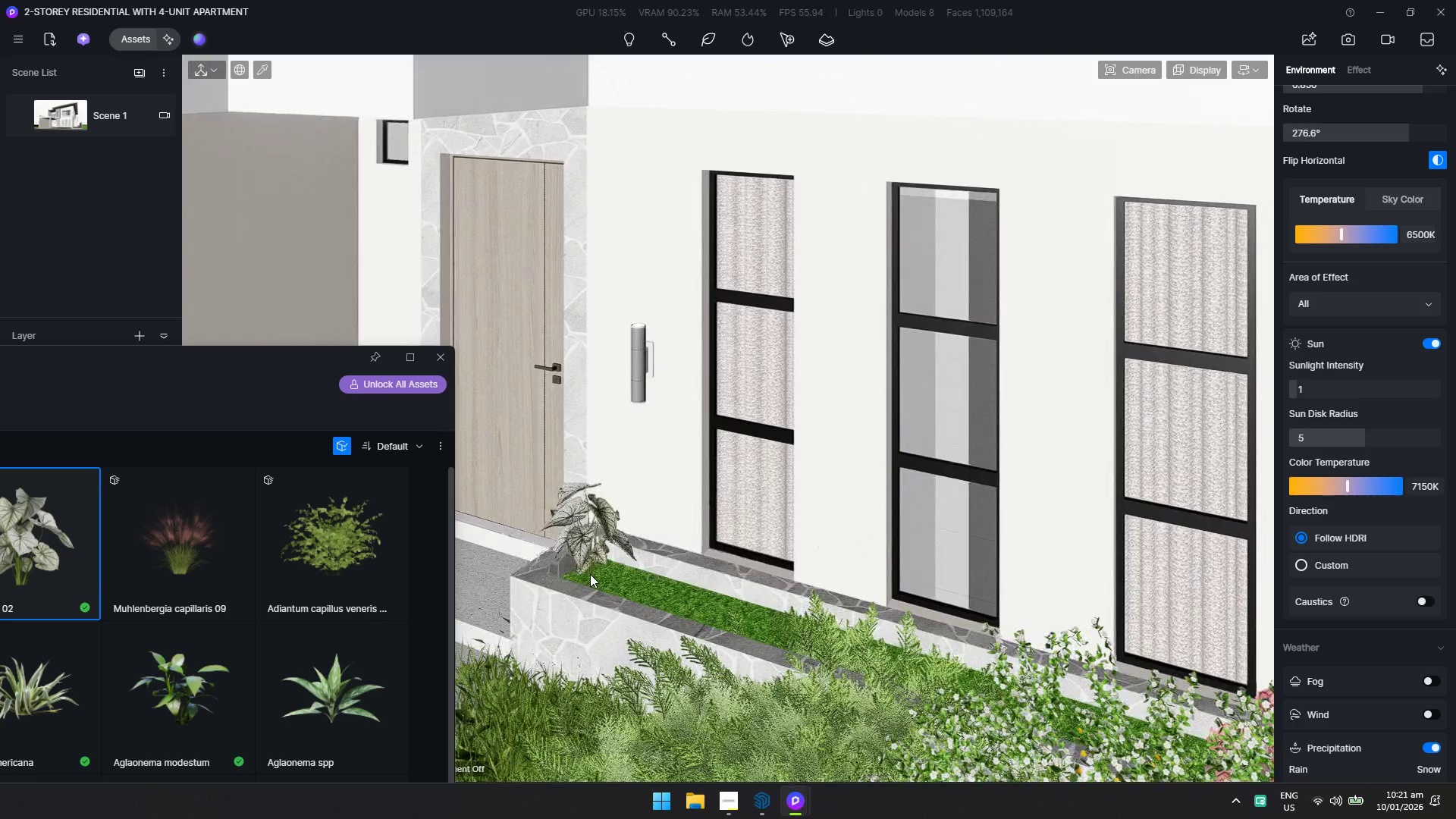 
left_click([595, 578])
 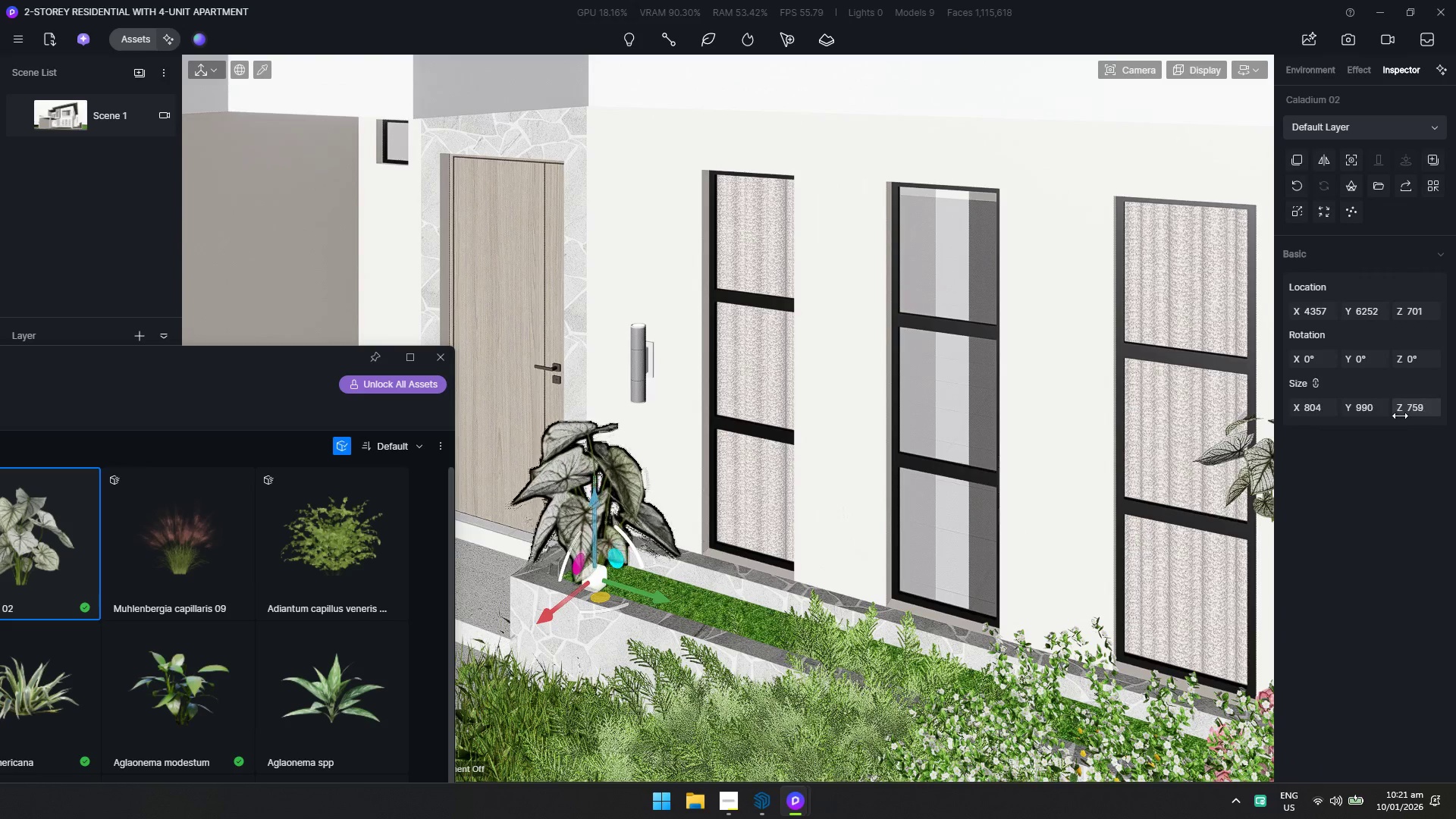 
key(Escape)
 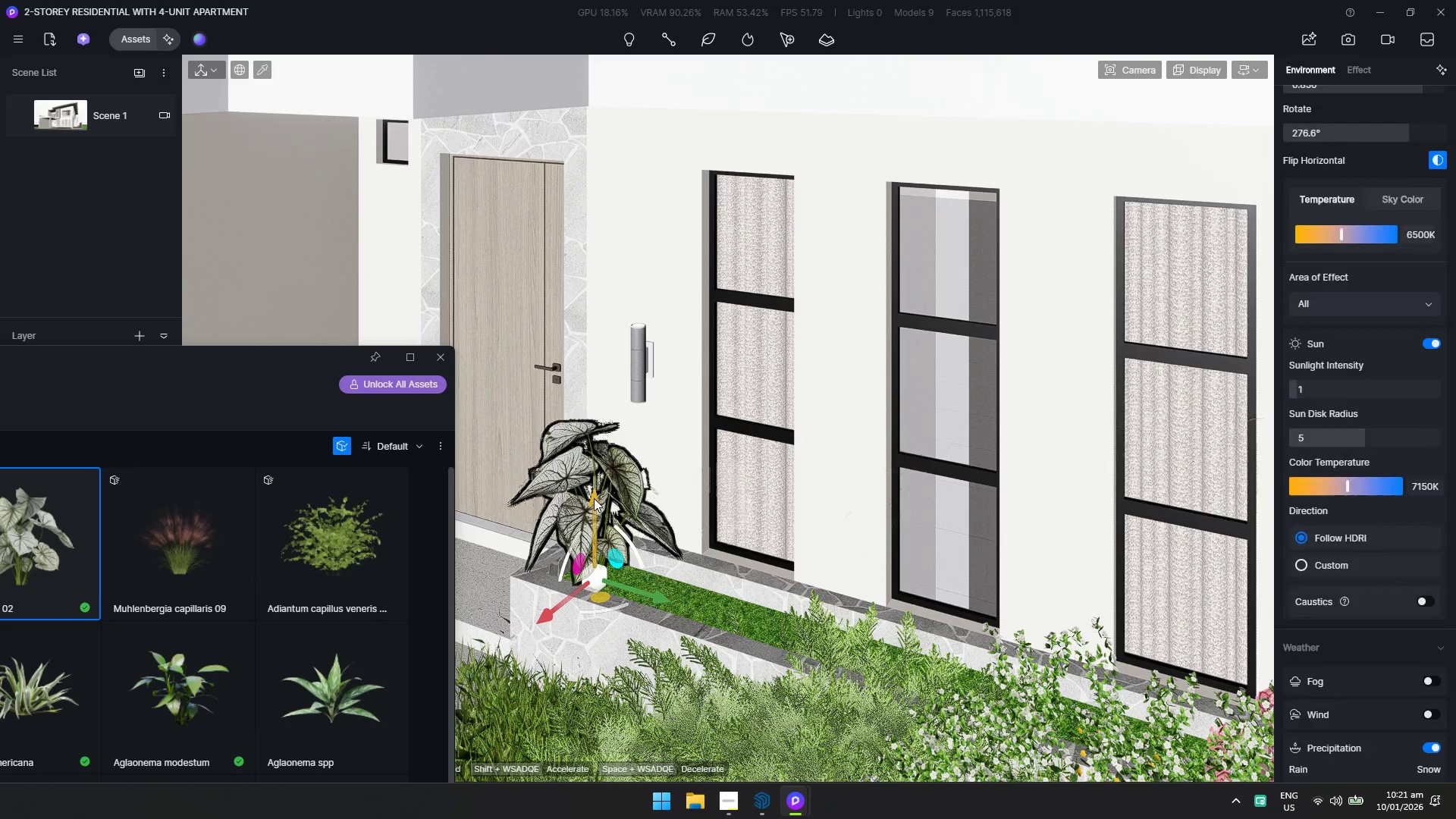 
left_click_drag(start_coordinate=[594, 498], to_coordinate=[596, 531])
 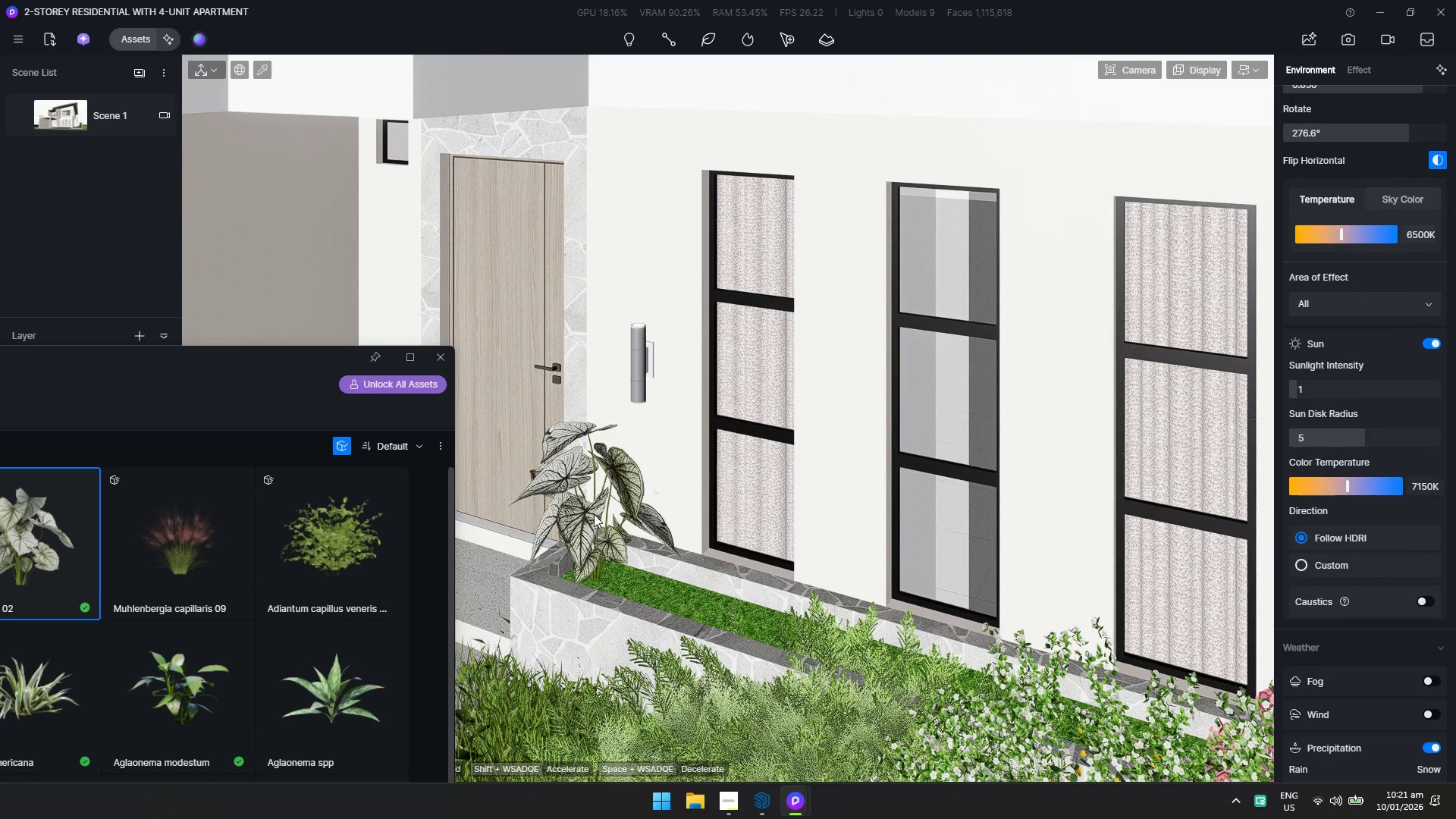 
left_click([594, 507])
 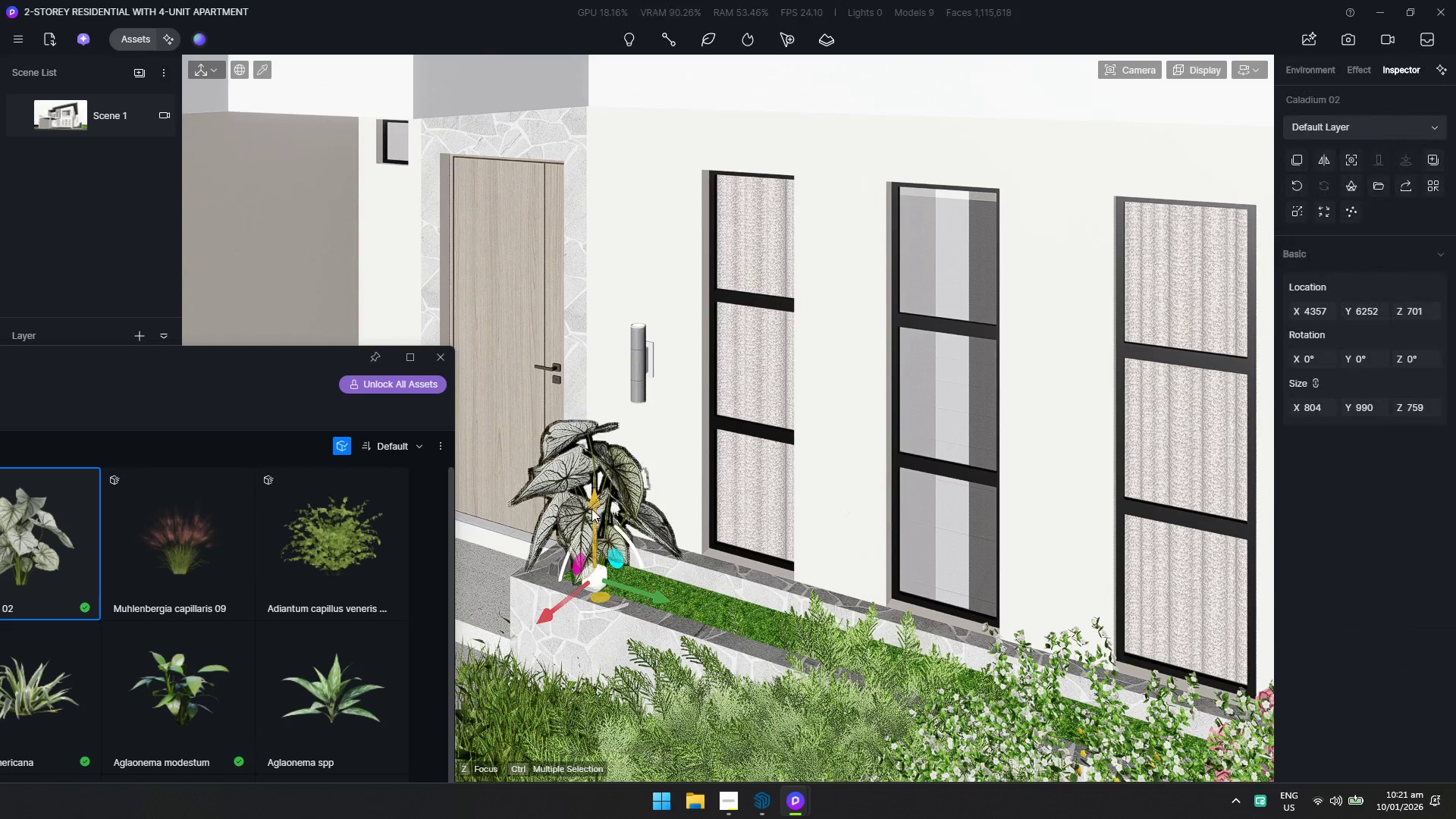 
left_click_drag(start_coordinate=[593, 504], to_coordinate=[596, 543])
 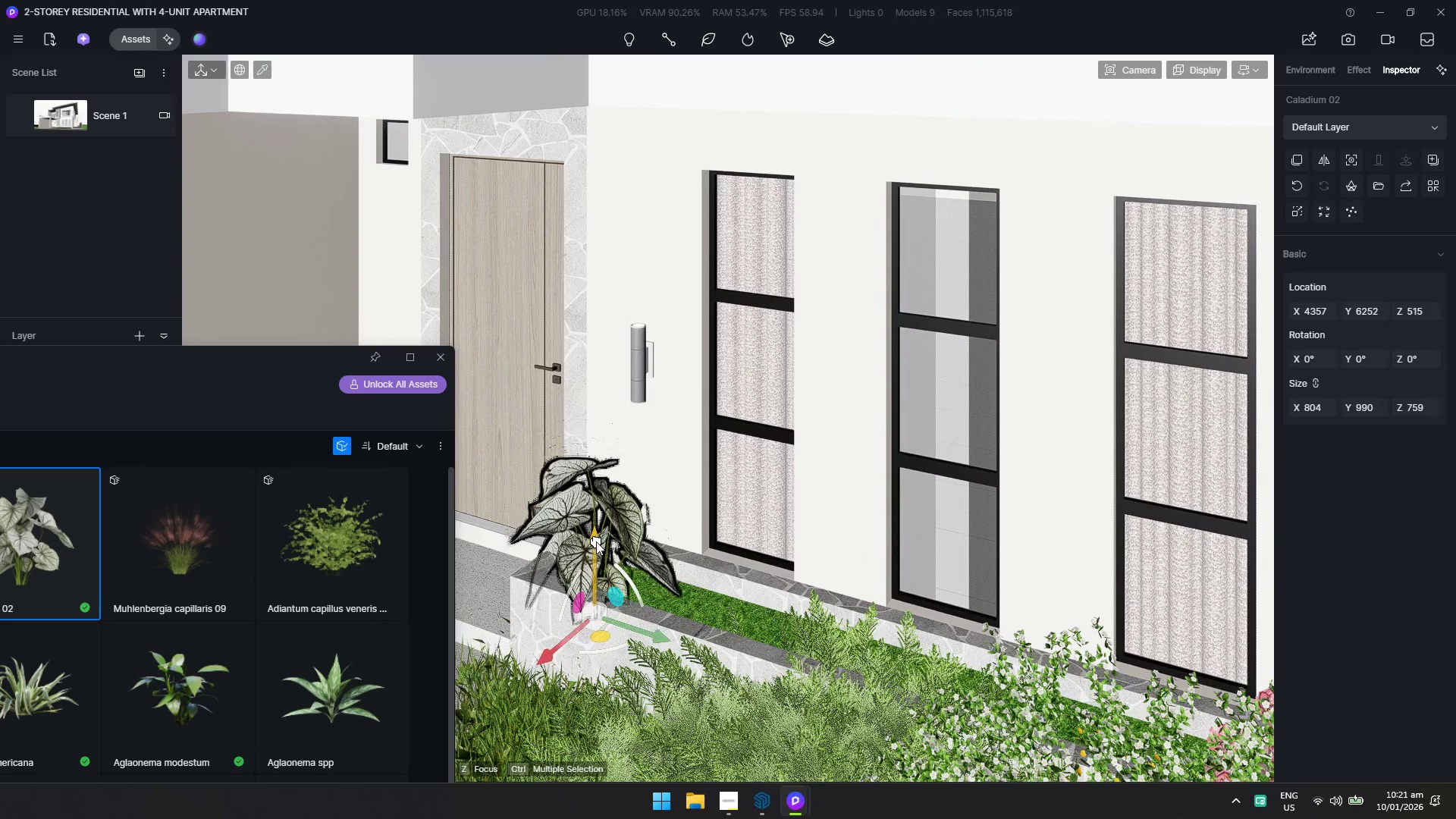 
key(Escape)
 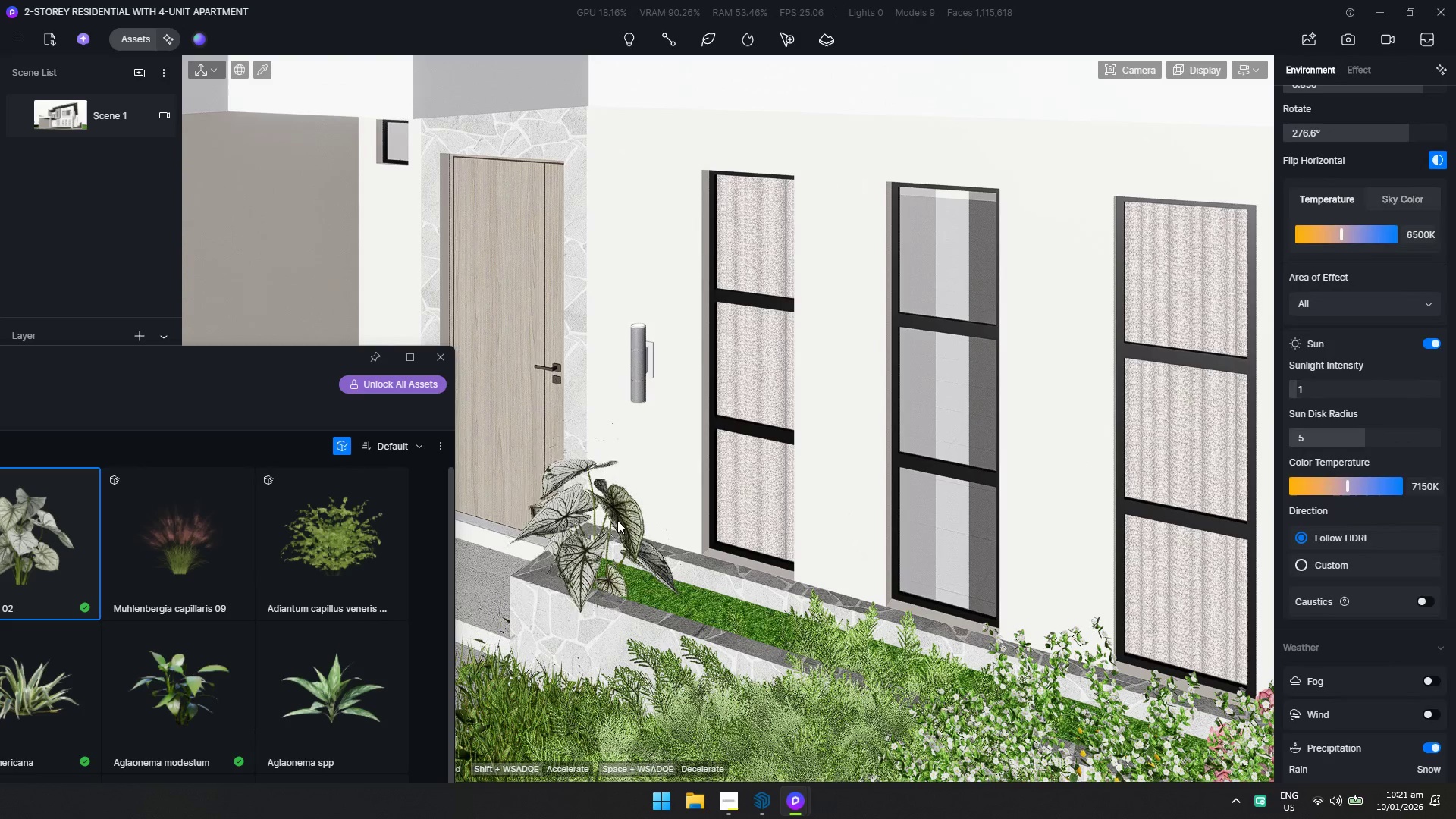 
left_click([613, 535])
 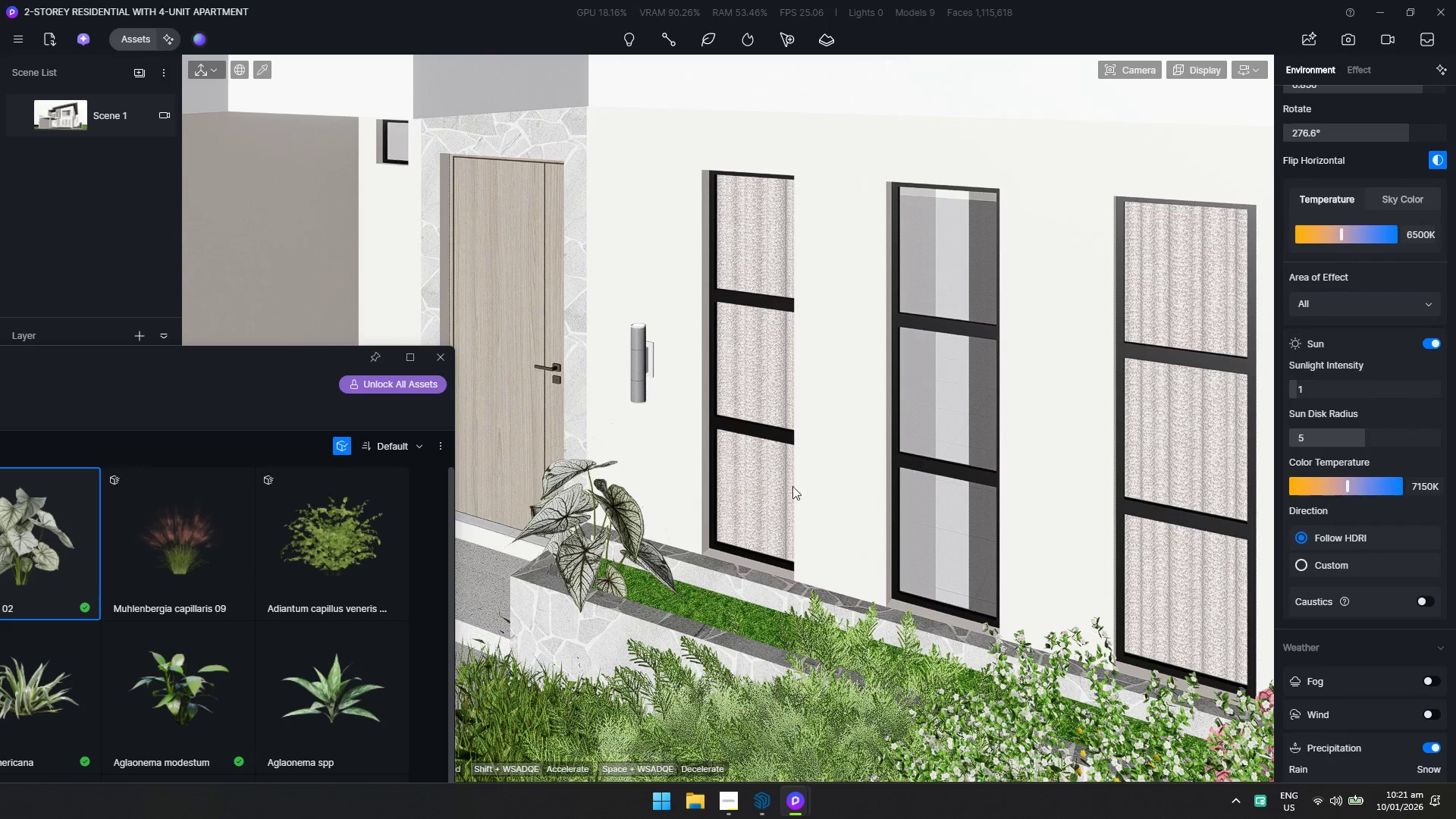 
key(A)
 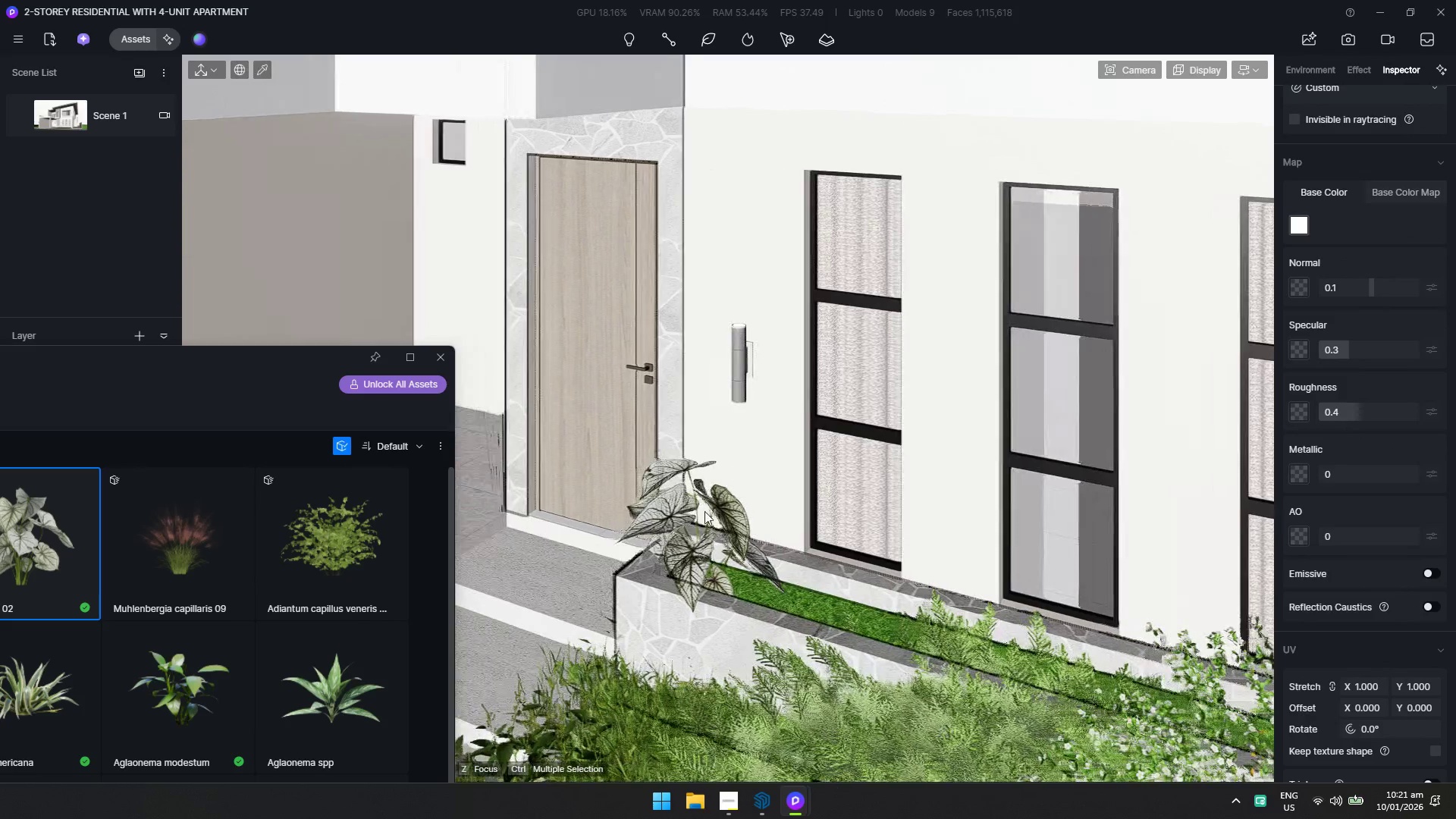 
left_click([732, 515])
 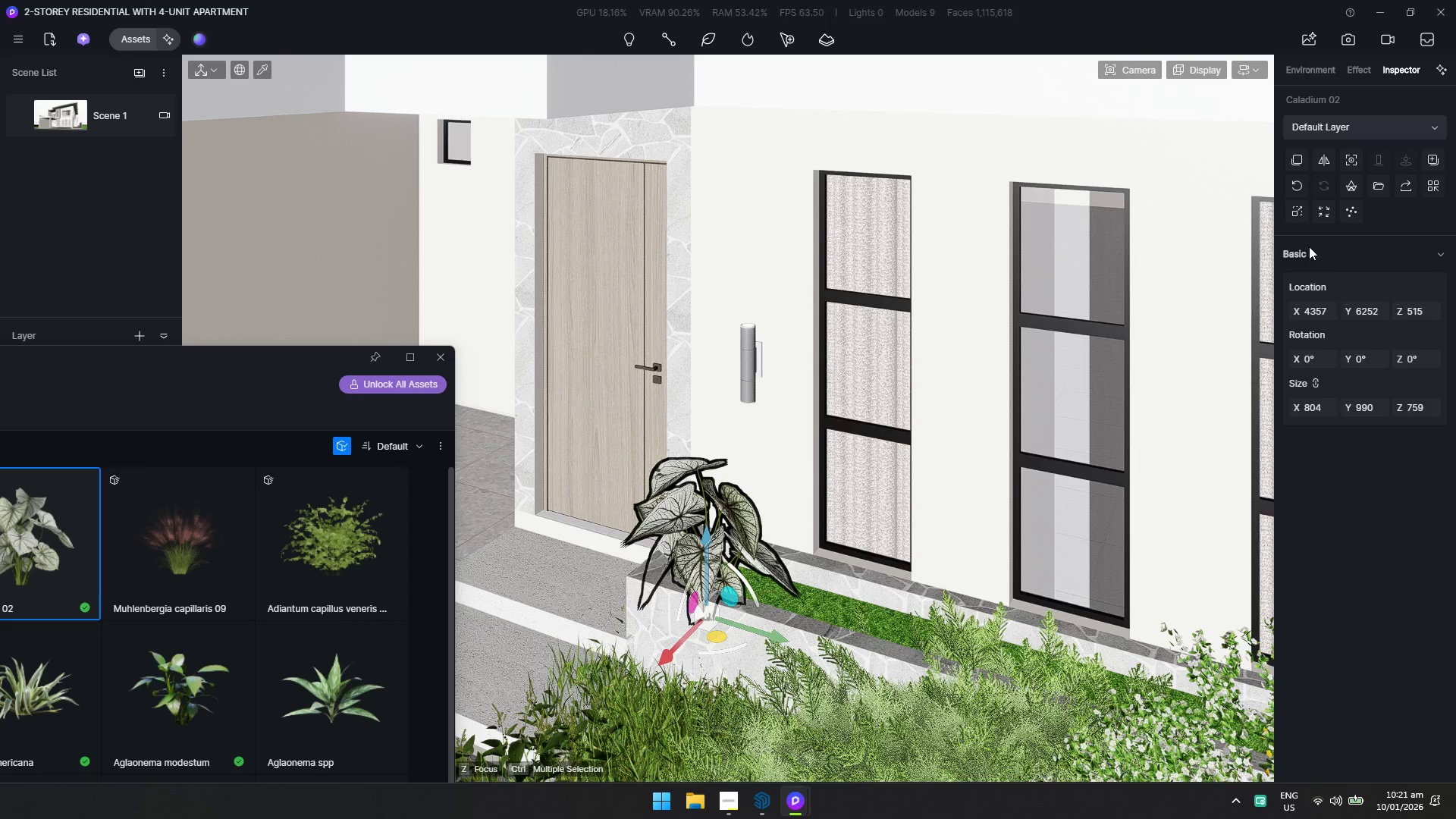 
type(DW)
 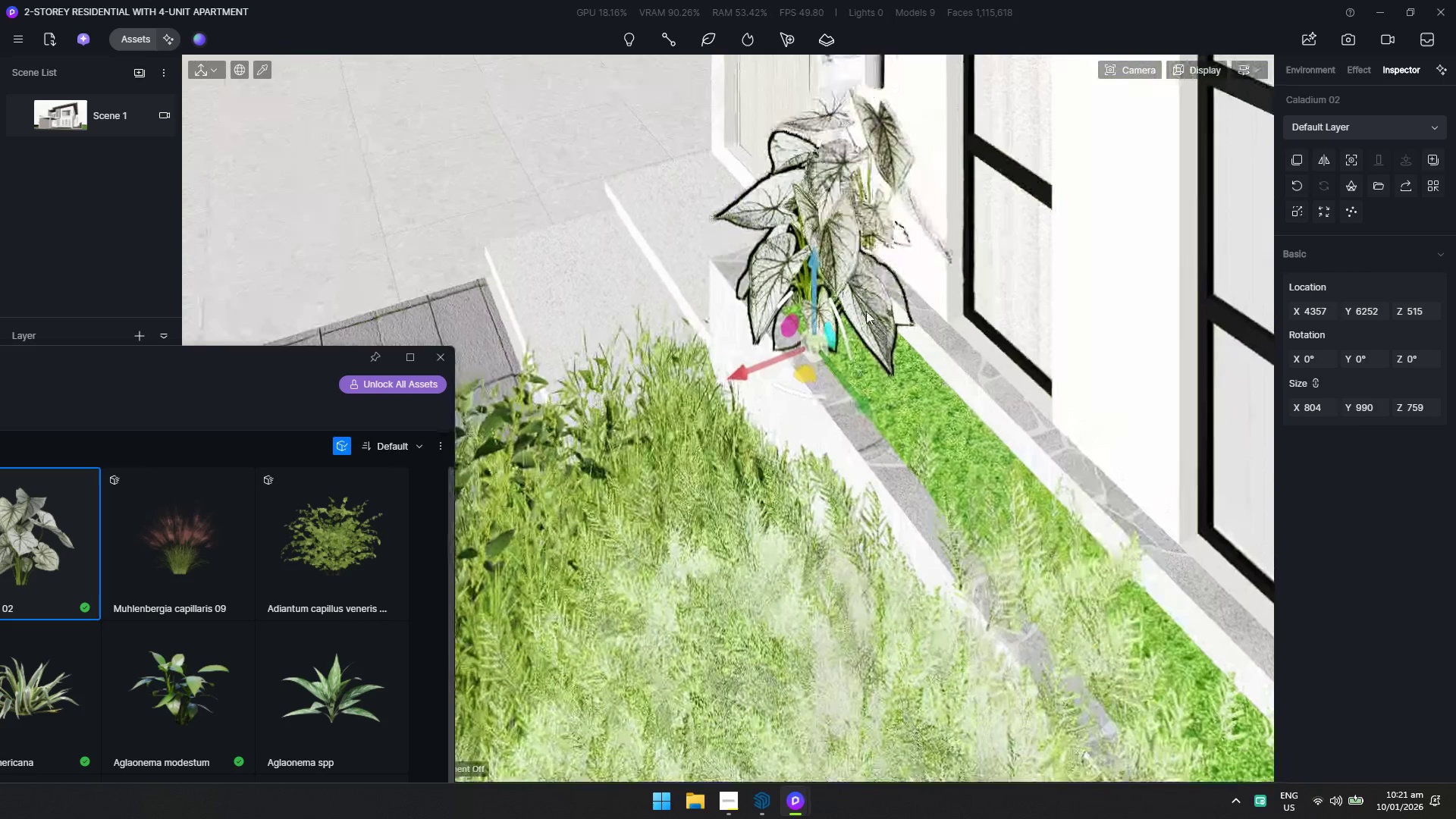 
left_click([886, 410])
 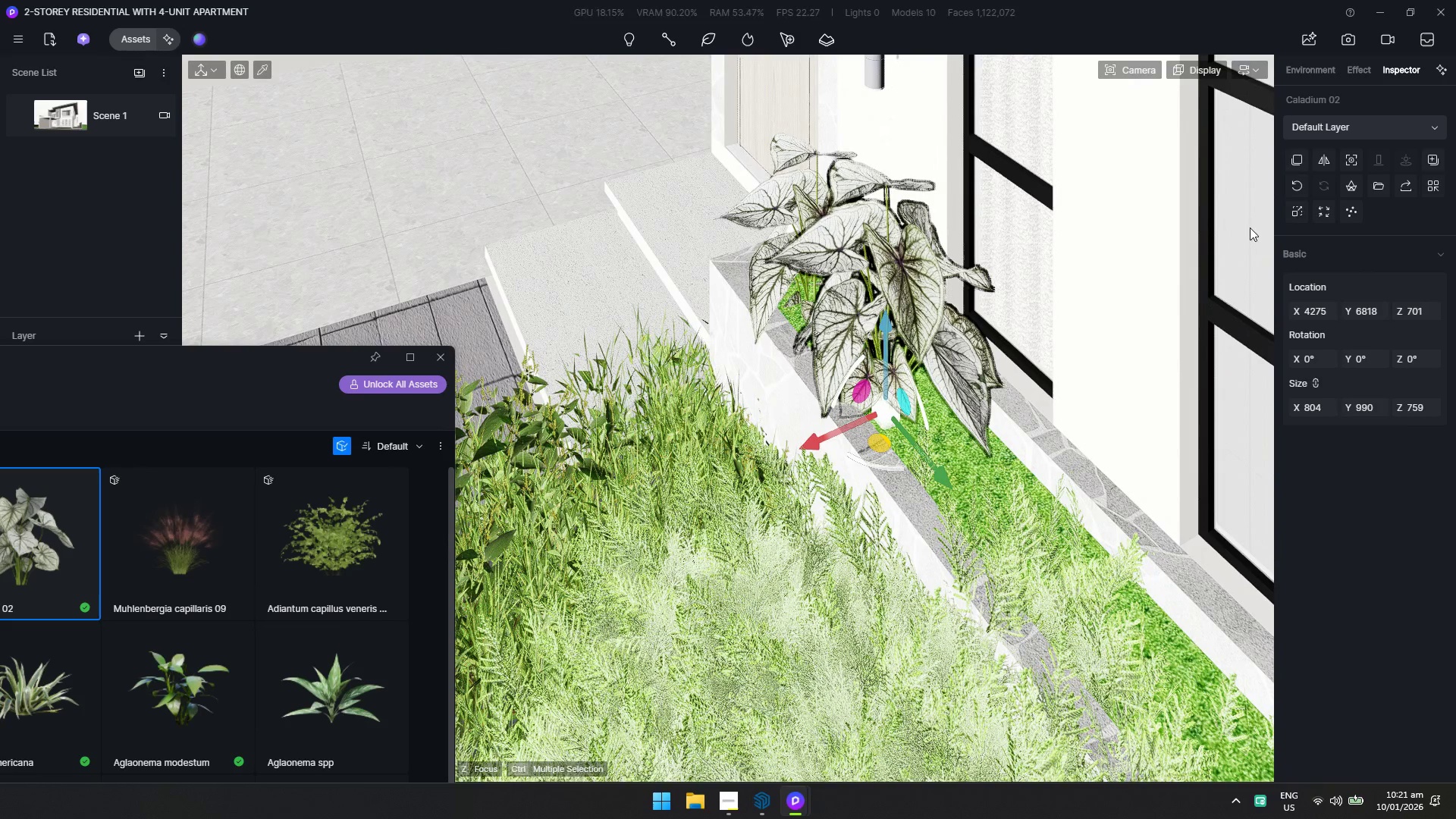 
left_click([1298, 165])
 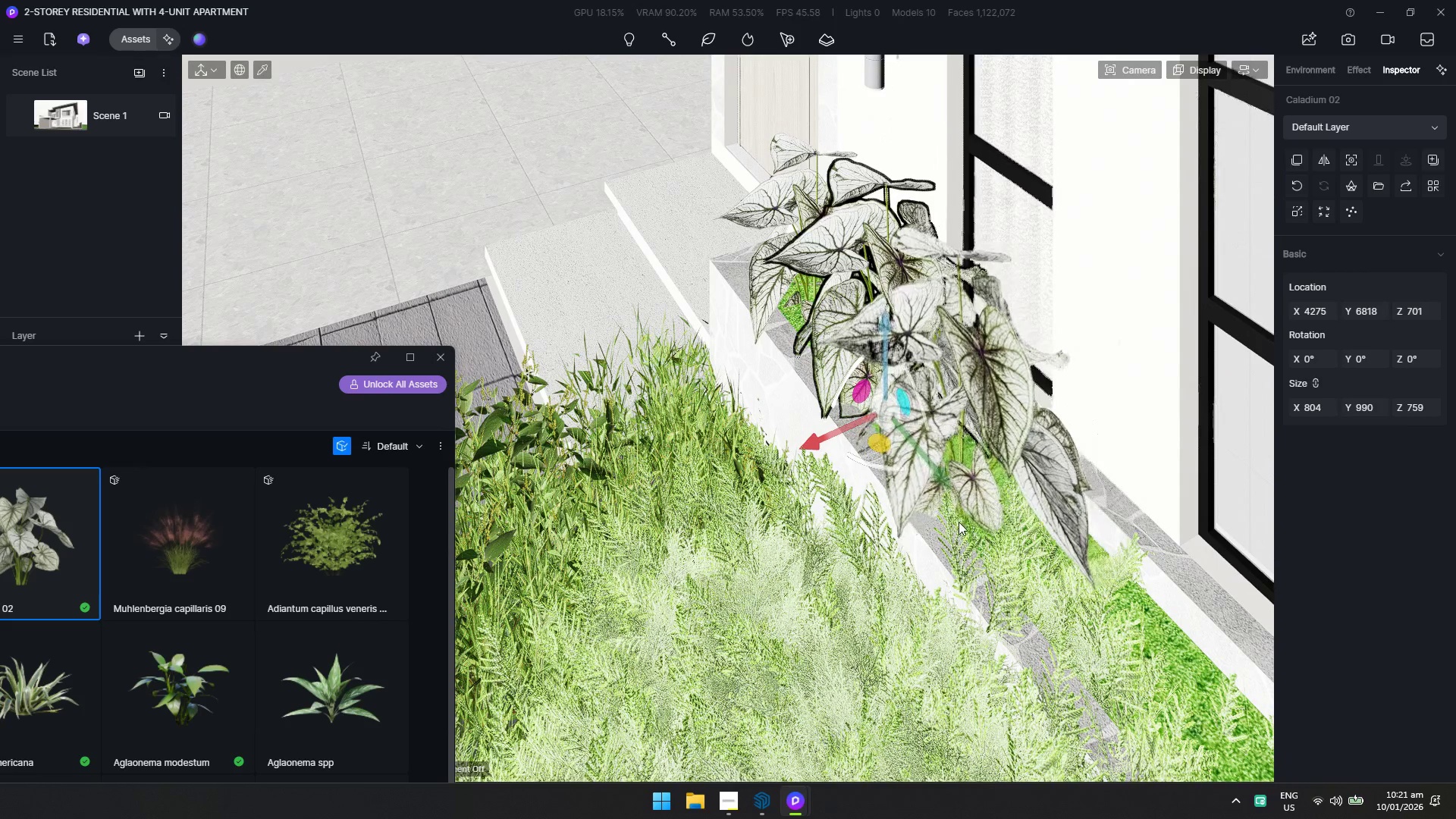 
left_click_drag(start_coordinate=[965, 524], to_coordinate=[968, 525])
 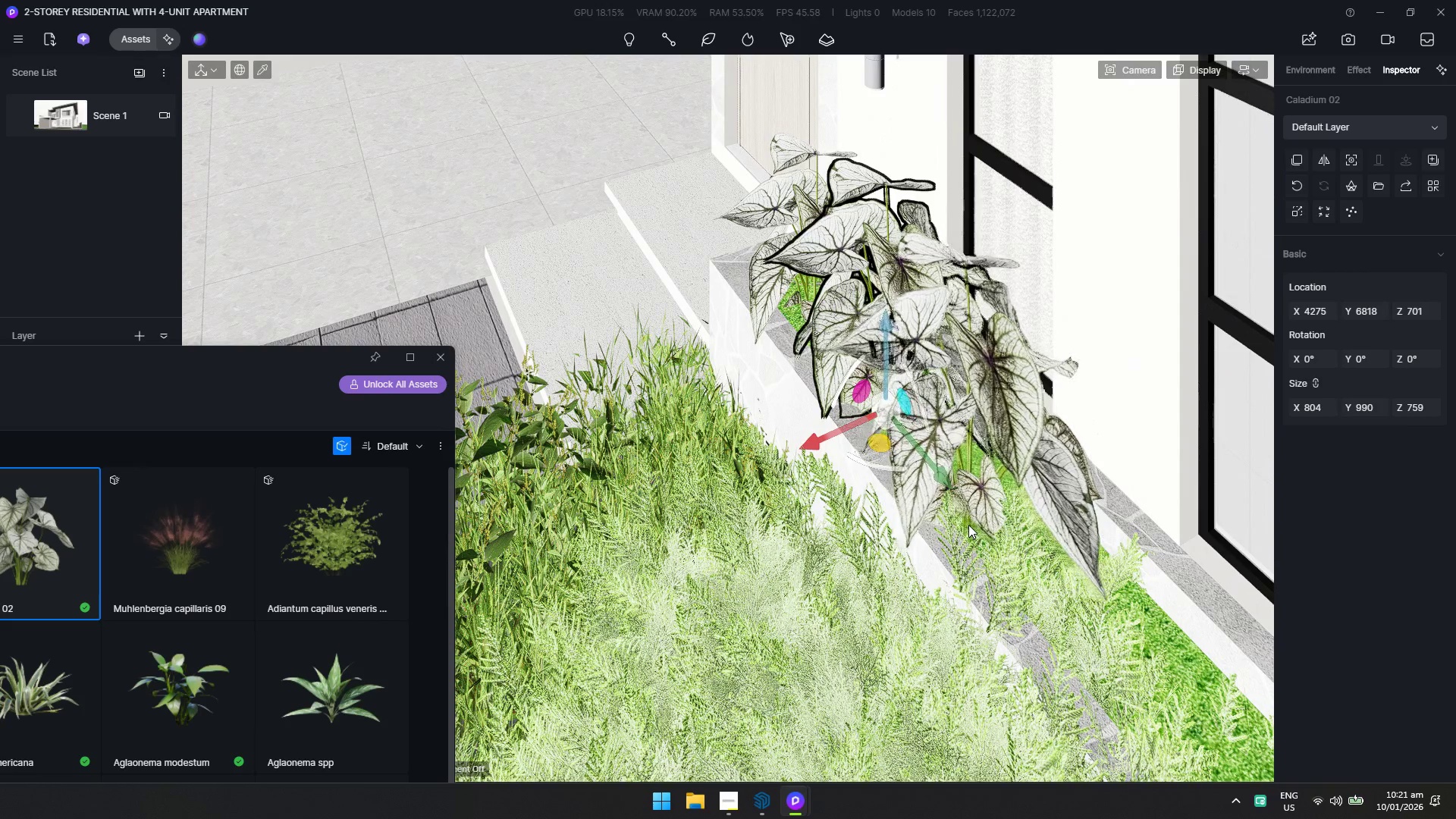 
hold_key(key=A, duration=1.22)
 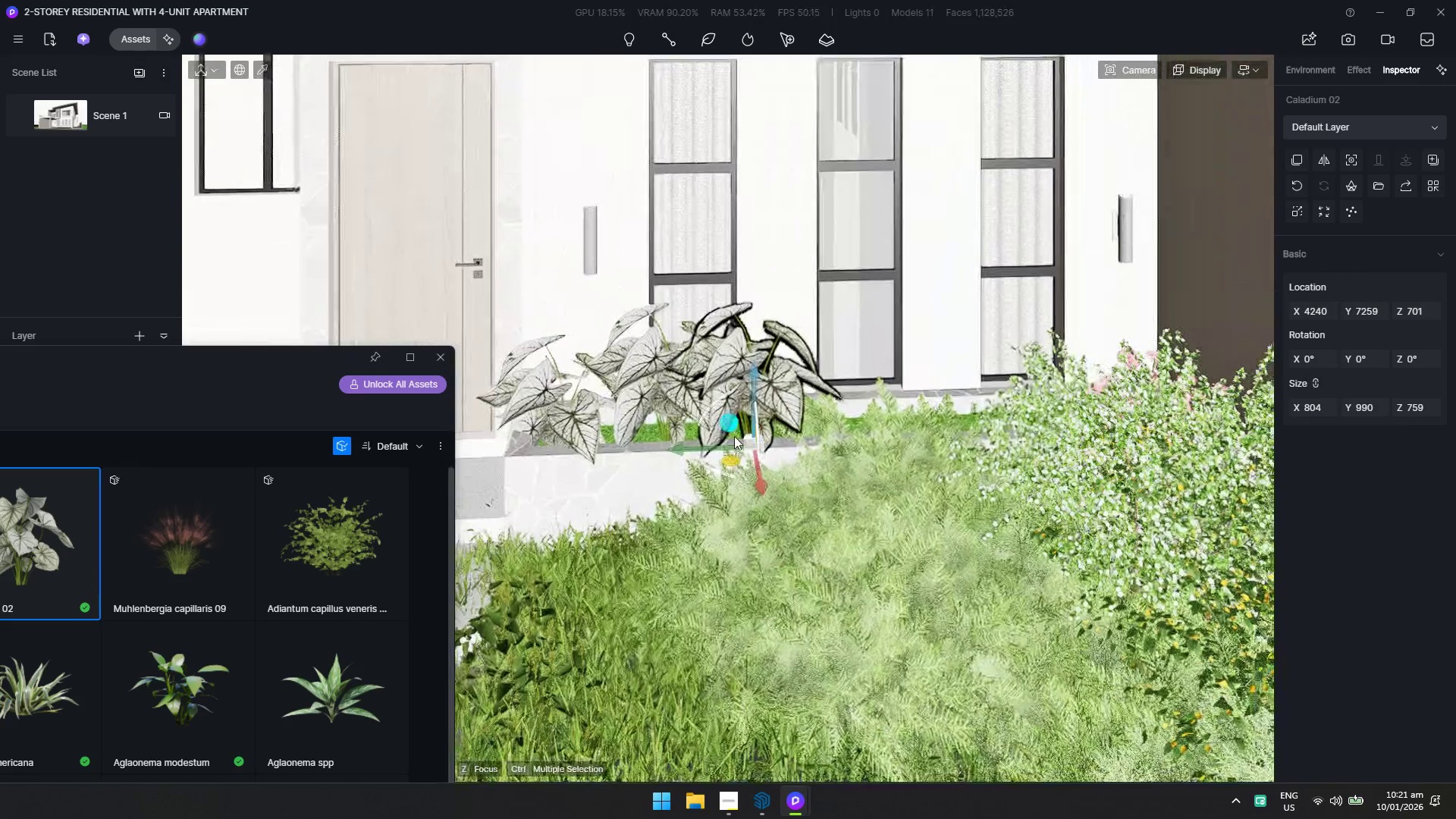 
hold_key(key=S, duration=0.61)
 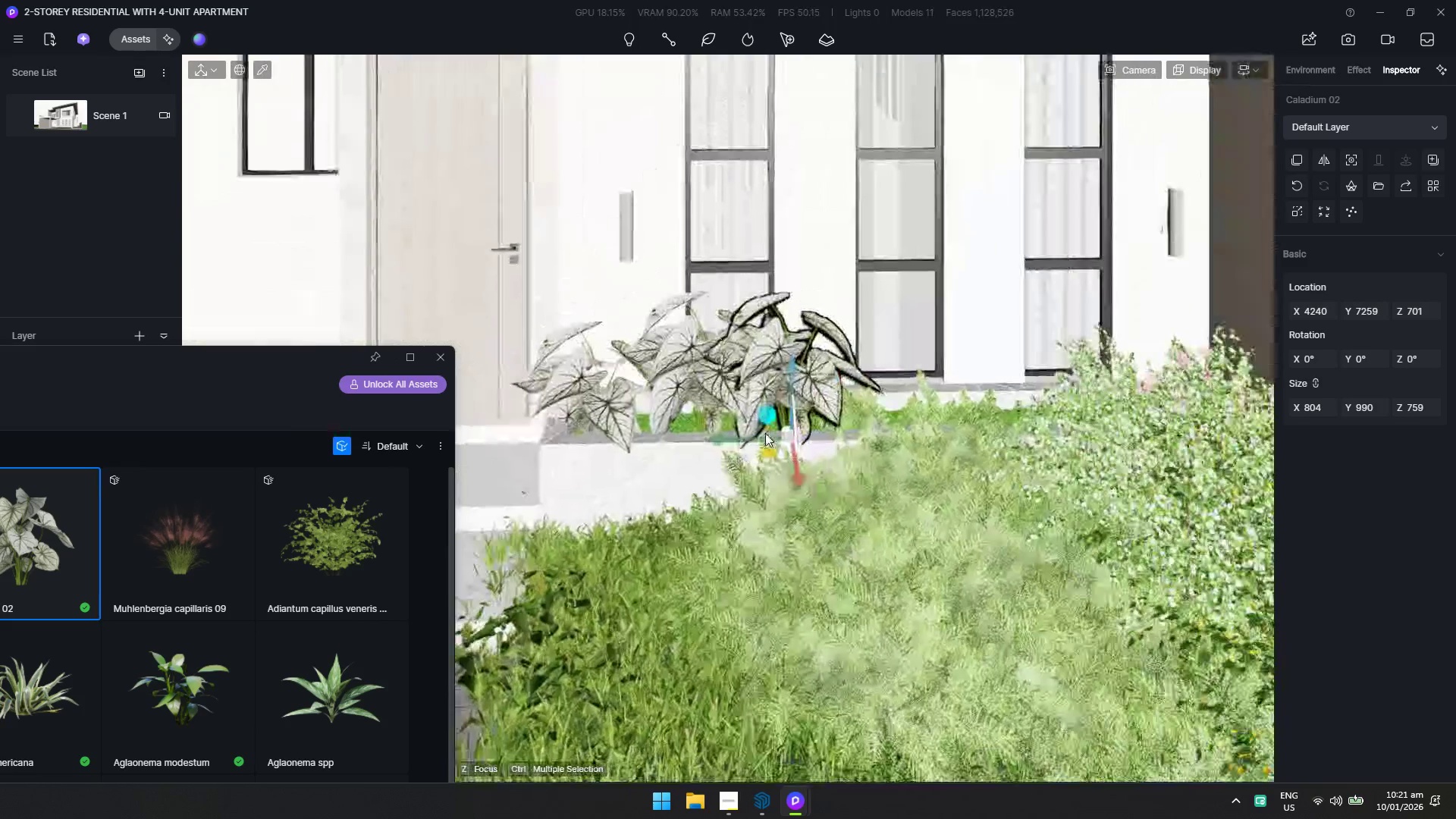 
hold_key(key=W, duration=0.62)
 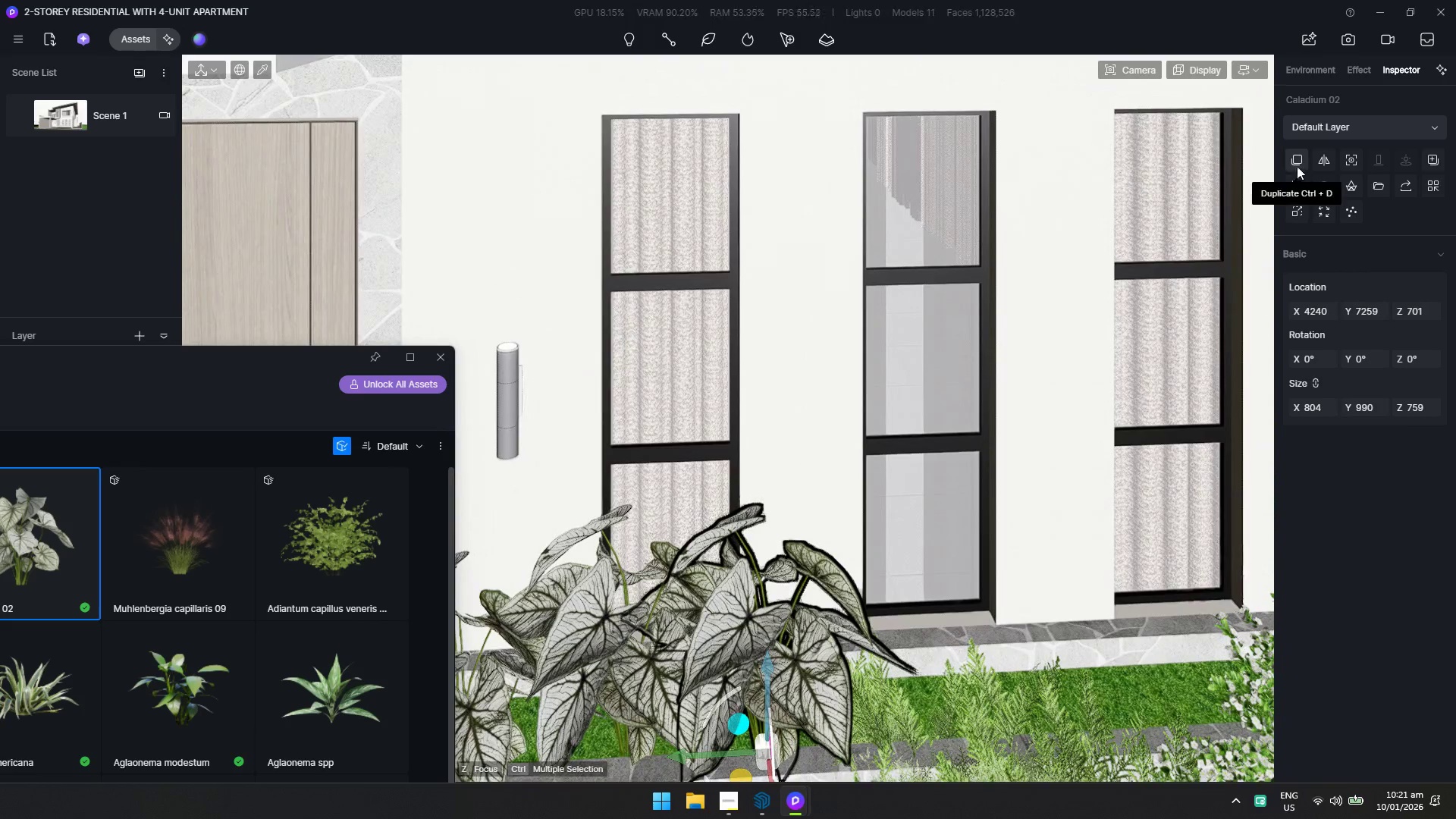 
hold_key(key=W, duration=0.38)
 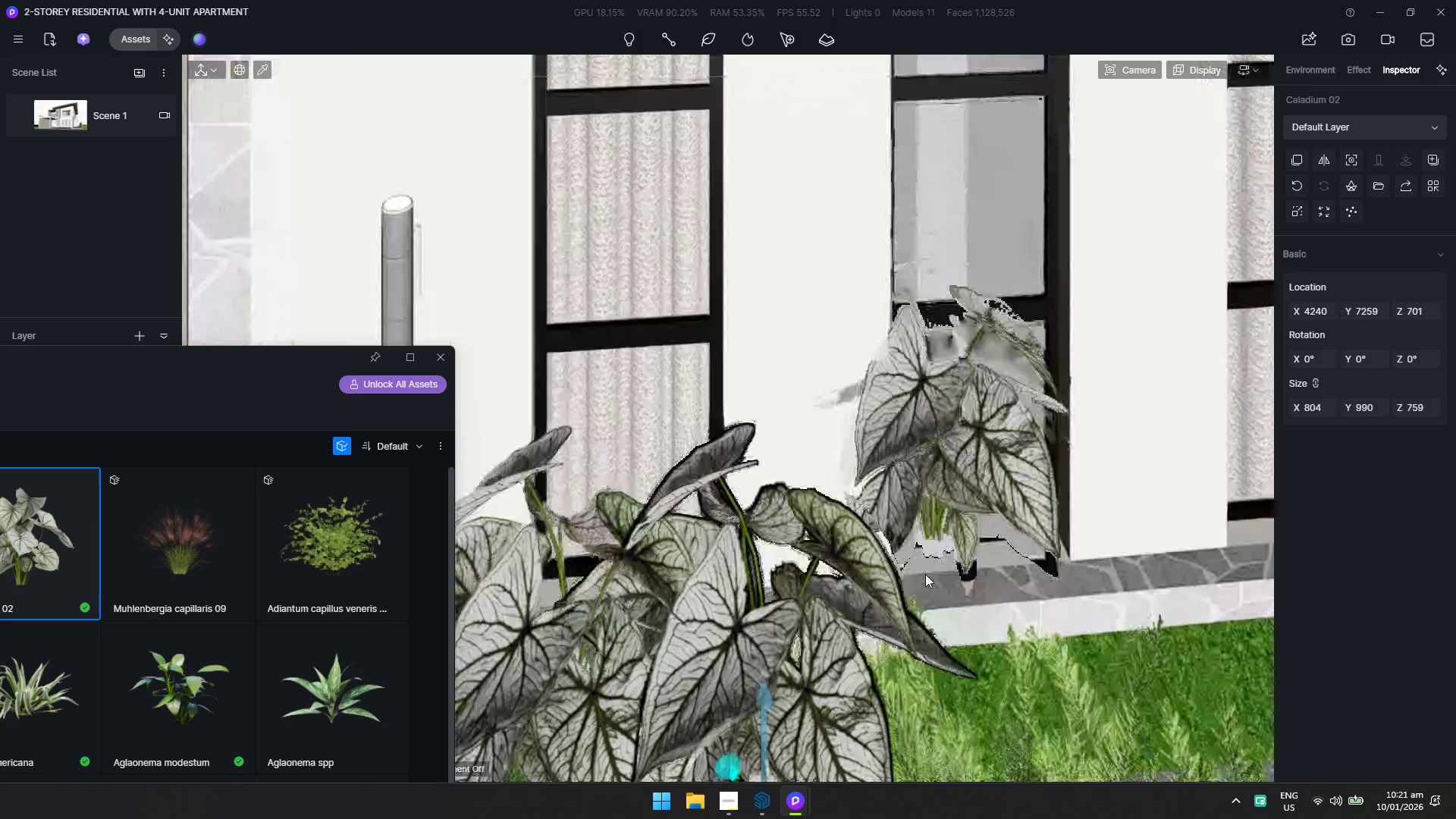 
key(D)
 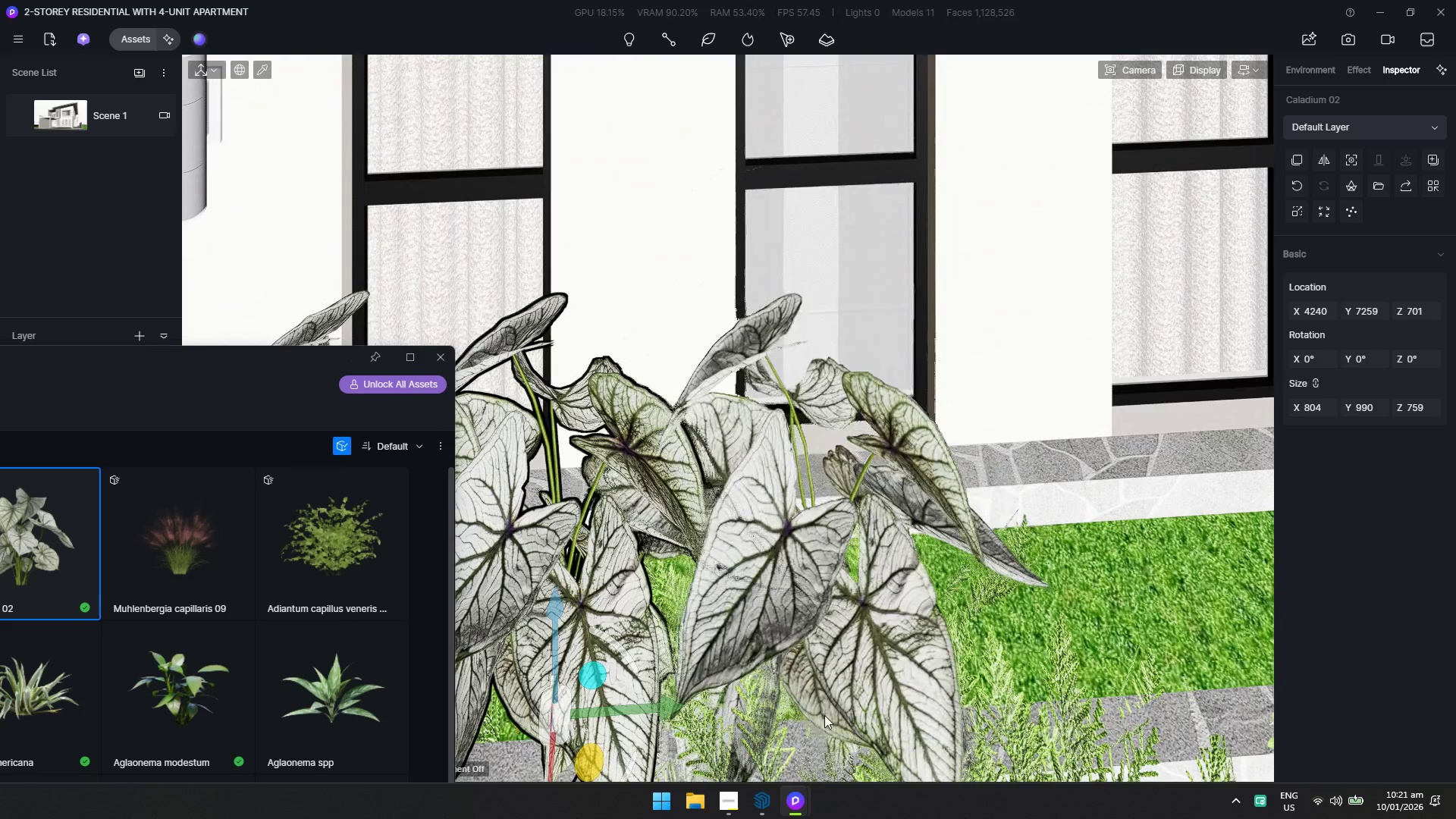 
hold_key(key=S, duration=0.77)
 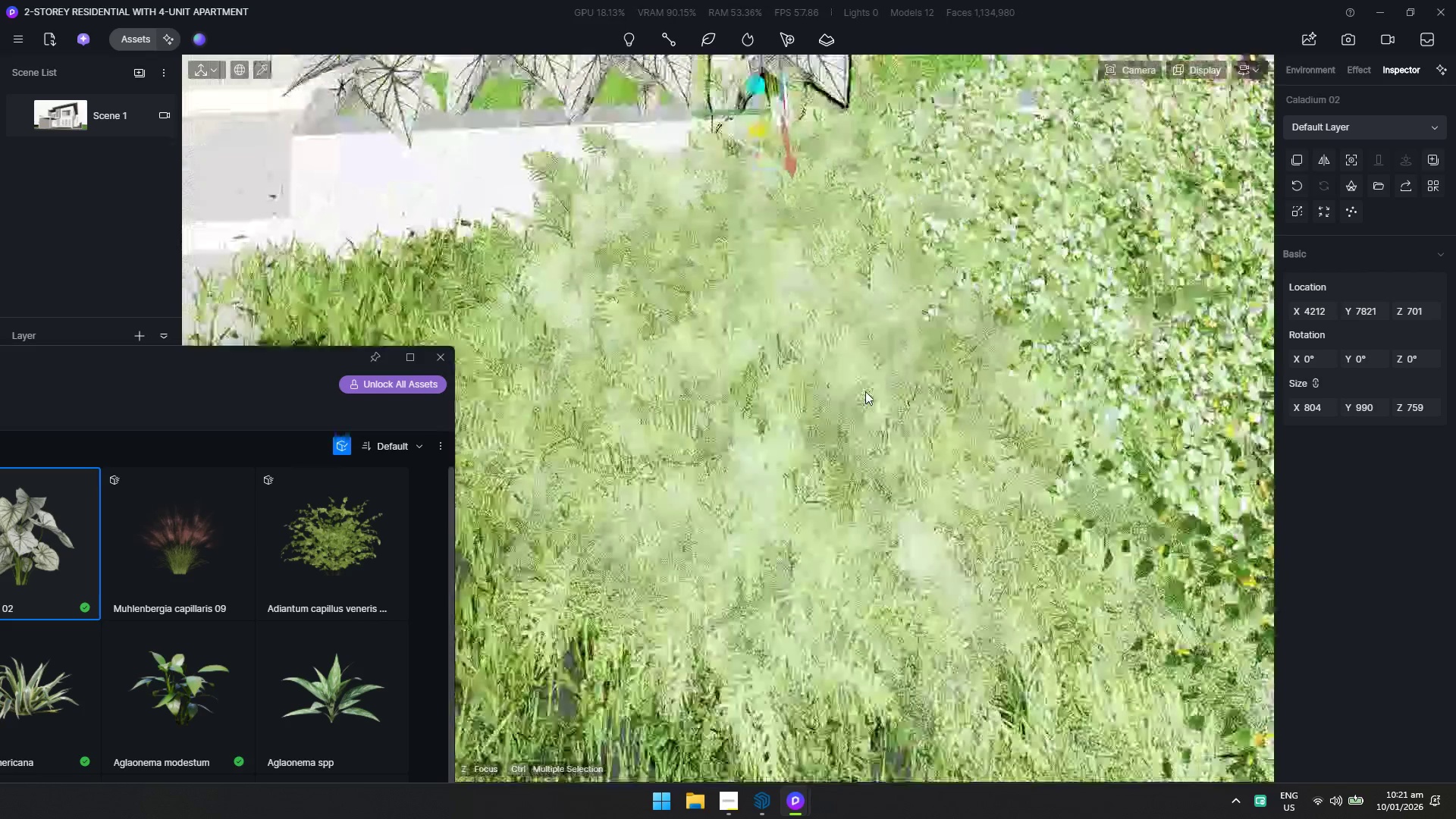 
key(Escape)
type(AA)
 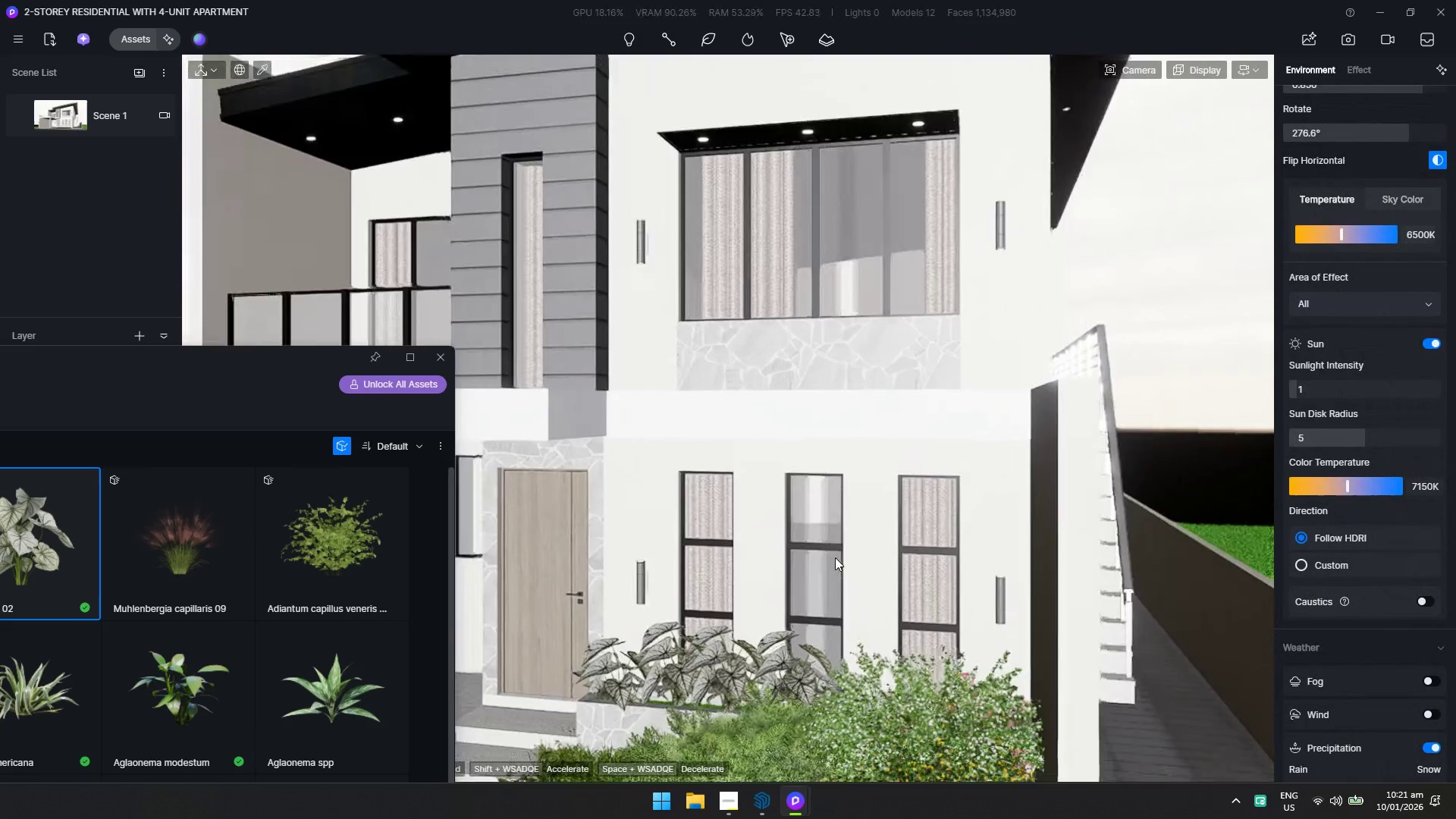 
hold_key(key=S, duration=0.94)
 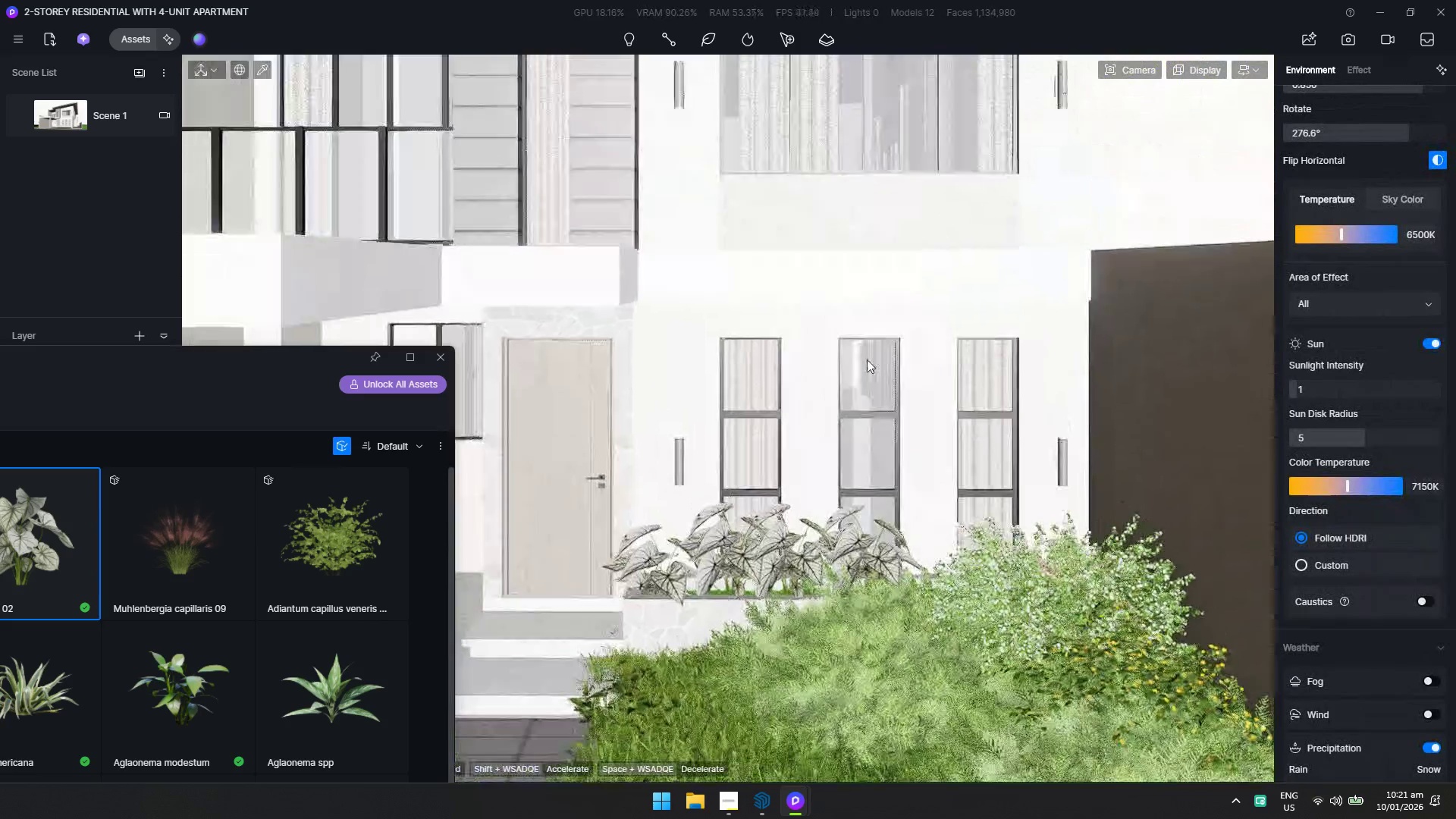 
hold_key(key=D, duration=0.88)
 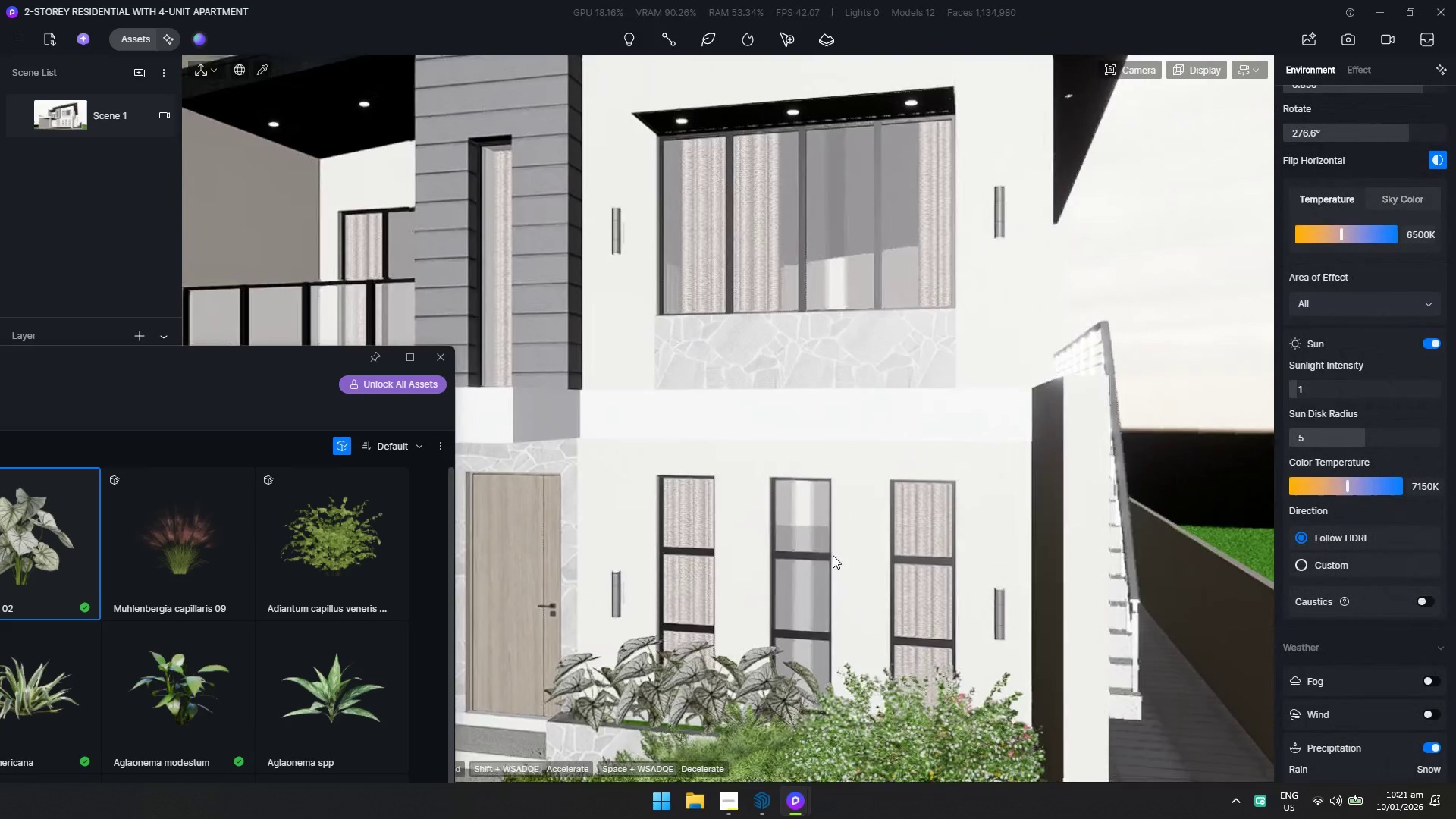 
hold_key(key=D, duration=2.66)
 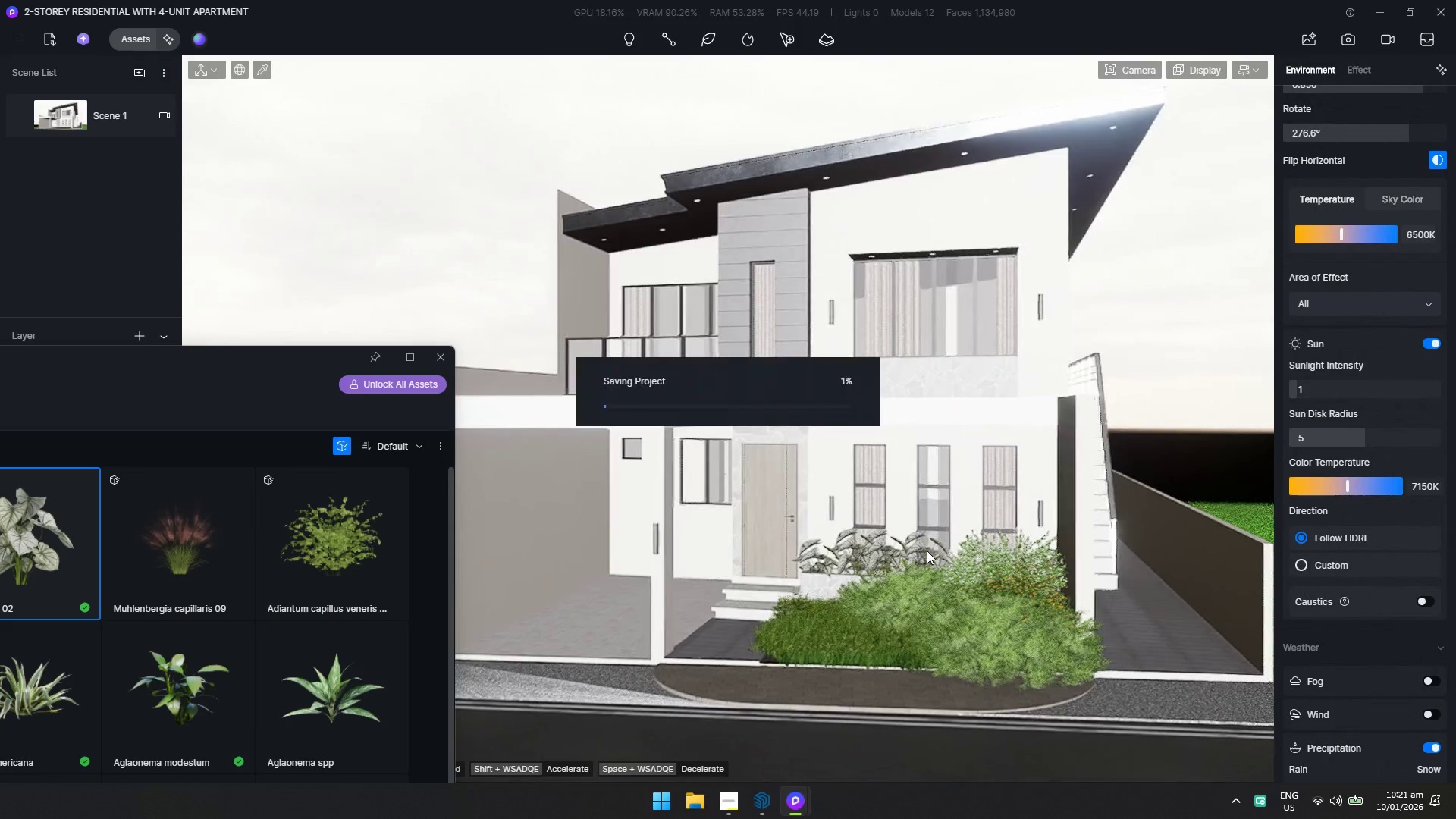 
hold_key(key=S, duration=0.89)
 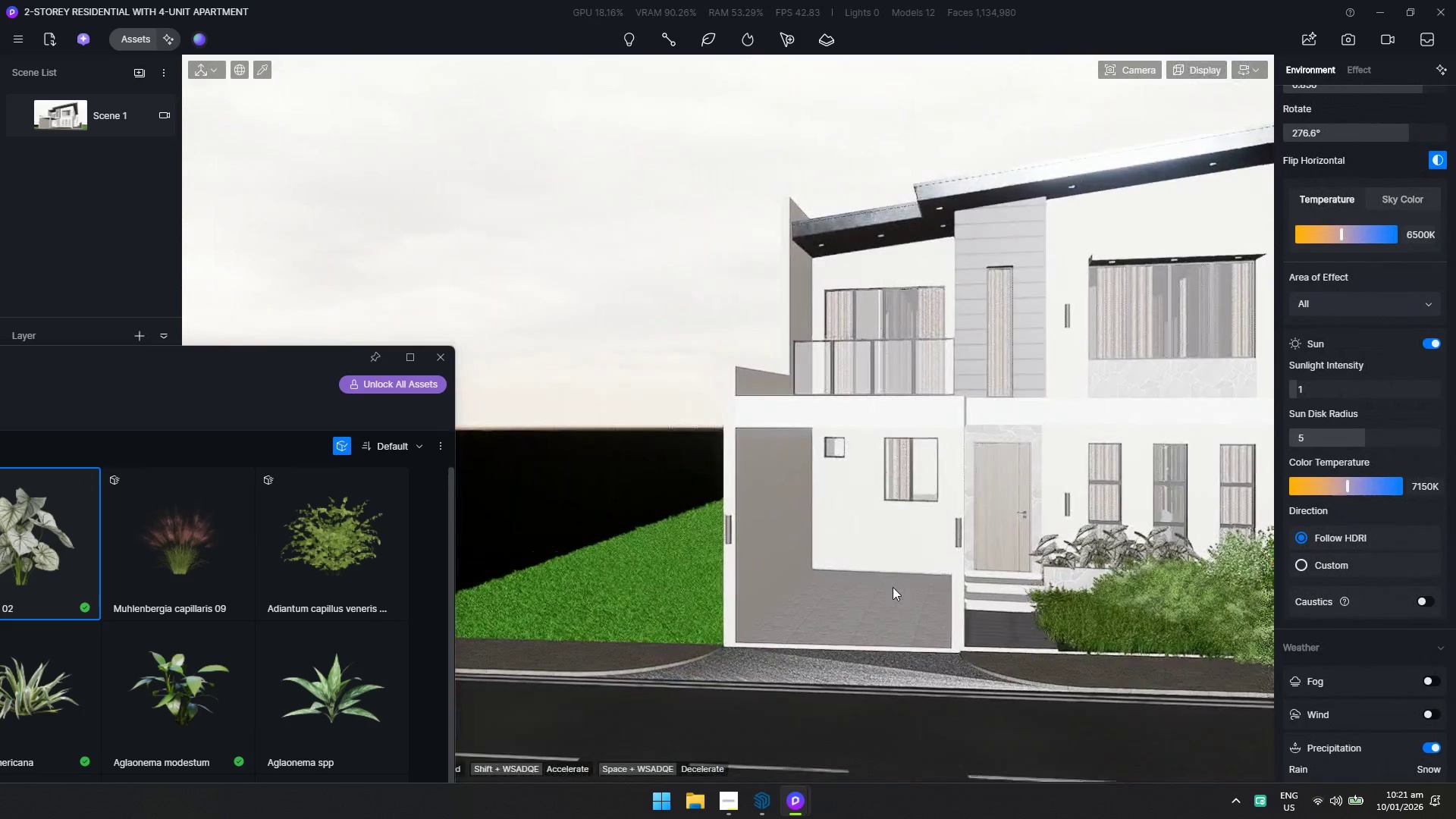 
hold_key(key=A, duration=0.67)
 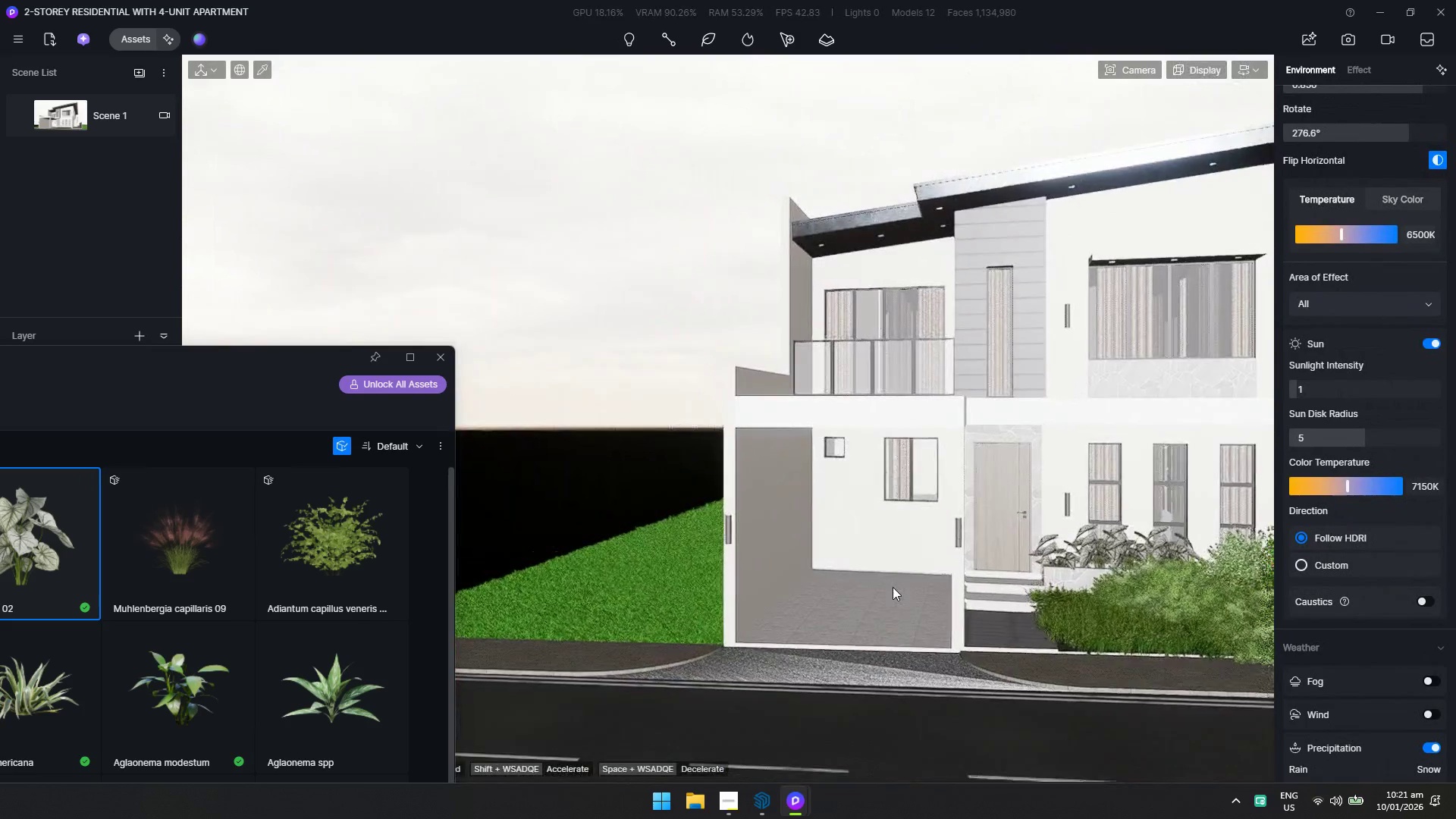 
hold_key(key=ShiftLeft, duration=0.5)
 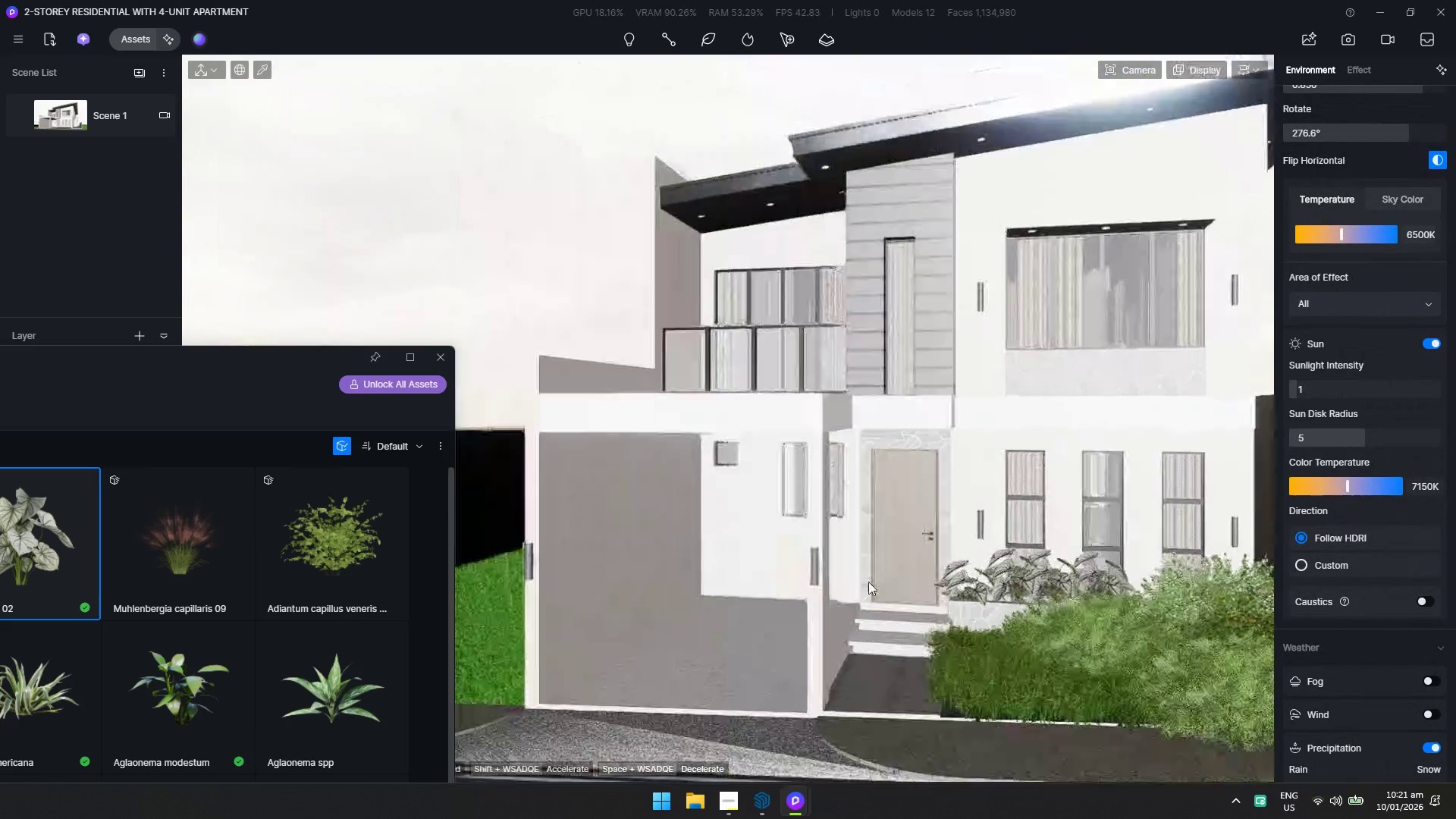 
hold_key(key=S, duration=0.5)
 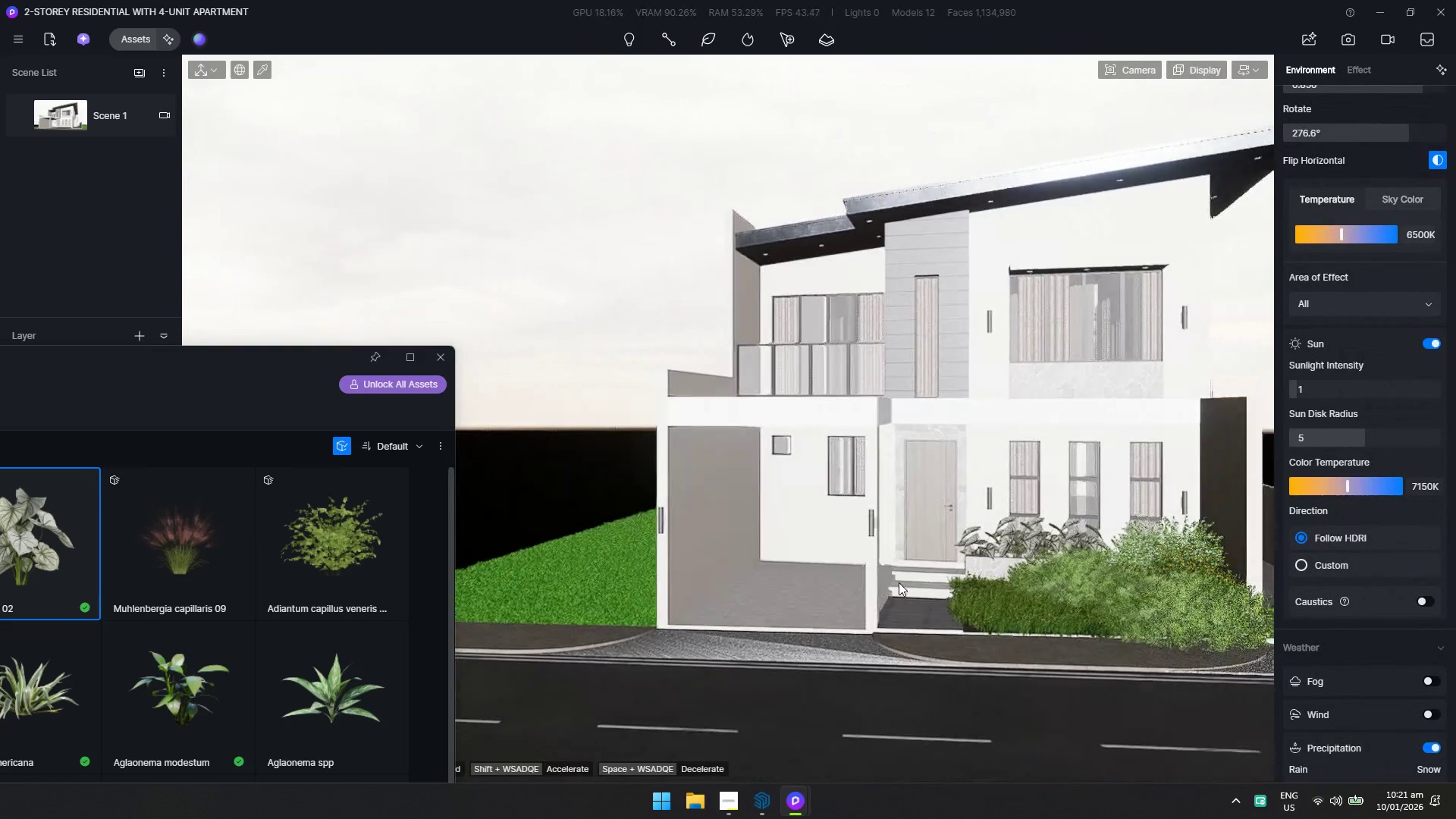 
hold_key(key=W, duration=0.55)
 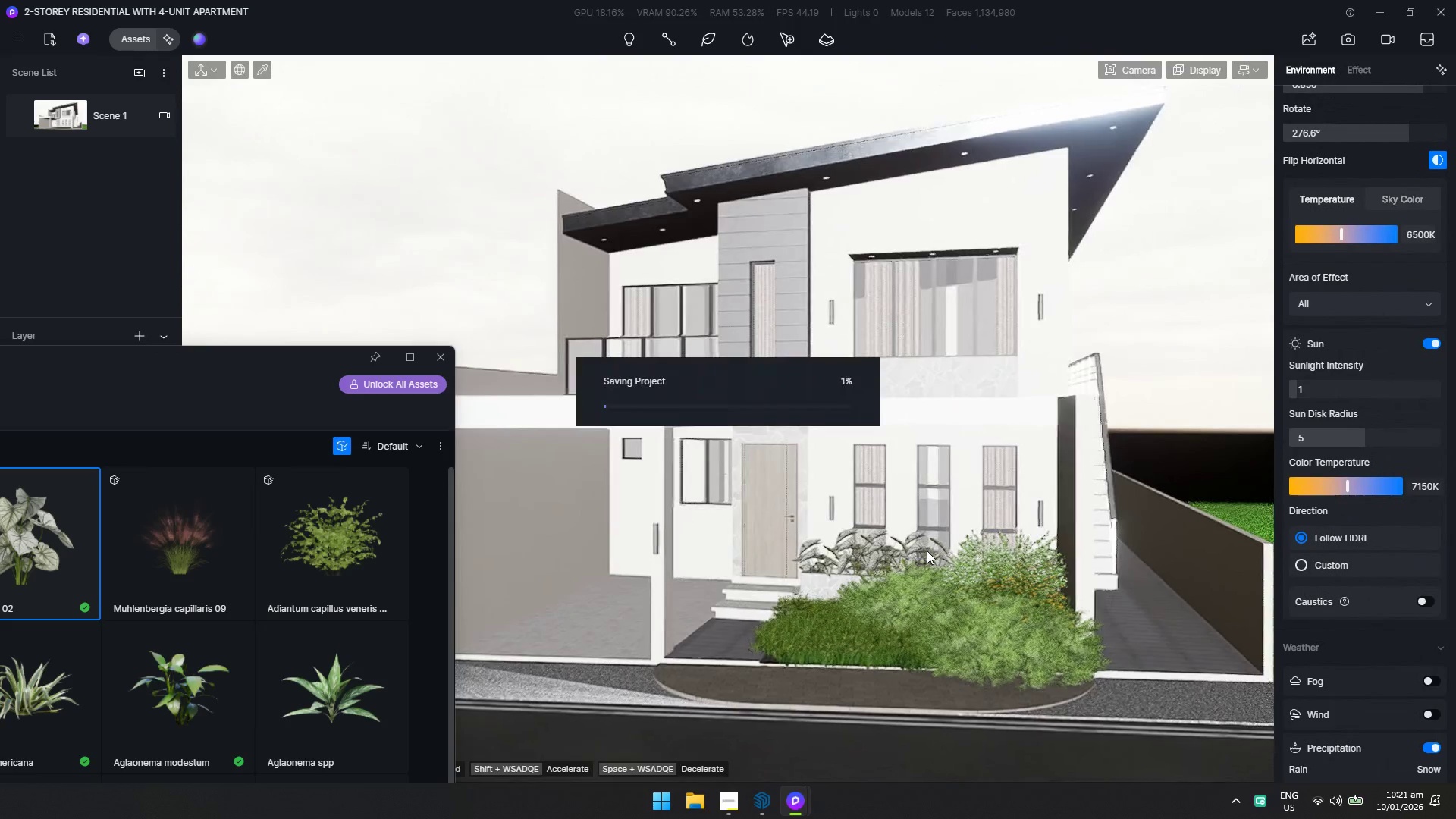 
key(Control+ControlLeft)
 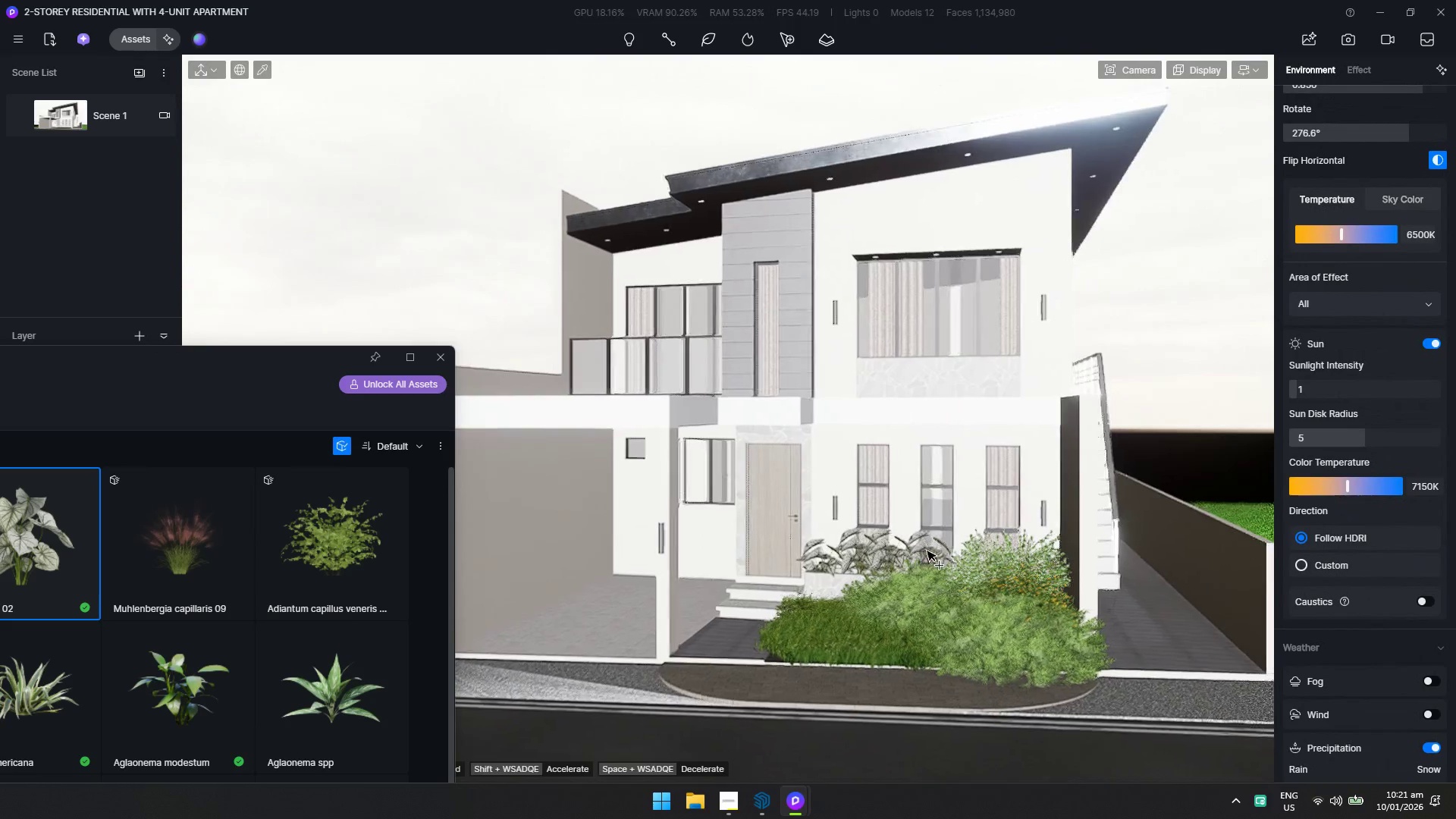 
key(Control+S)
 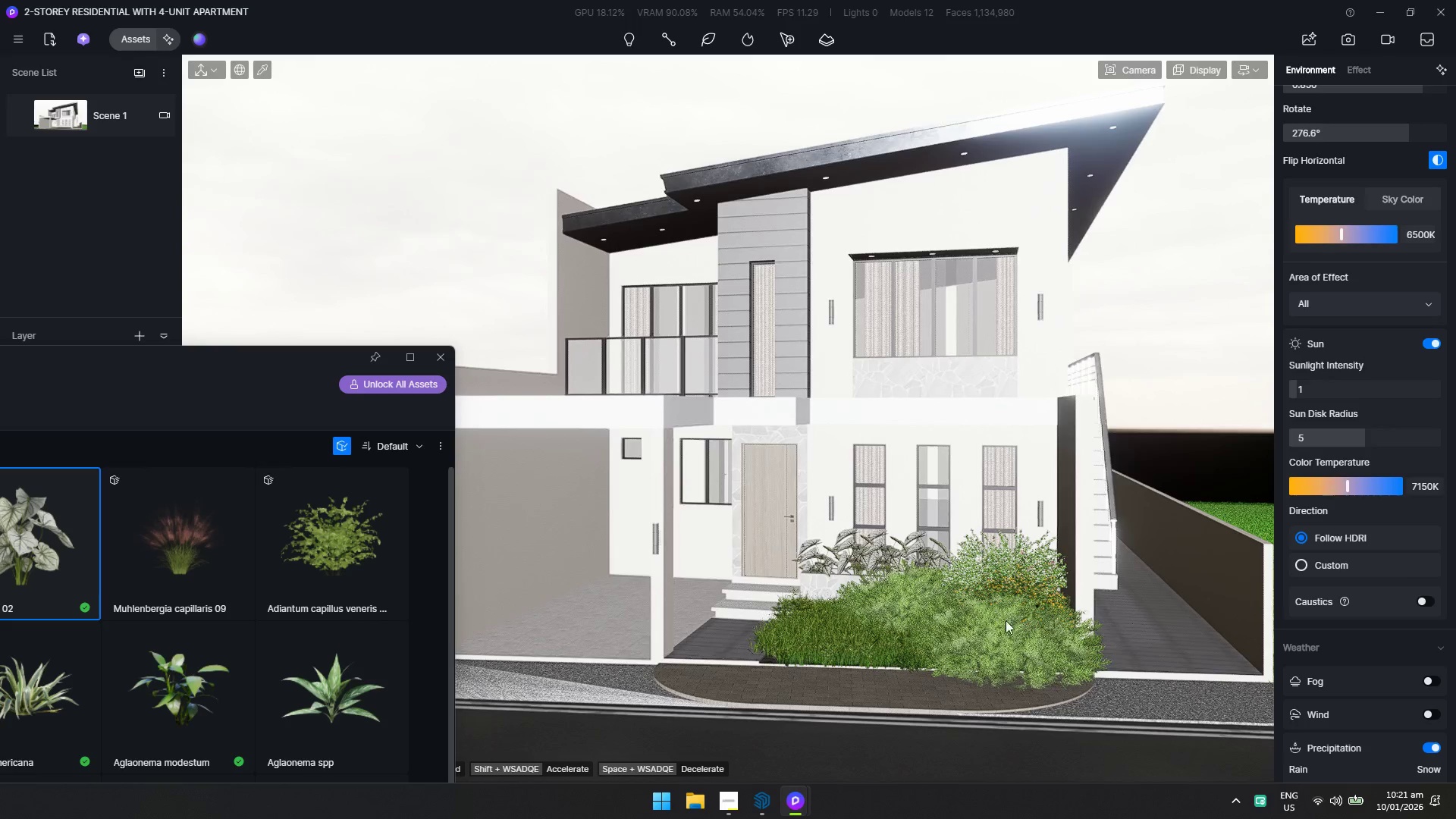 
key(D)
 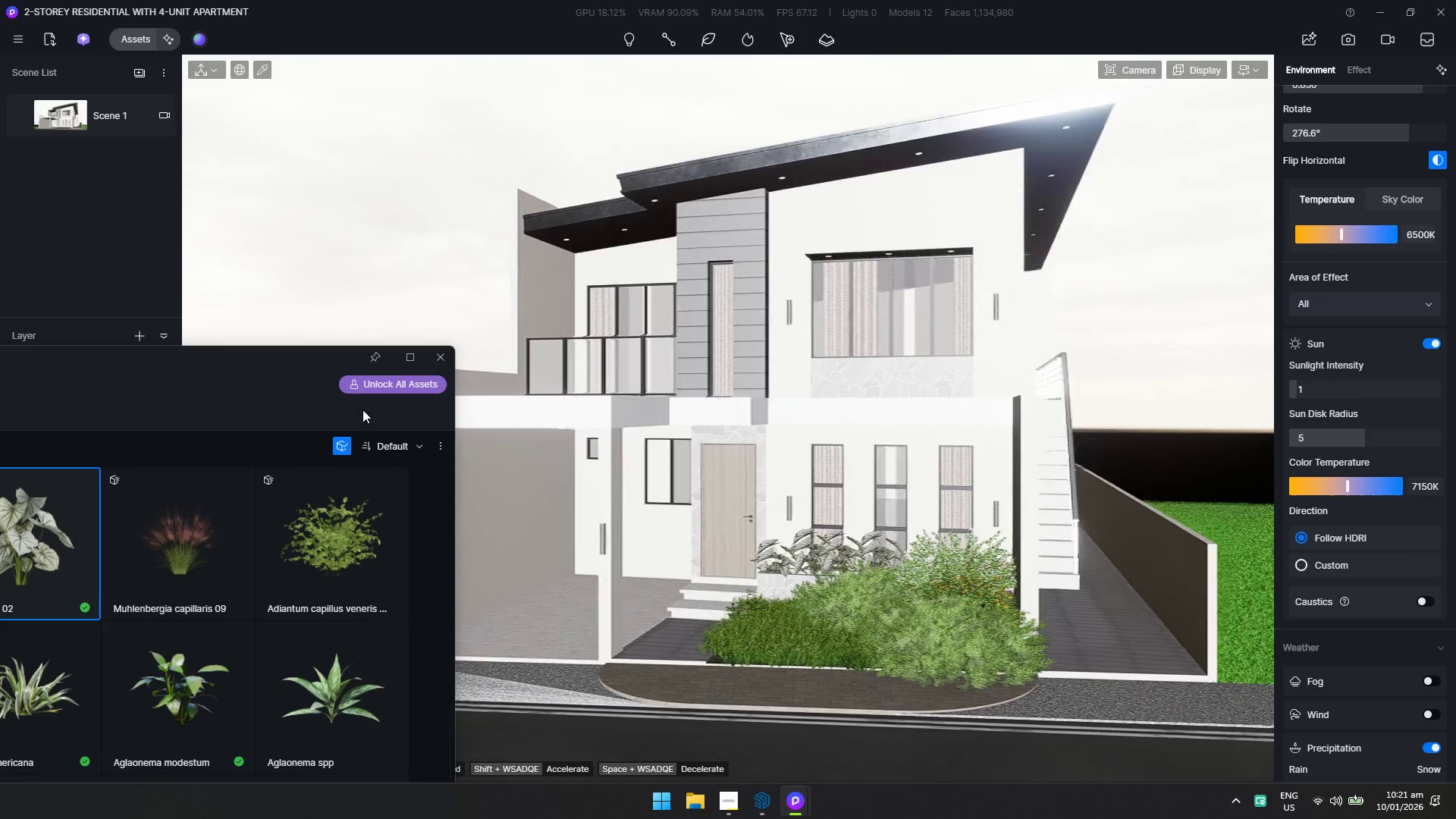 
left_click_drag(start_coordinate=[315, 363], to_coordinate=[1226, 118])
 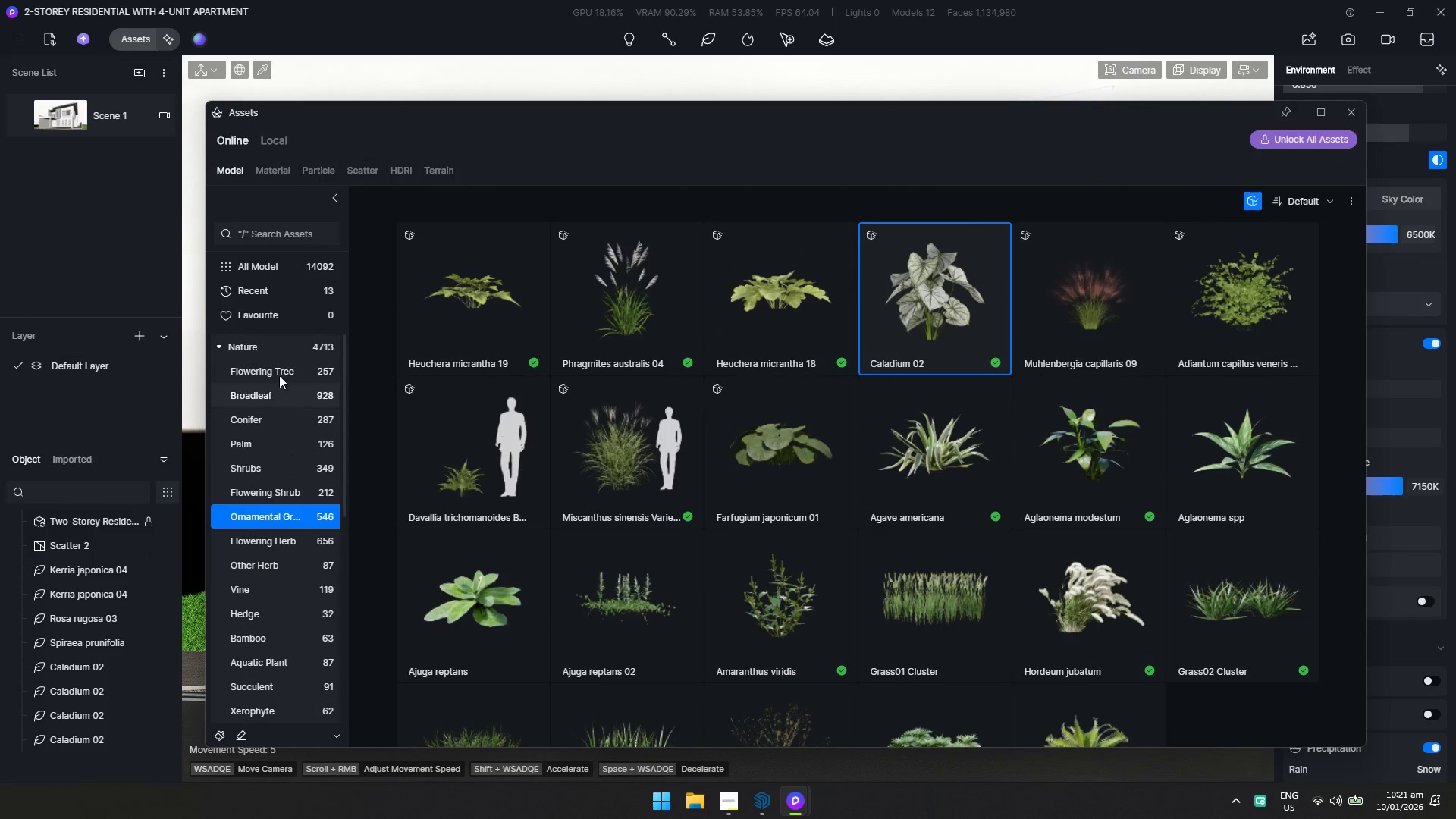 
left_click([218, 344])
 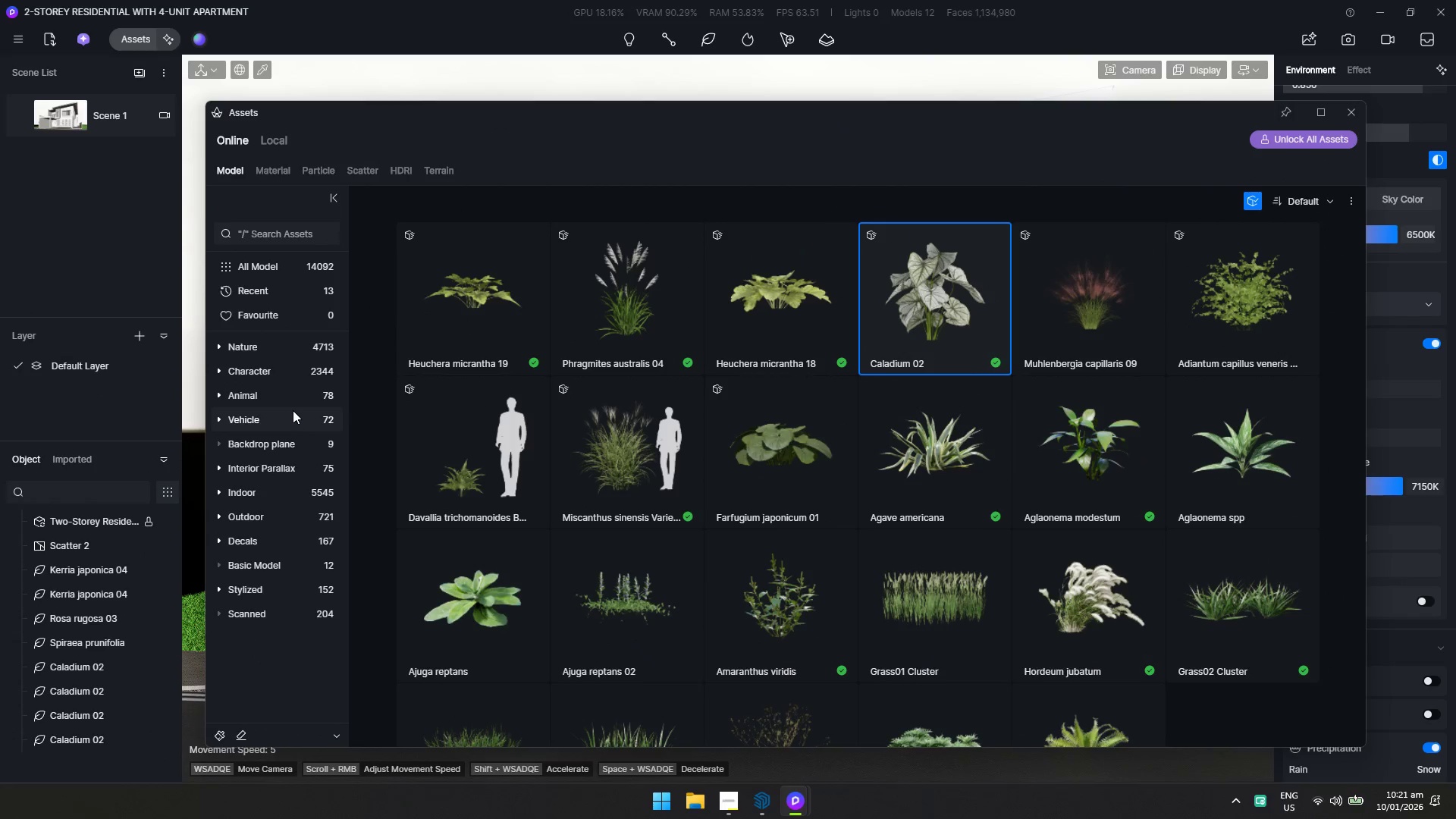 
left_click([281, 419])
 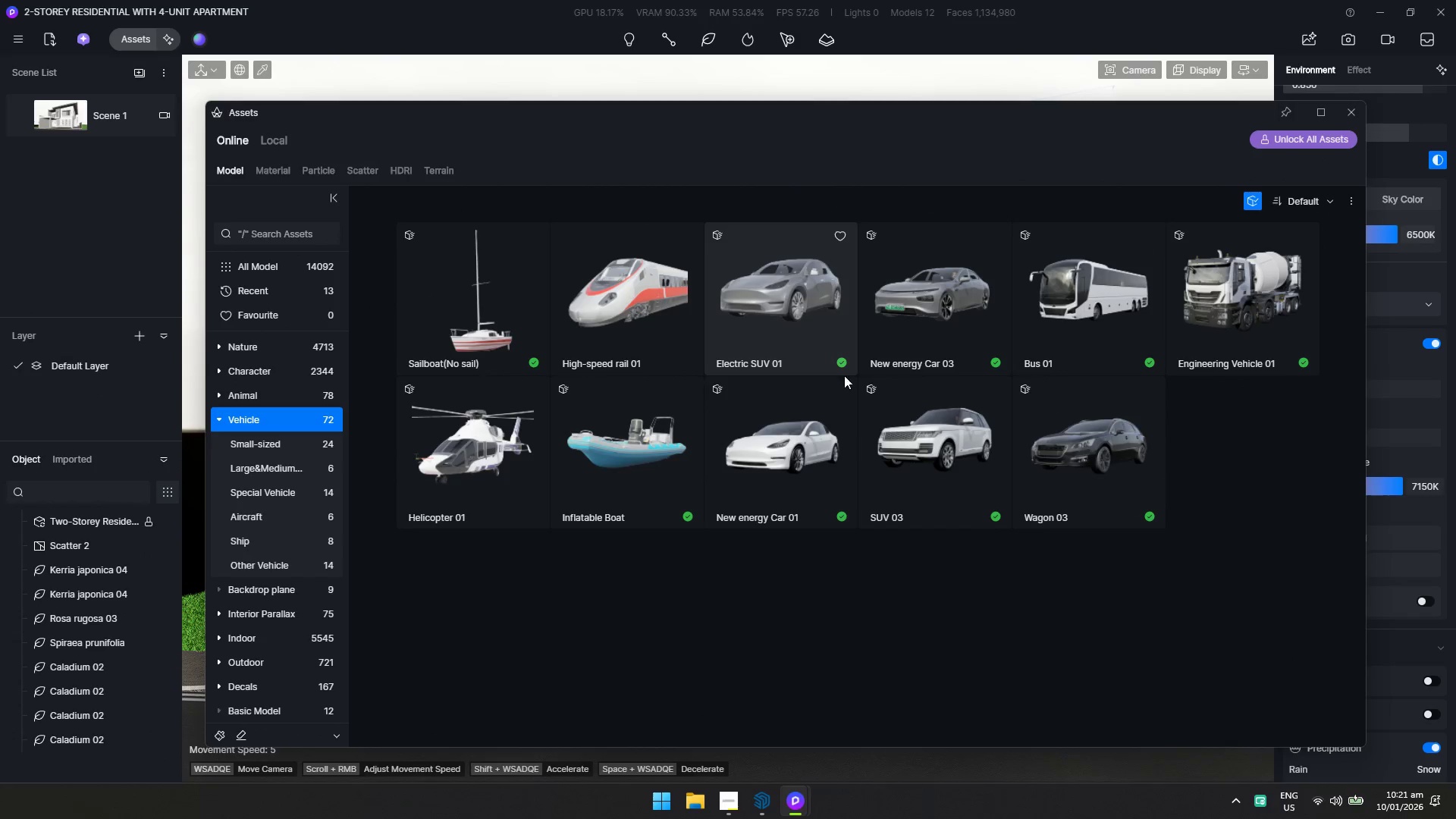 
hold_key(key=A, duration=0.44)
 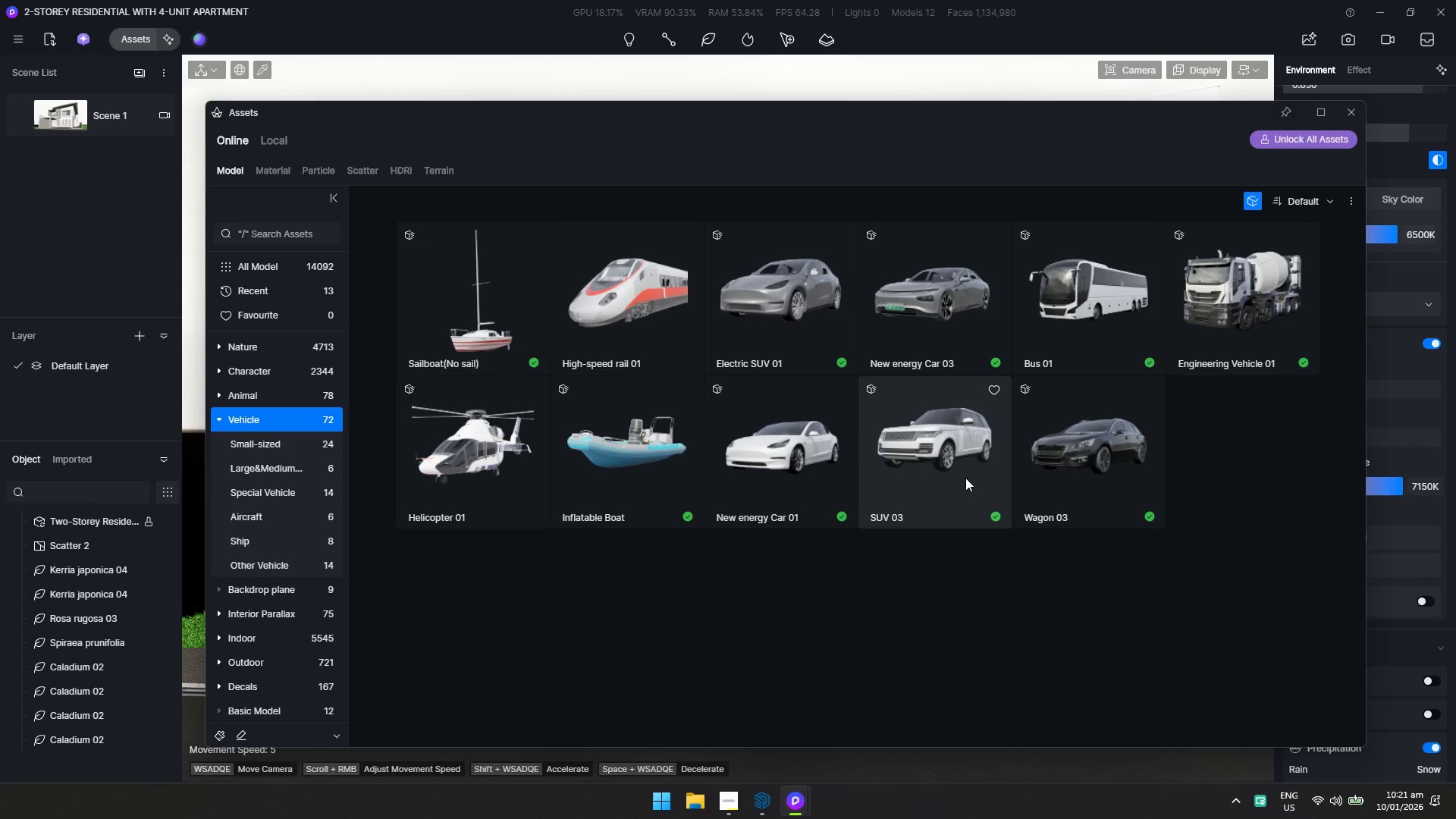 
left_click([964, 475])
 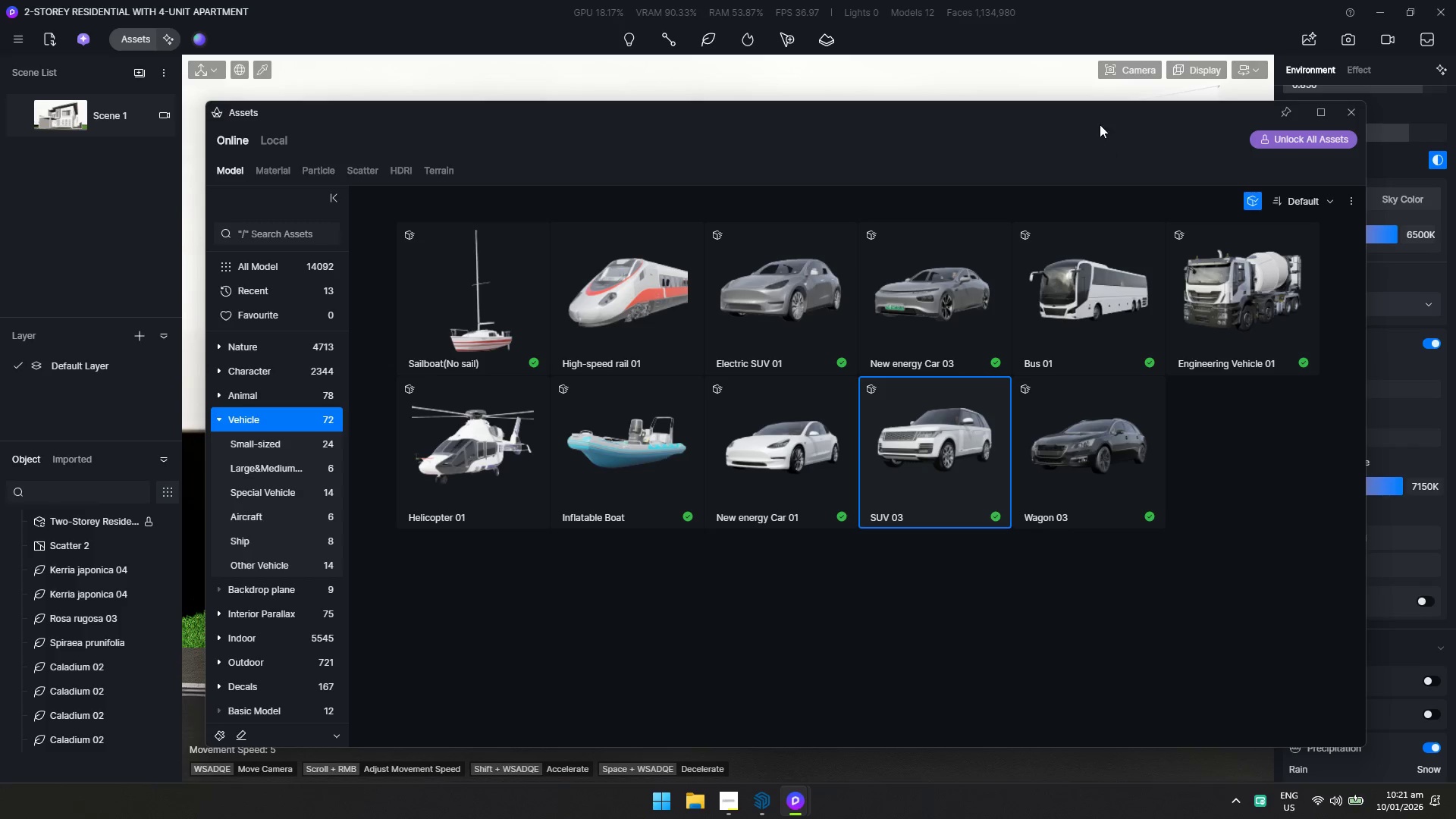 
left_click_drag(start_coordinate=[1097, 115], to_coordinate=[21, 570])
 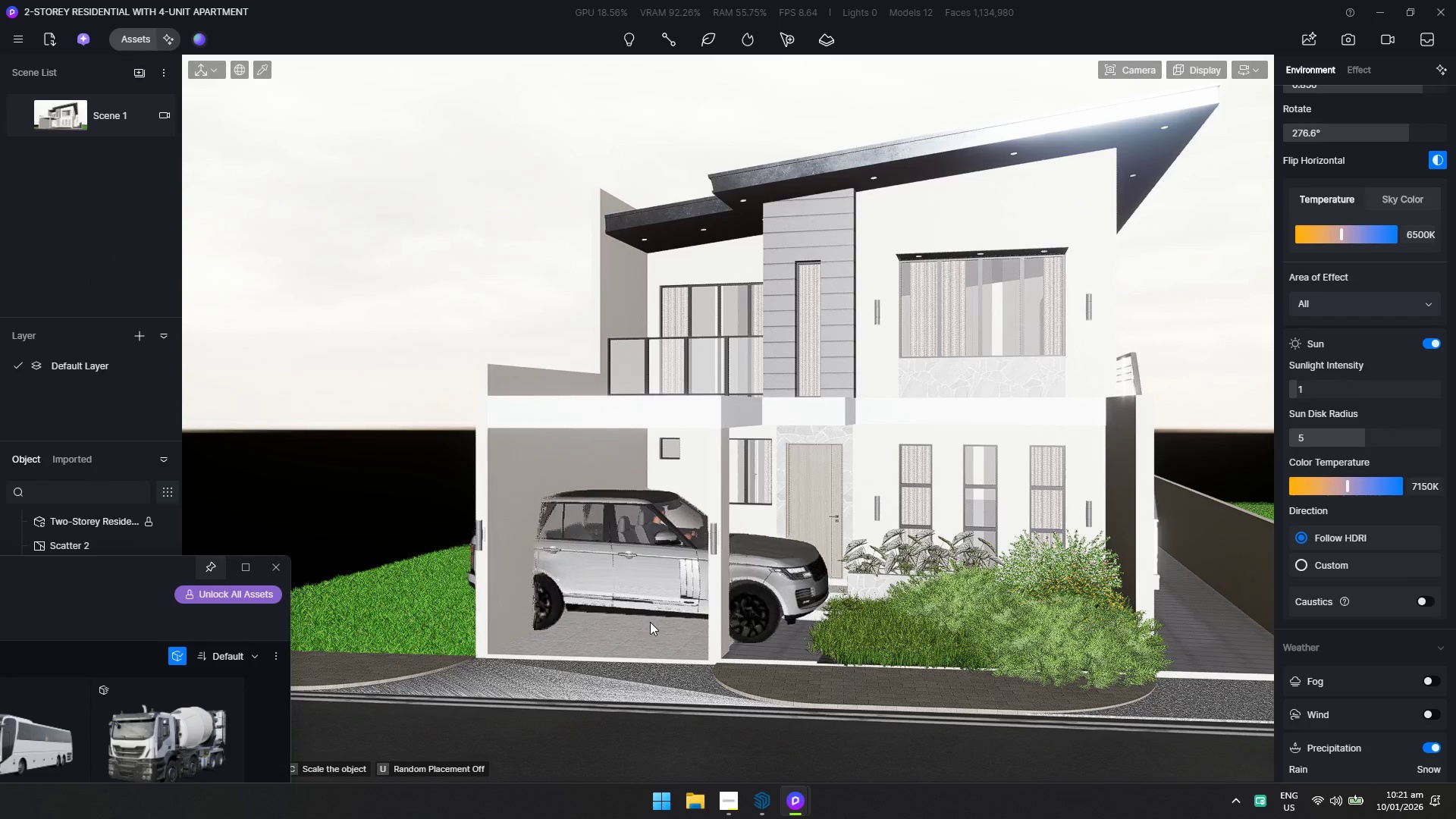 
left_click([649, 623])
 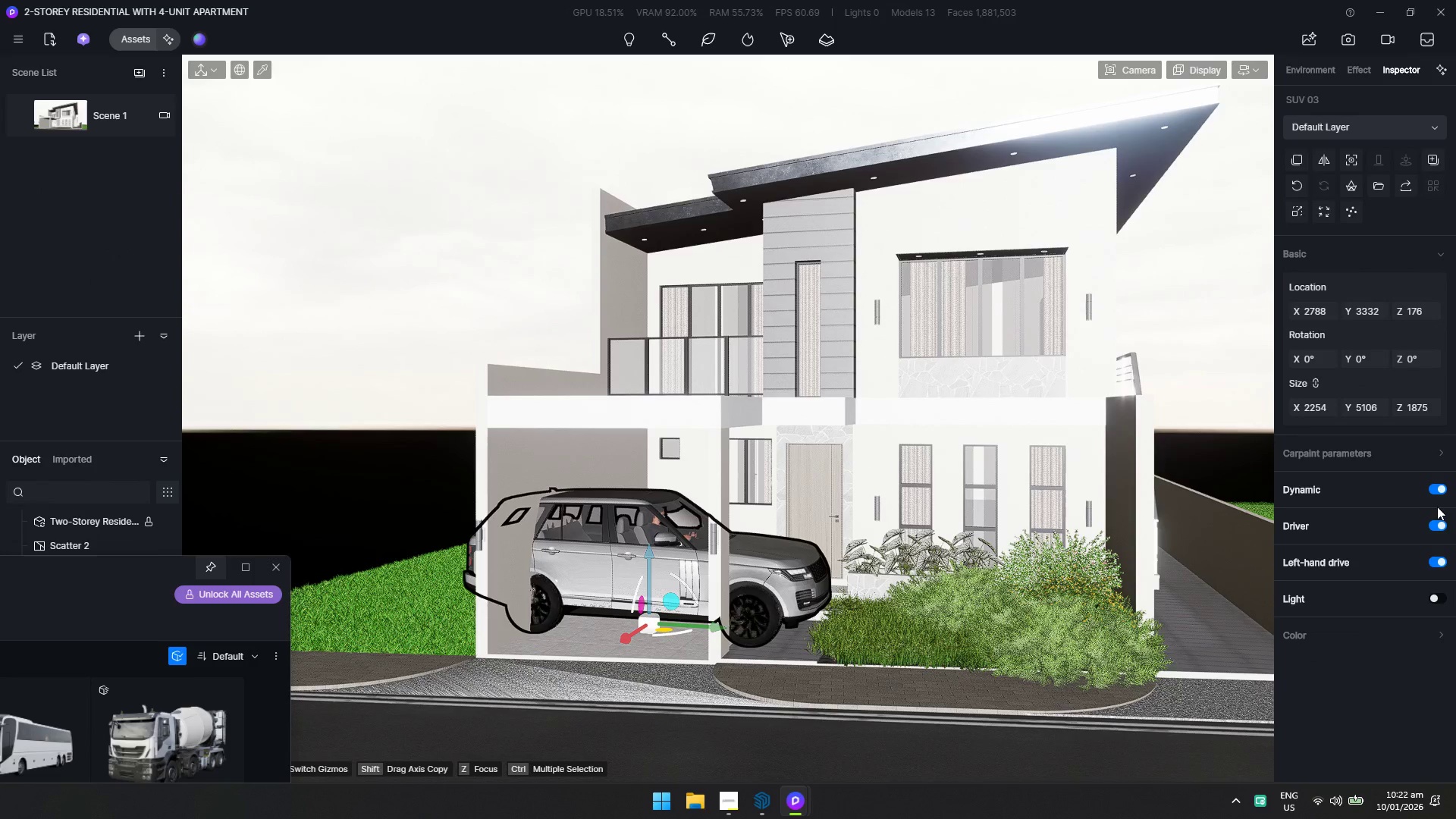 
double_click([1442, 525])
 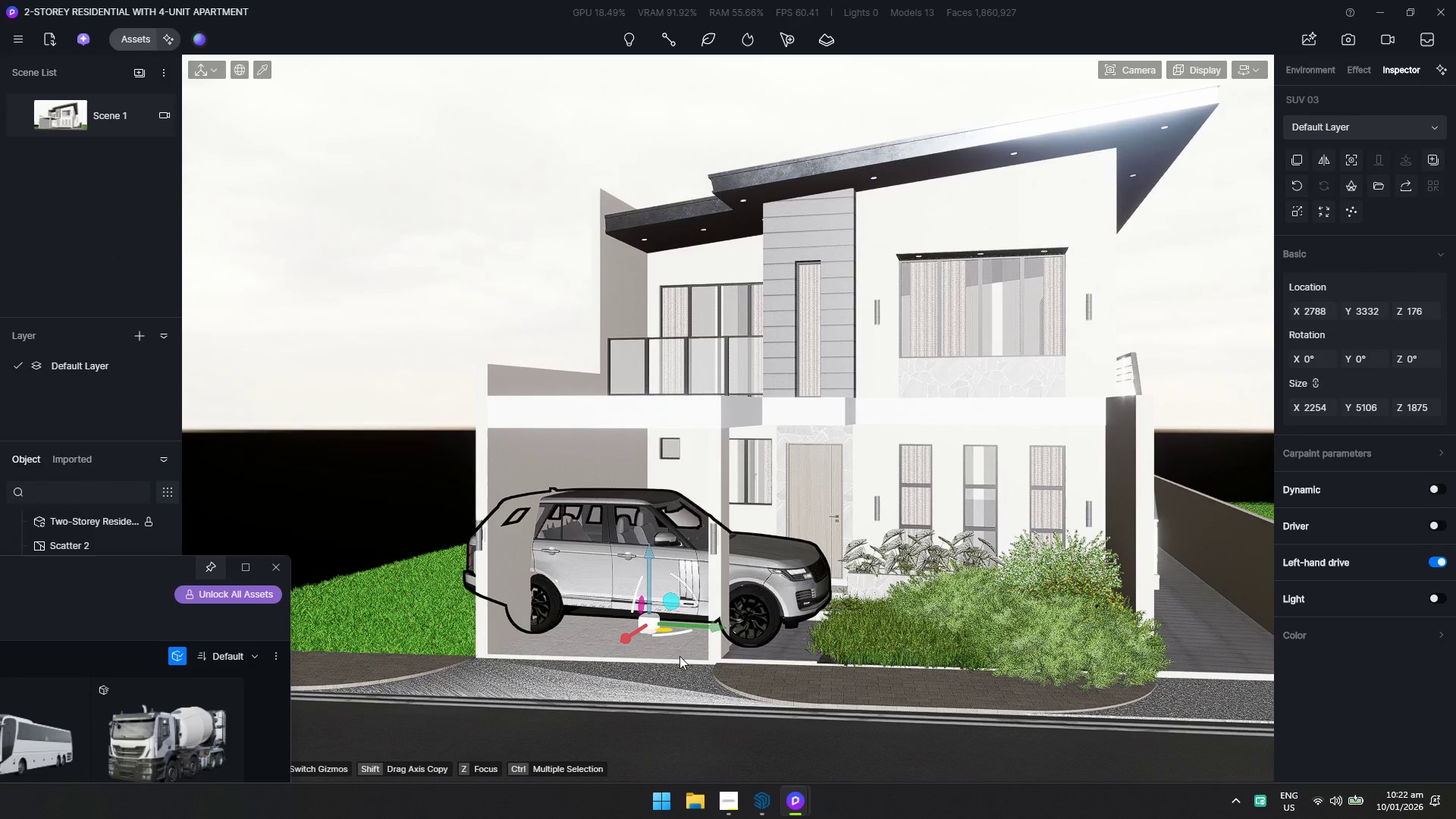 
left_click_drag(start_coordinate=[670, 633], to_coordinate=[830, 599])
 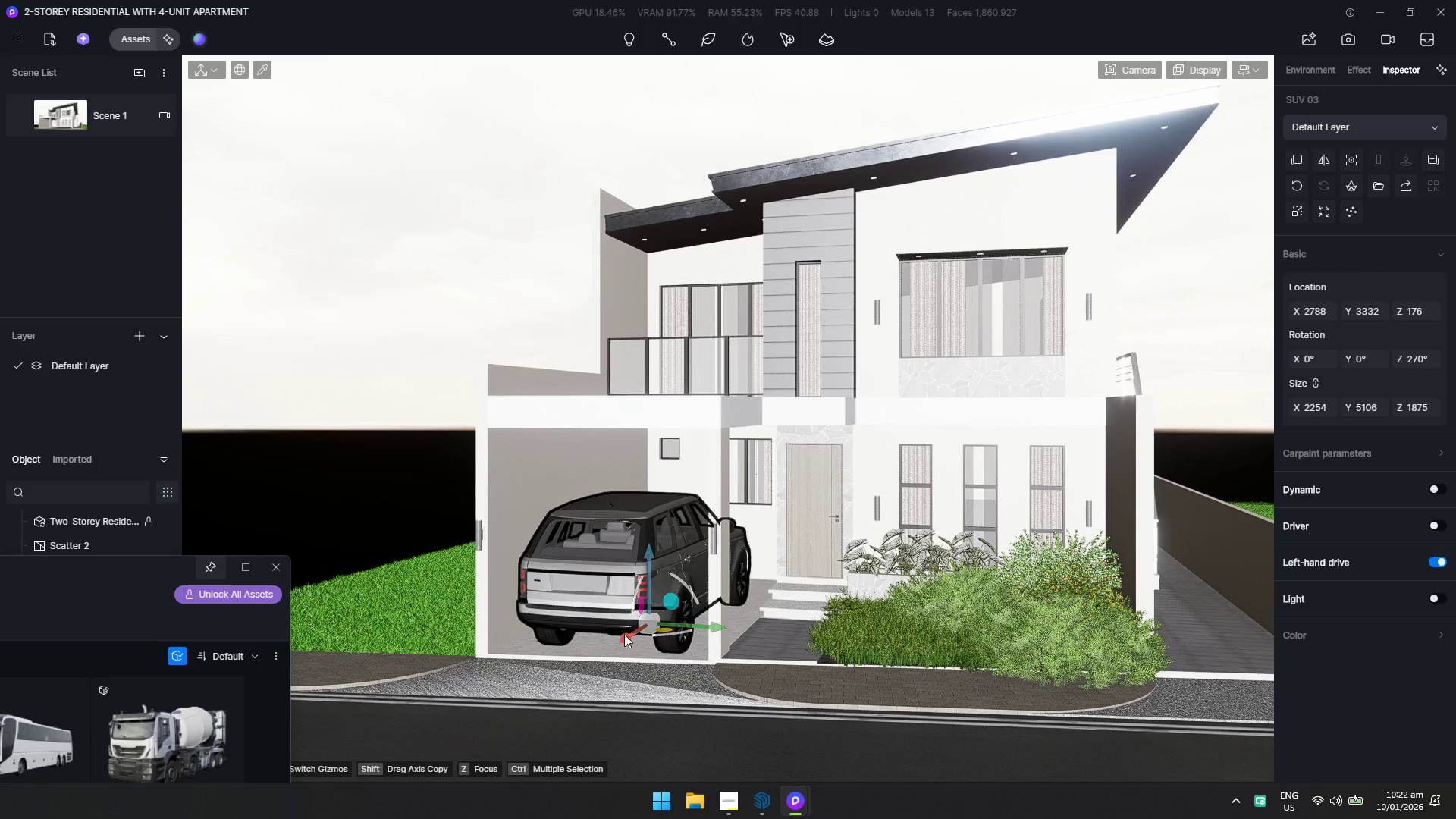 
left_click([624, 634])
 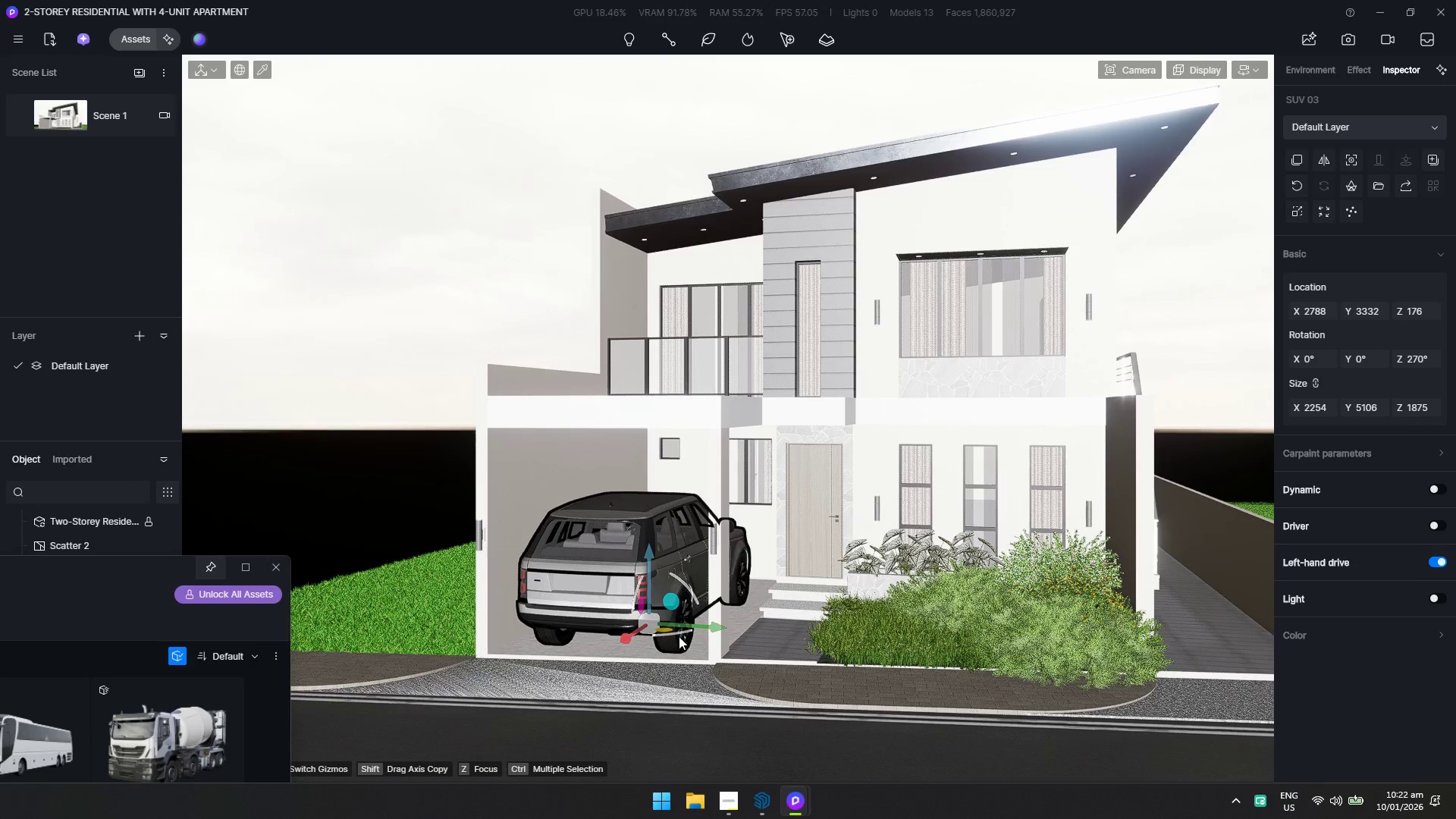 
left_click_drag(start_coordinate=[677, 635], to_coordinate=[561, 573])
 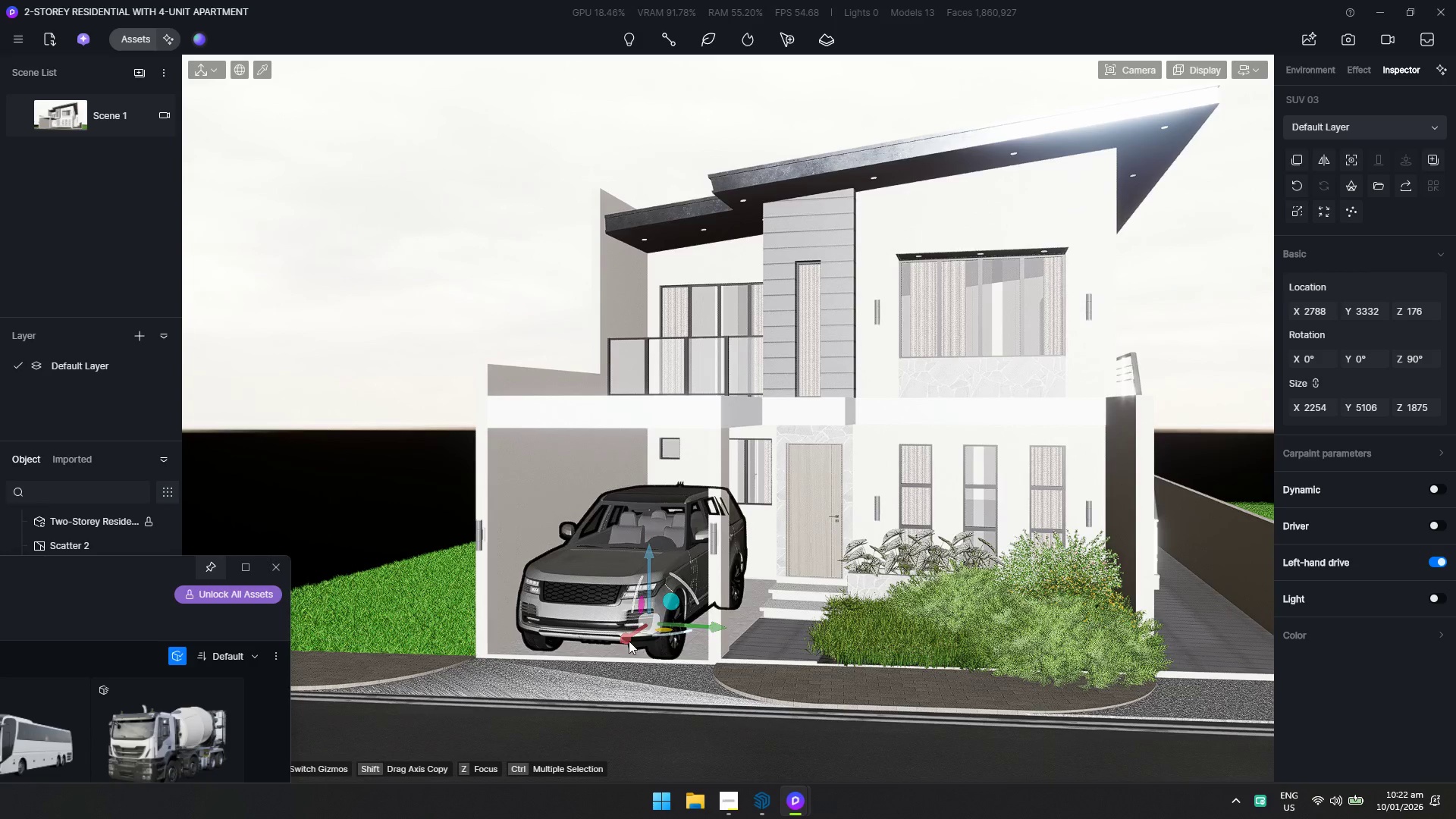 
left_click_drag(start_coordinate=[625, 640], to_coordinate=[639, 626])
 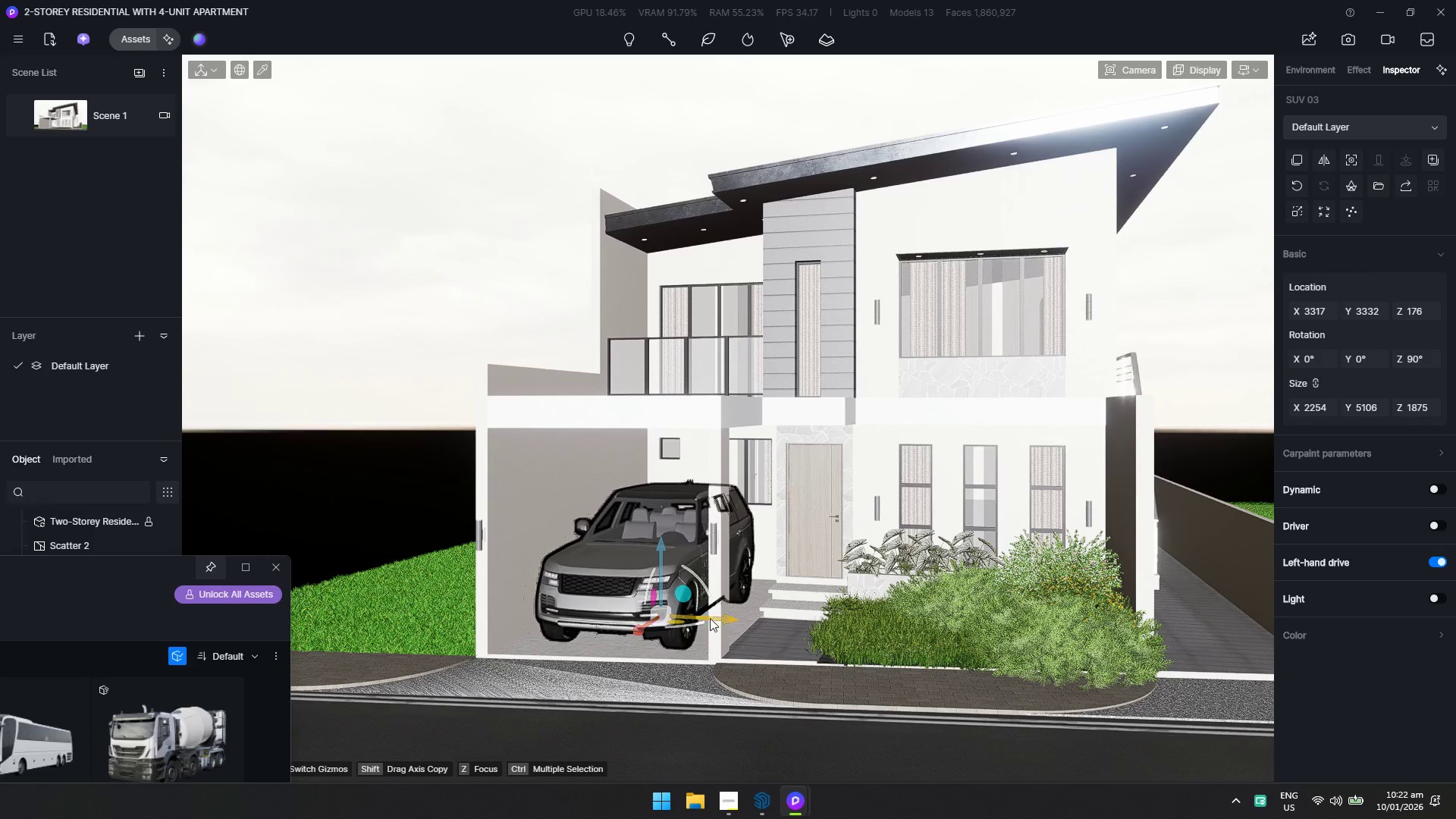 
left_click_drag(start_coordinate=[711, 617], to_coordinate=[721, 619])
 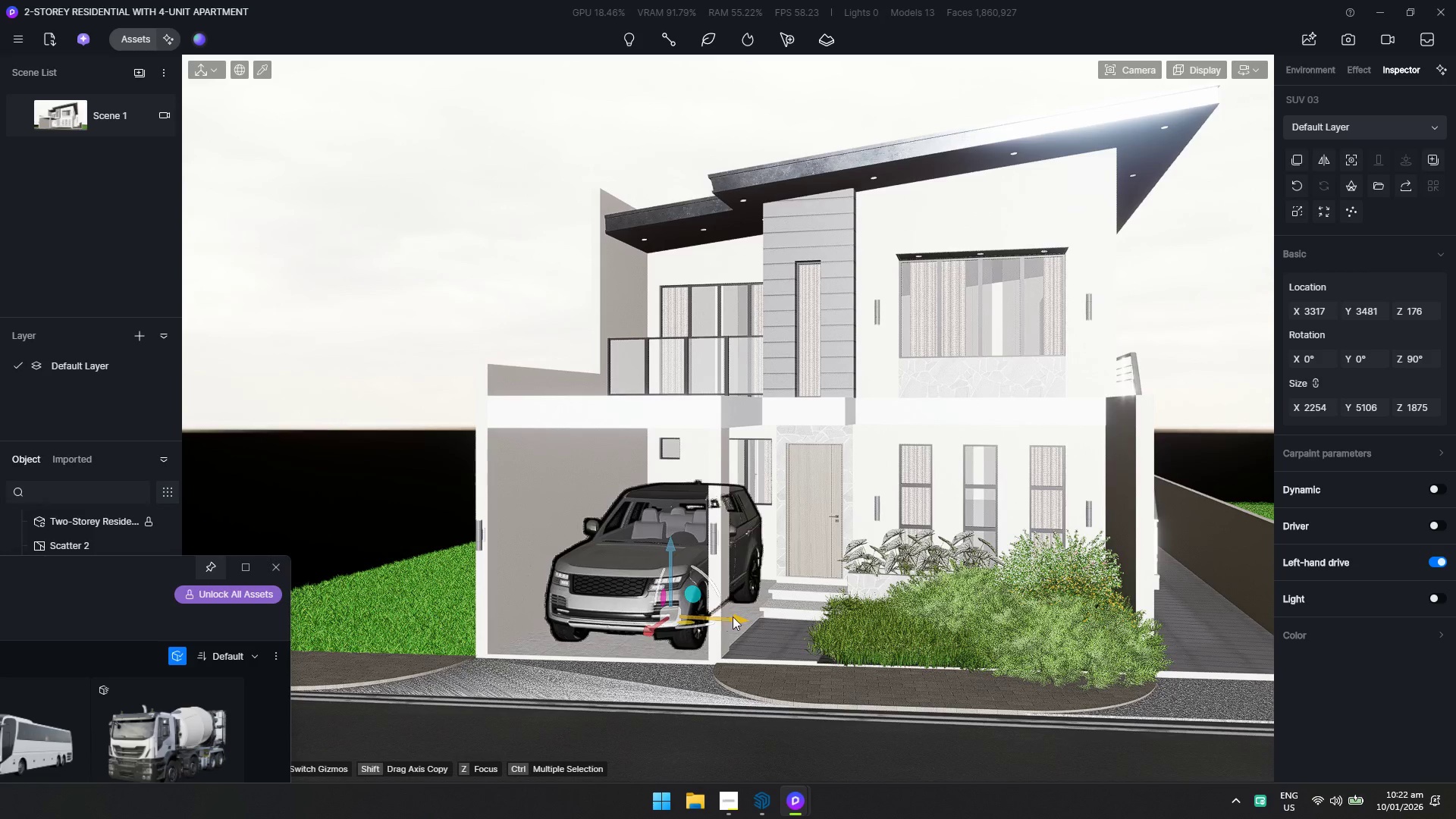 
key(Escape)
type(DDS)
 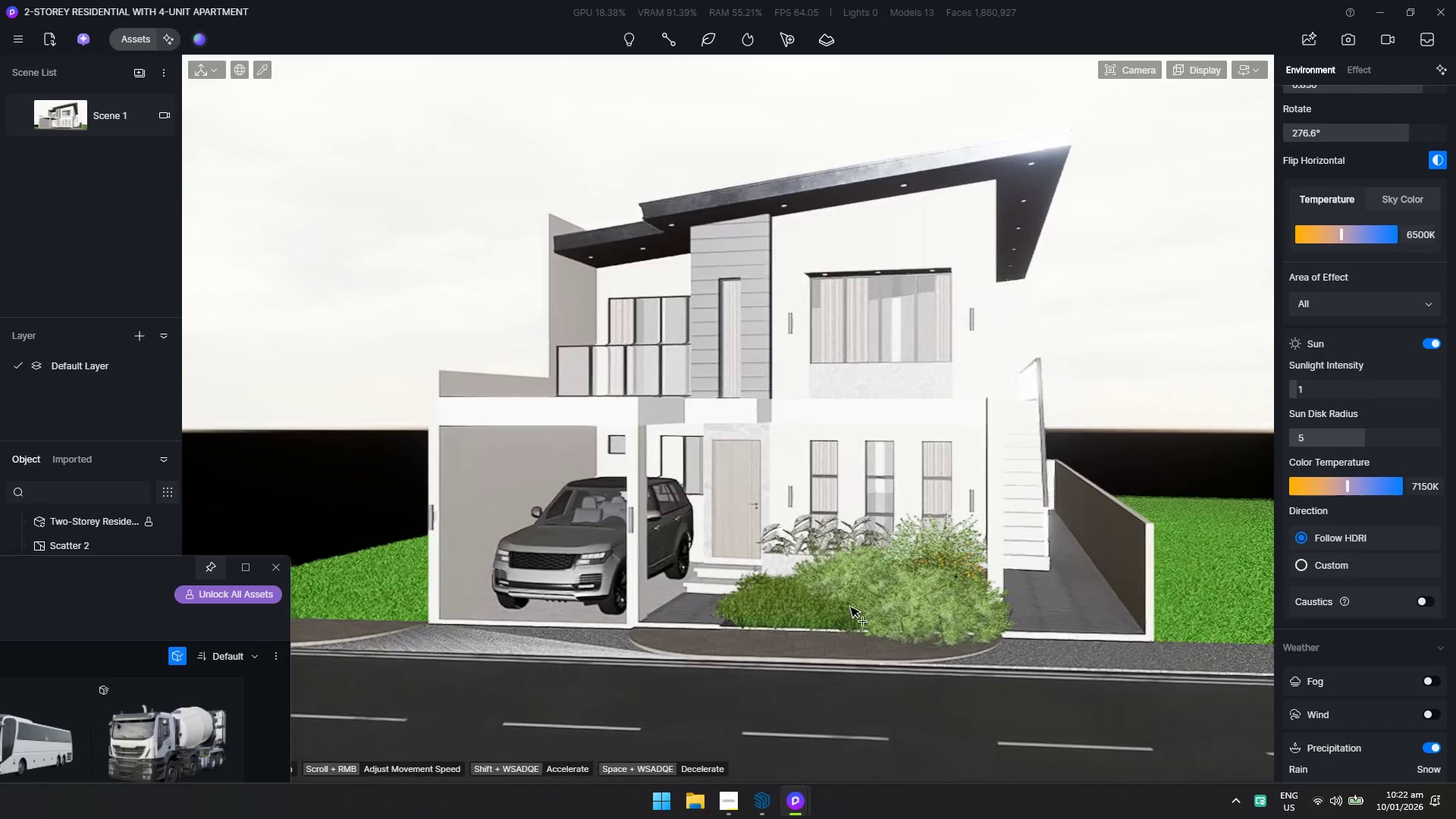 
key(Control+ControlLeft)
 